 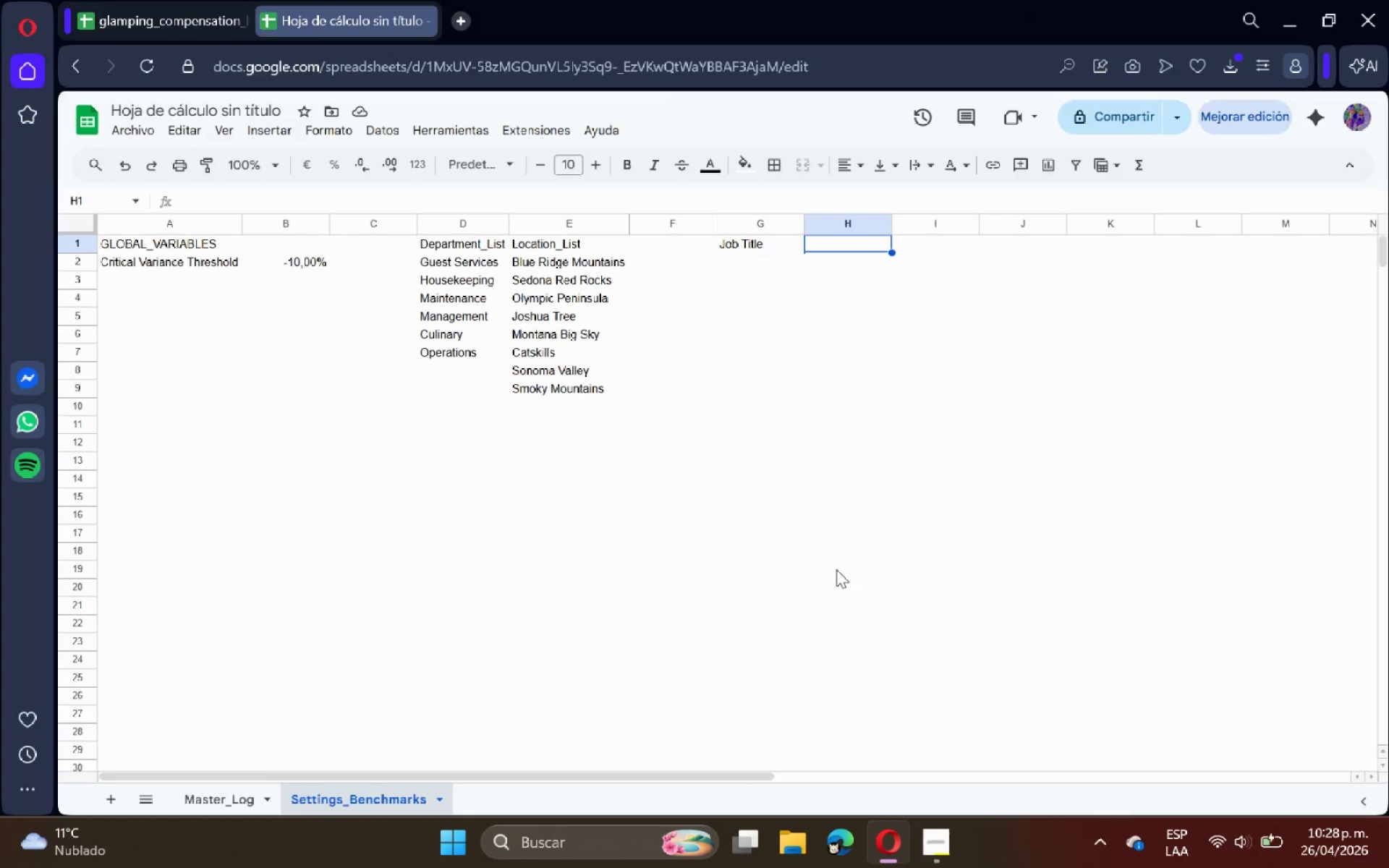 
hold_key(key=ShiftRight, duration=0.36)
 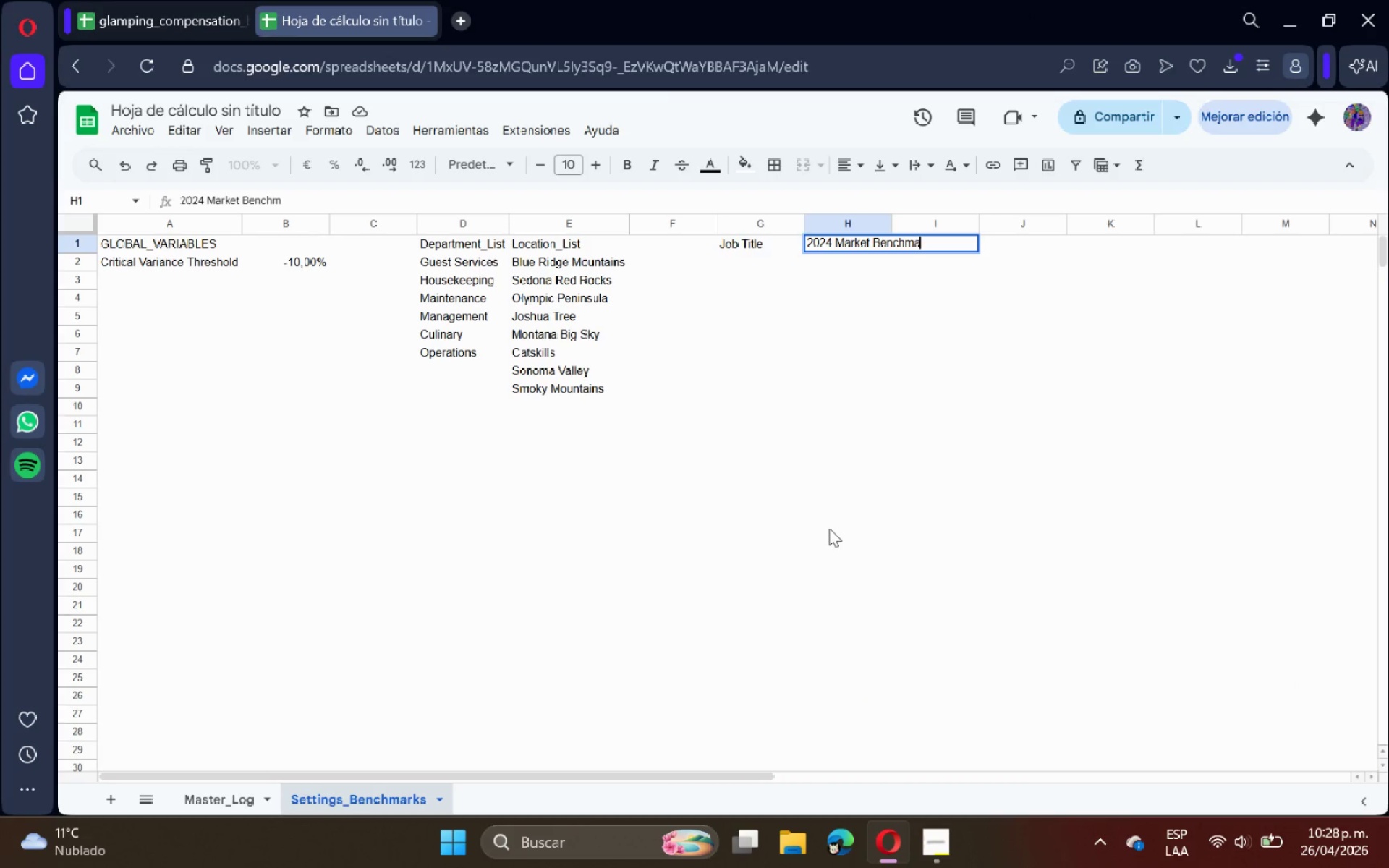 
key(Enter)
 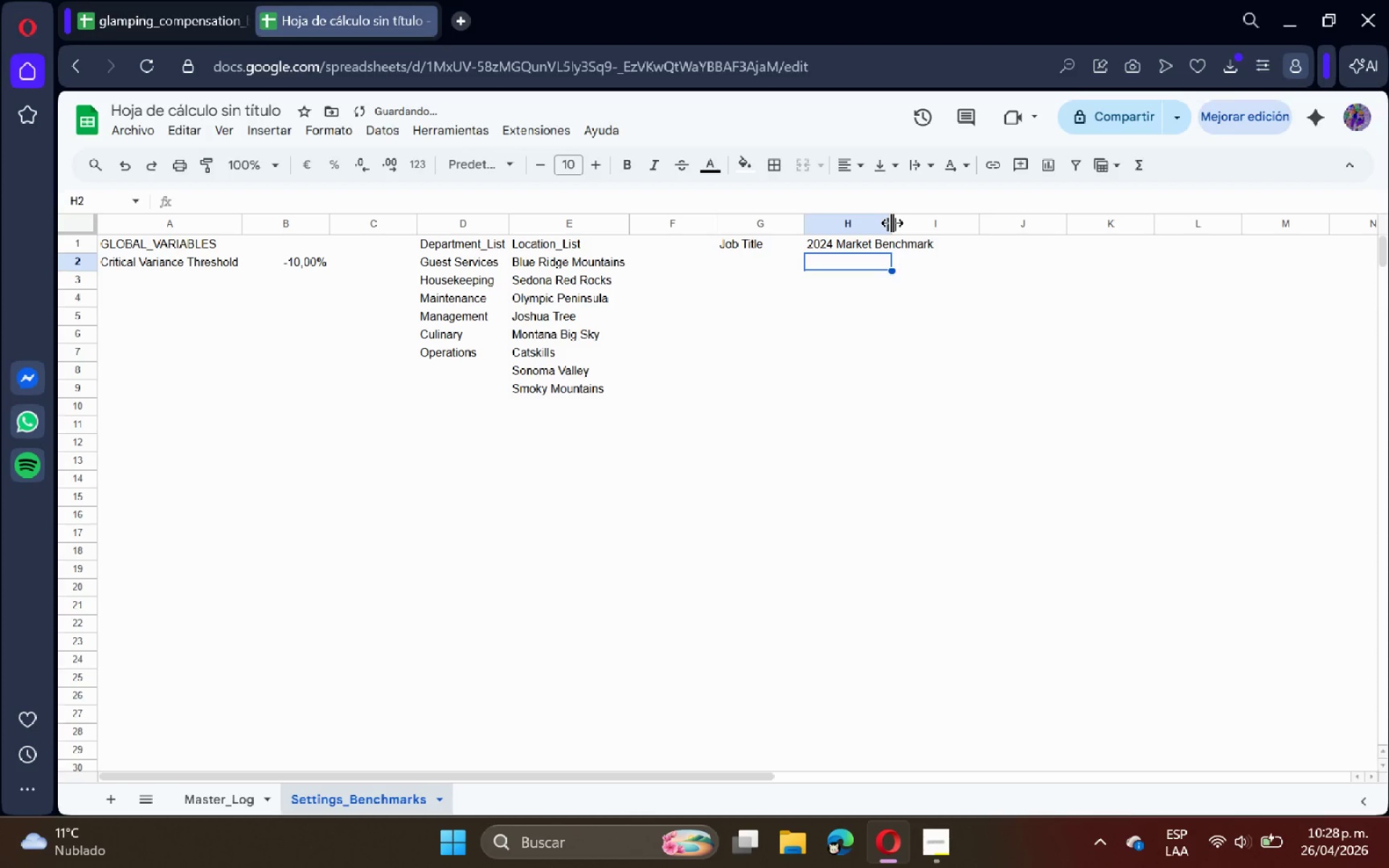 
double_click([892, 223])
 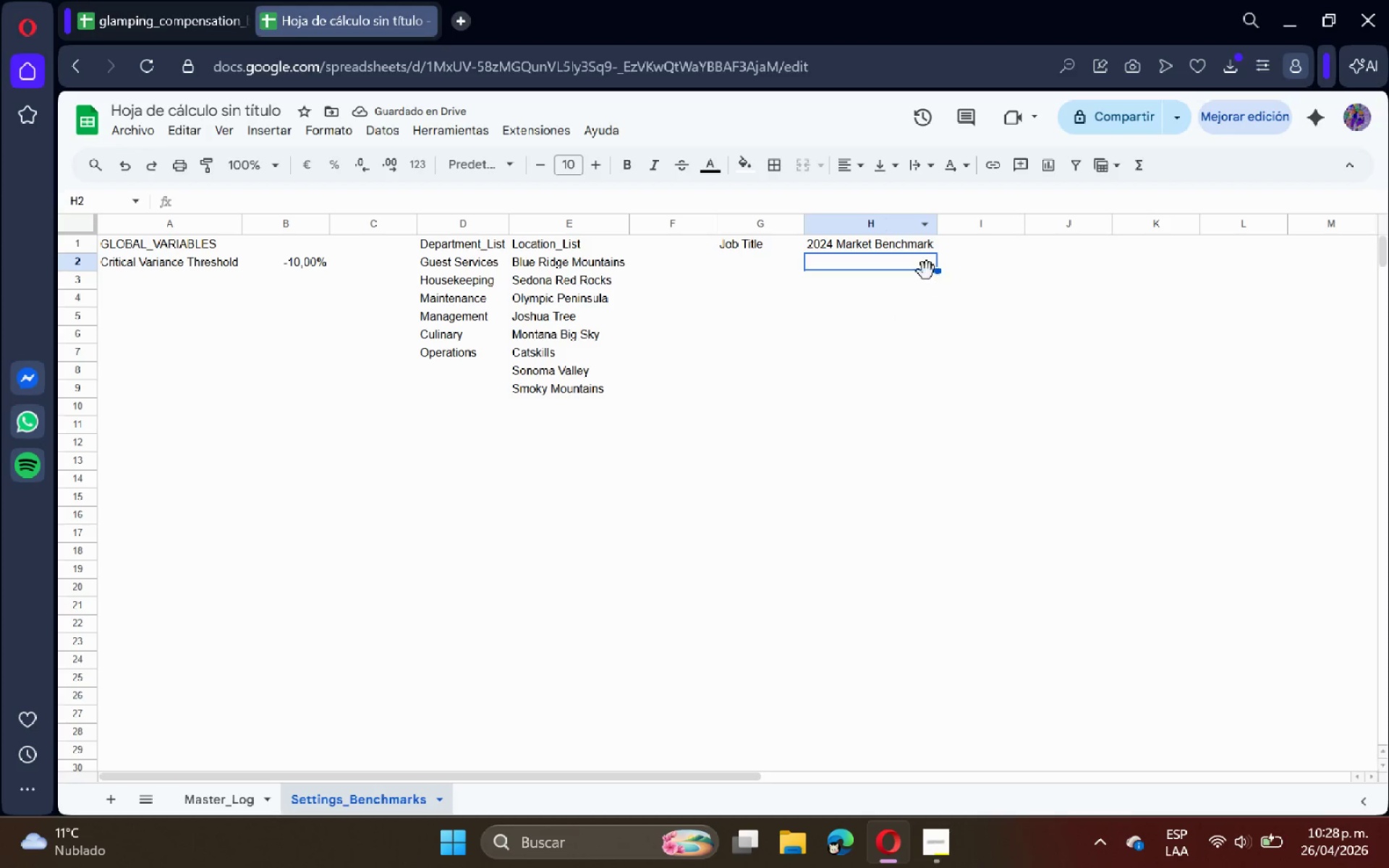 
double_click([918, 244])
 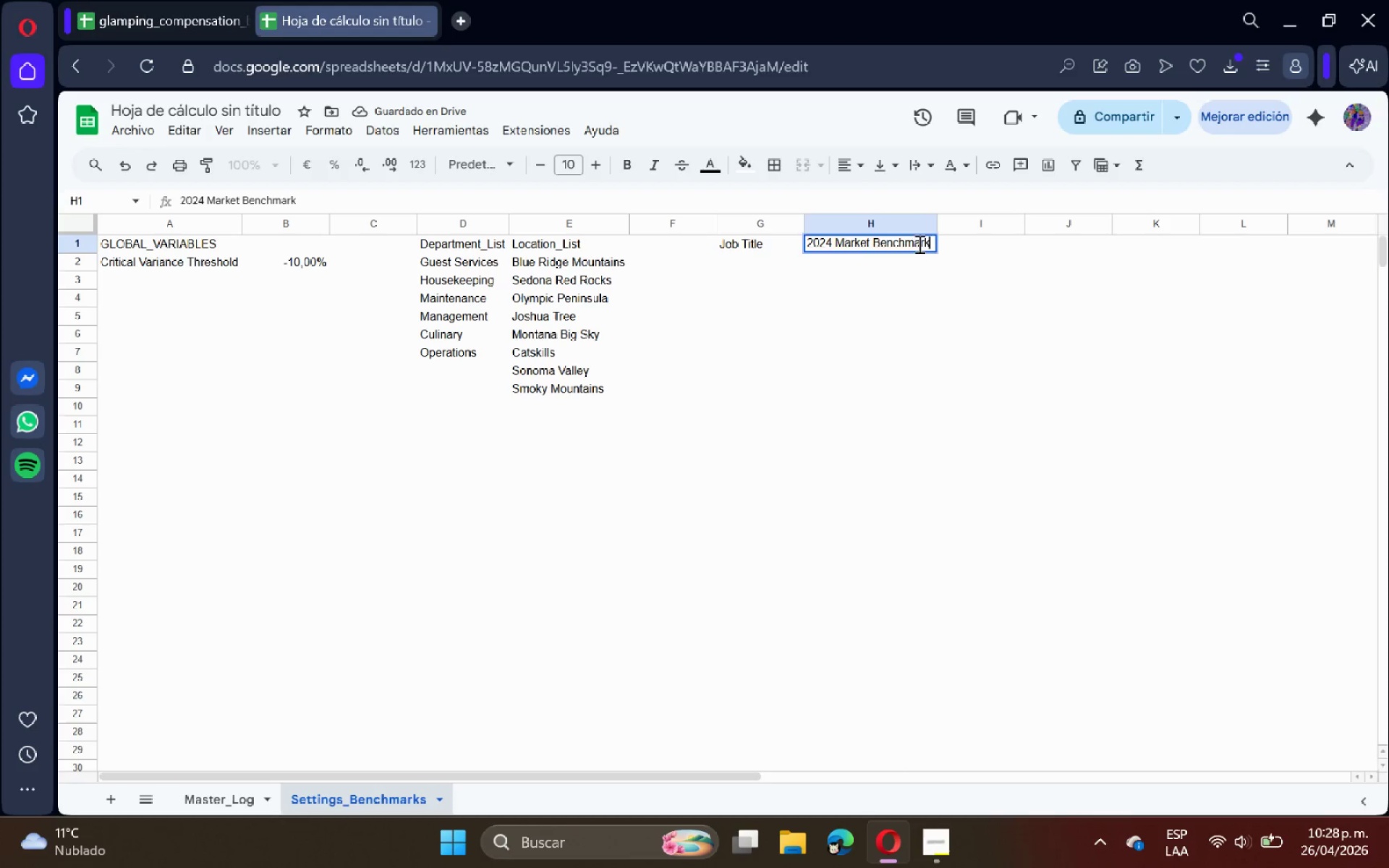 
triple_click([918, 244])
 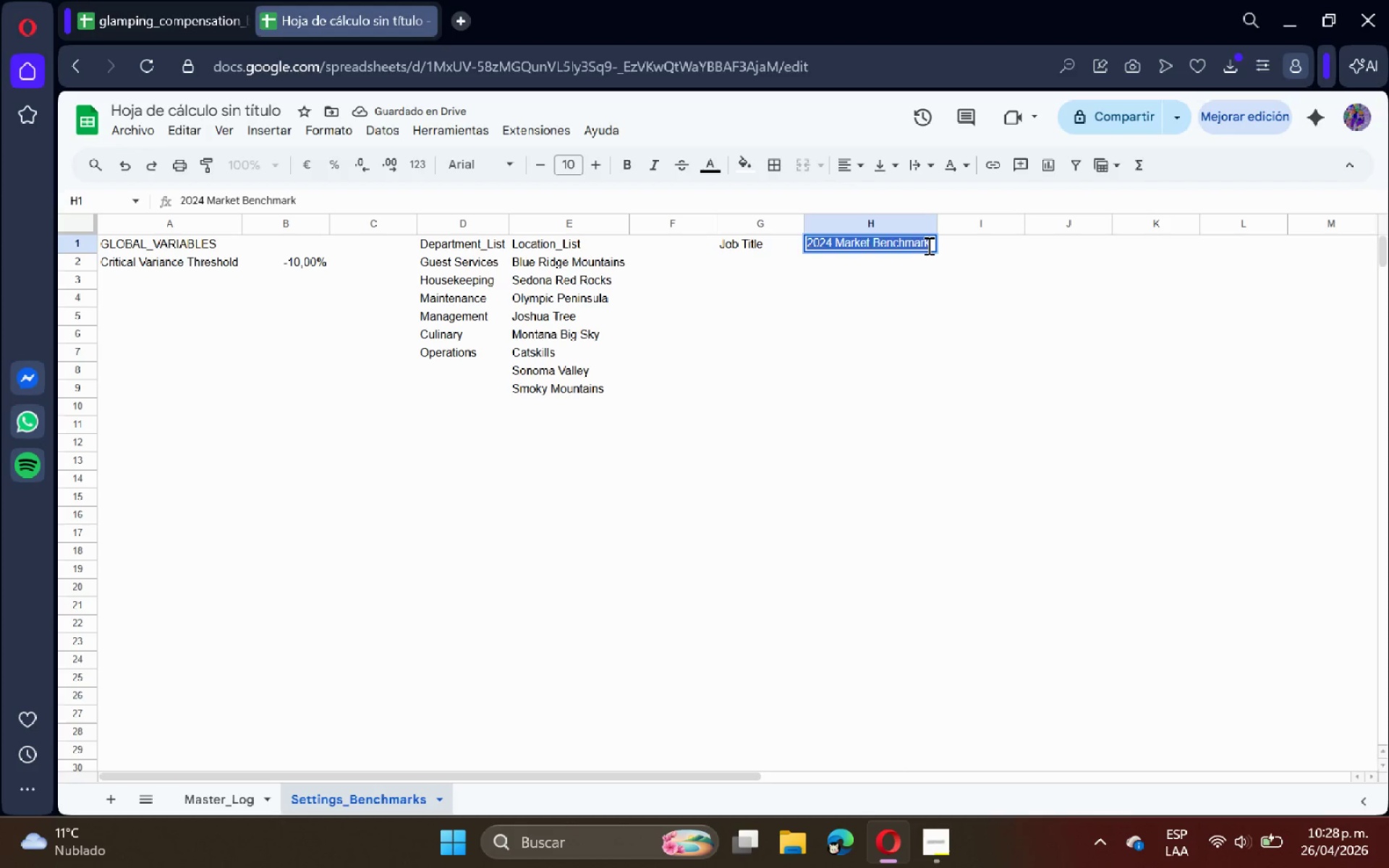 
triple_click([927, 245])
 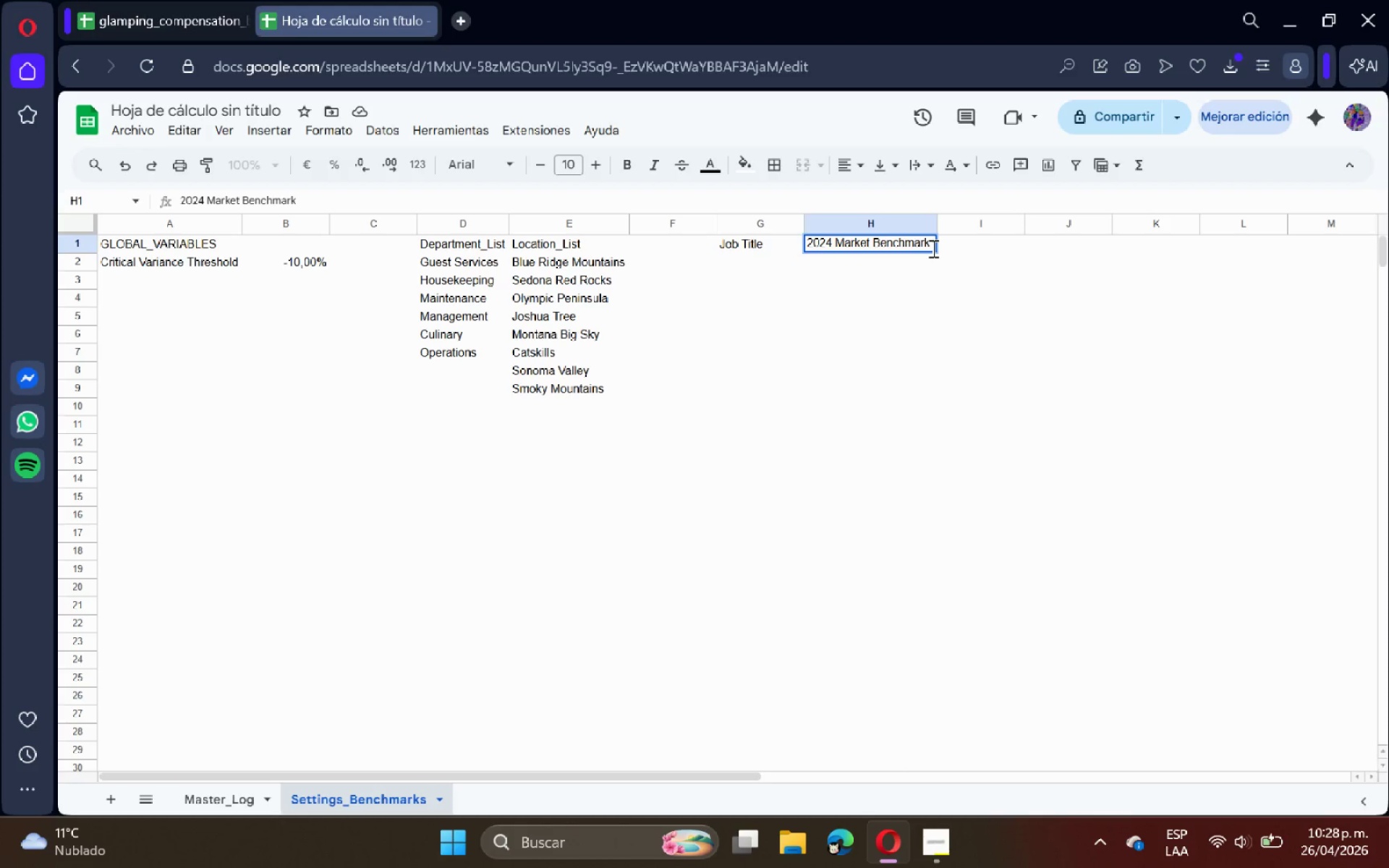 
type( Avg)
 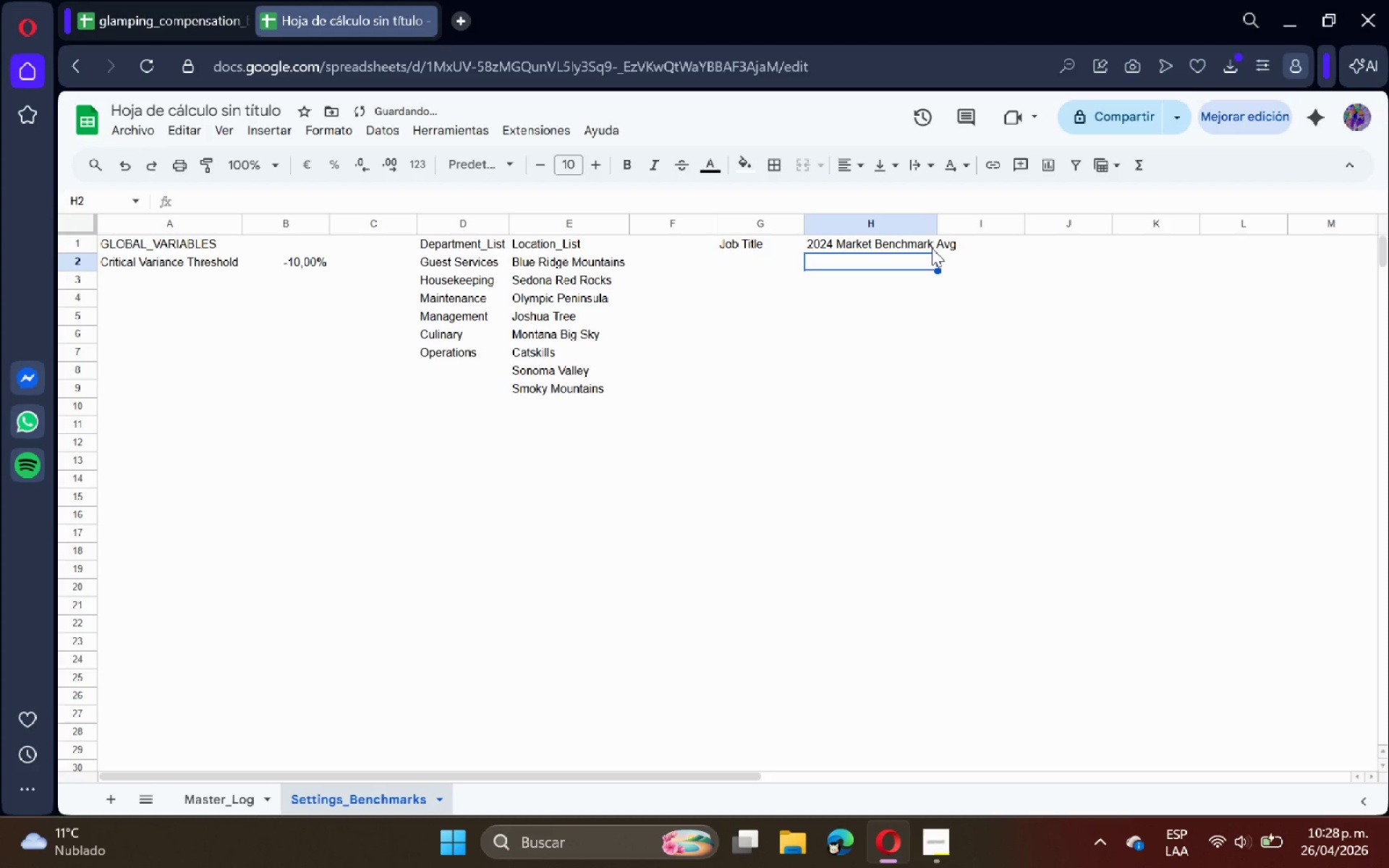 
 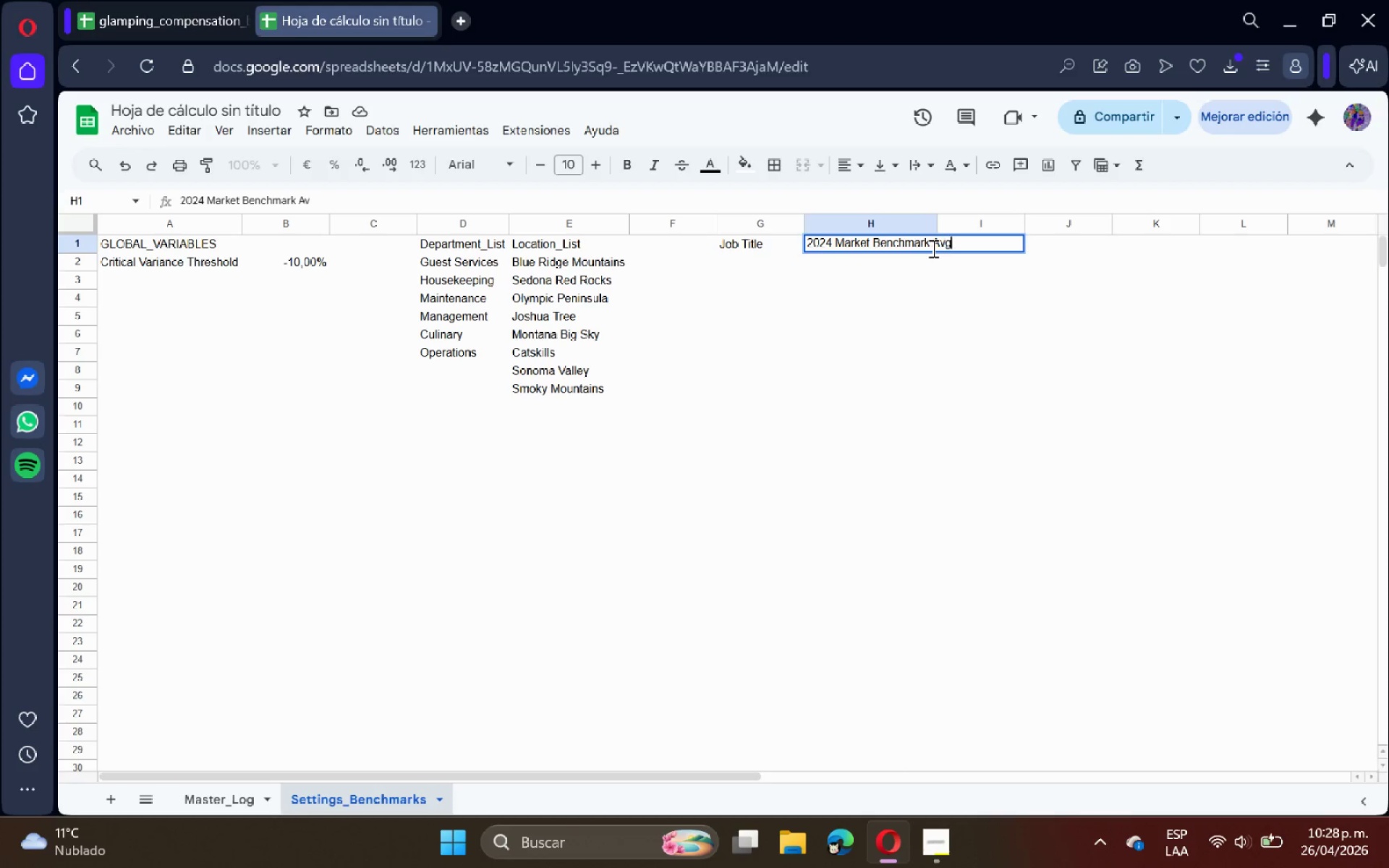 
key(Enter)
 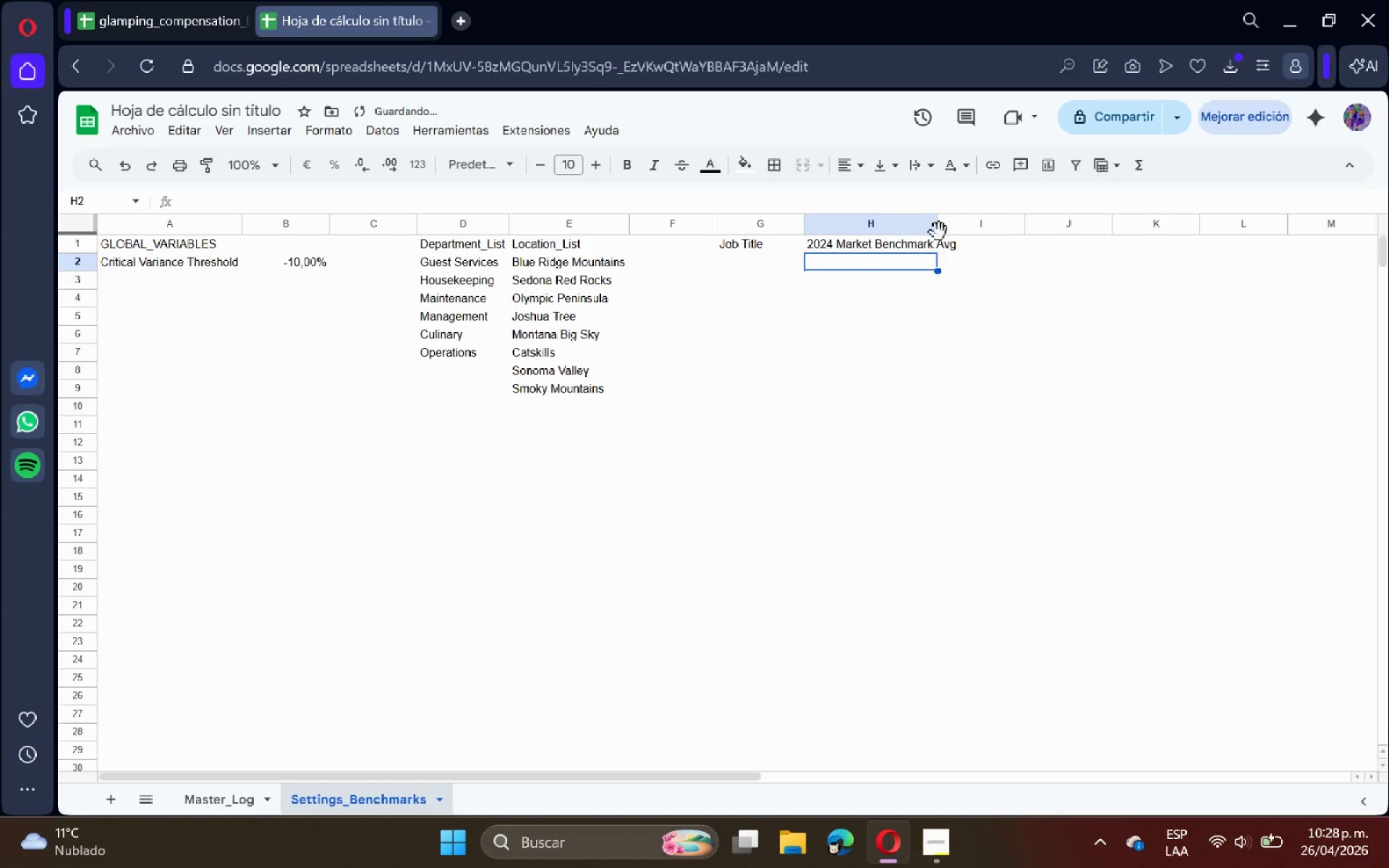 
double_click([937, 219])
 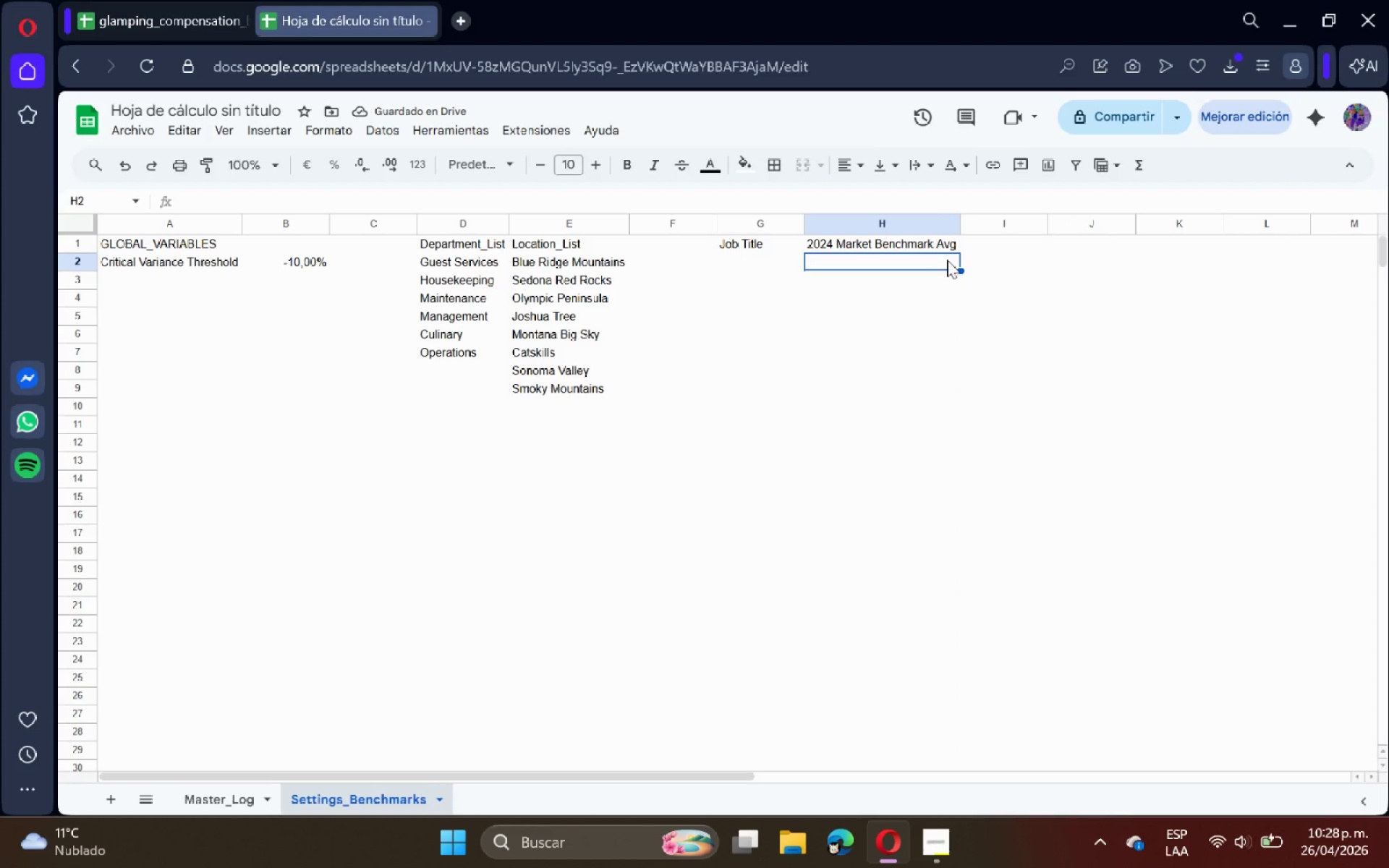 
wait(6.45)
 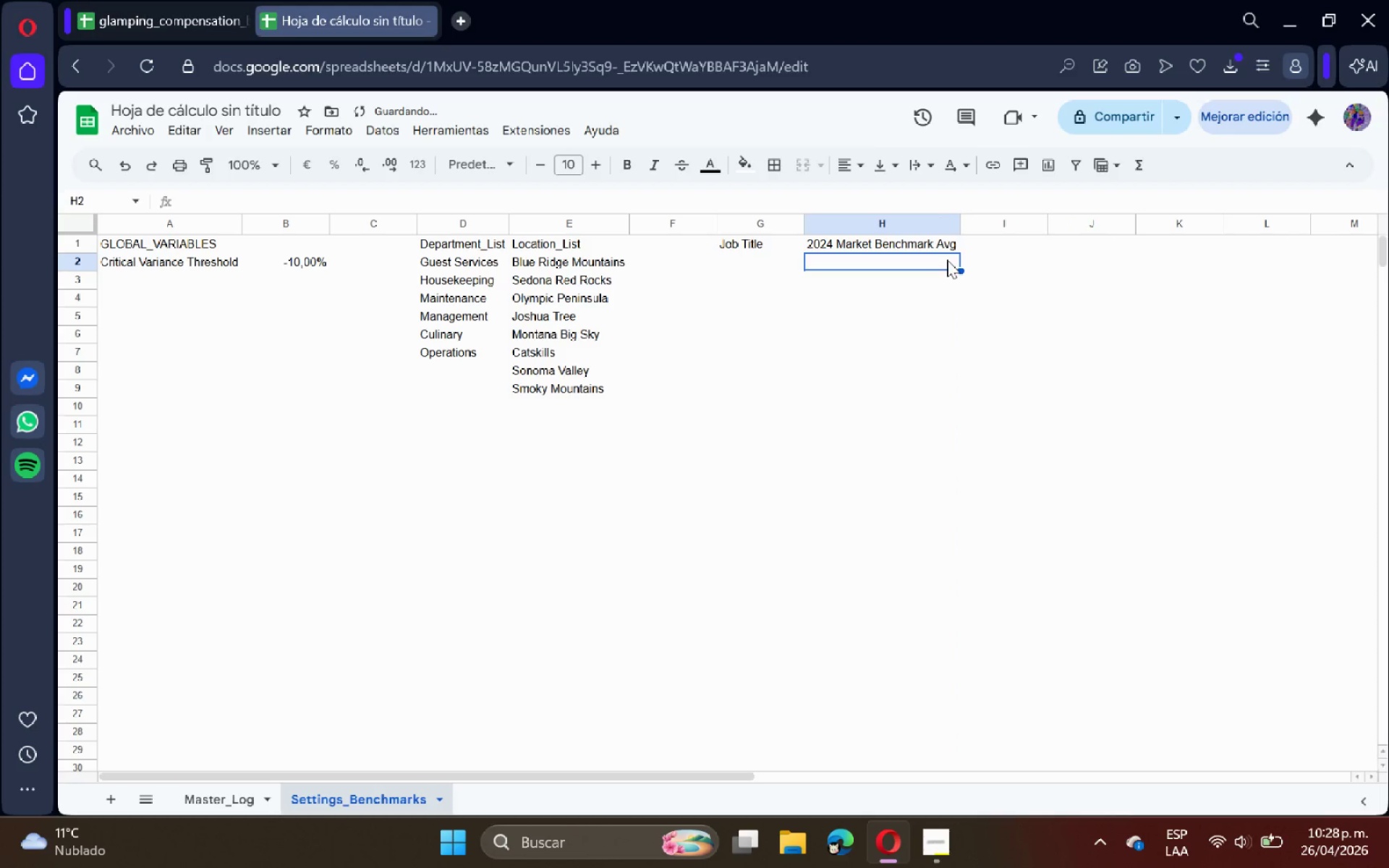 
left_click([780, 265])
 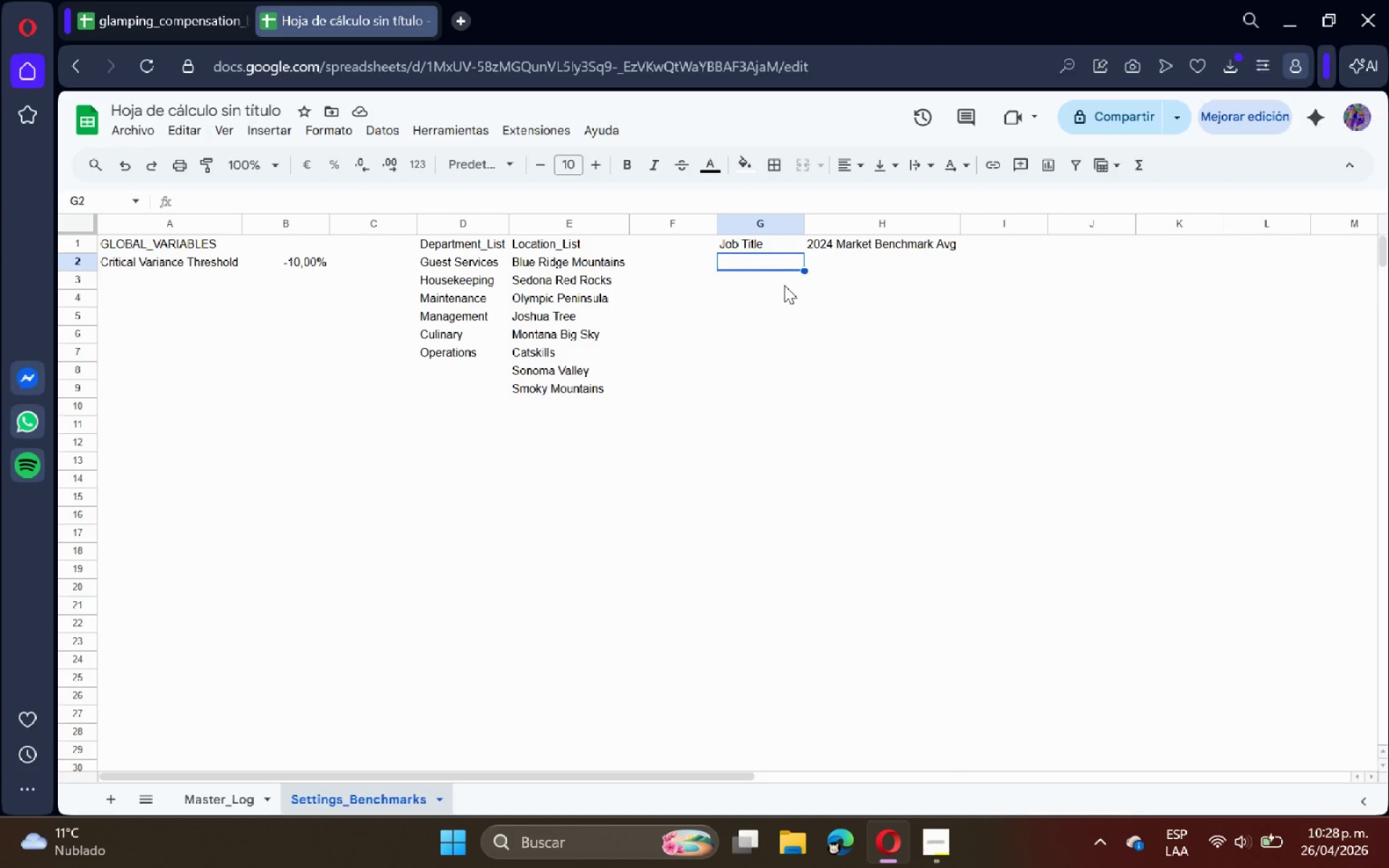 
hold_key(key=ShiftRight, duration=0.38)
 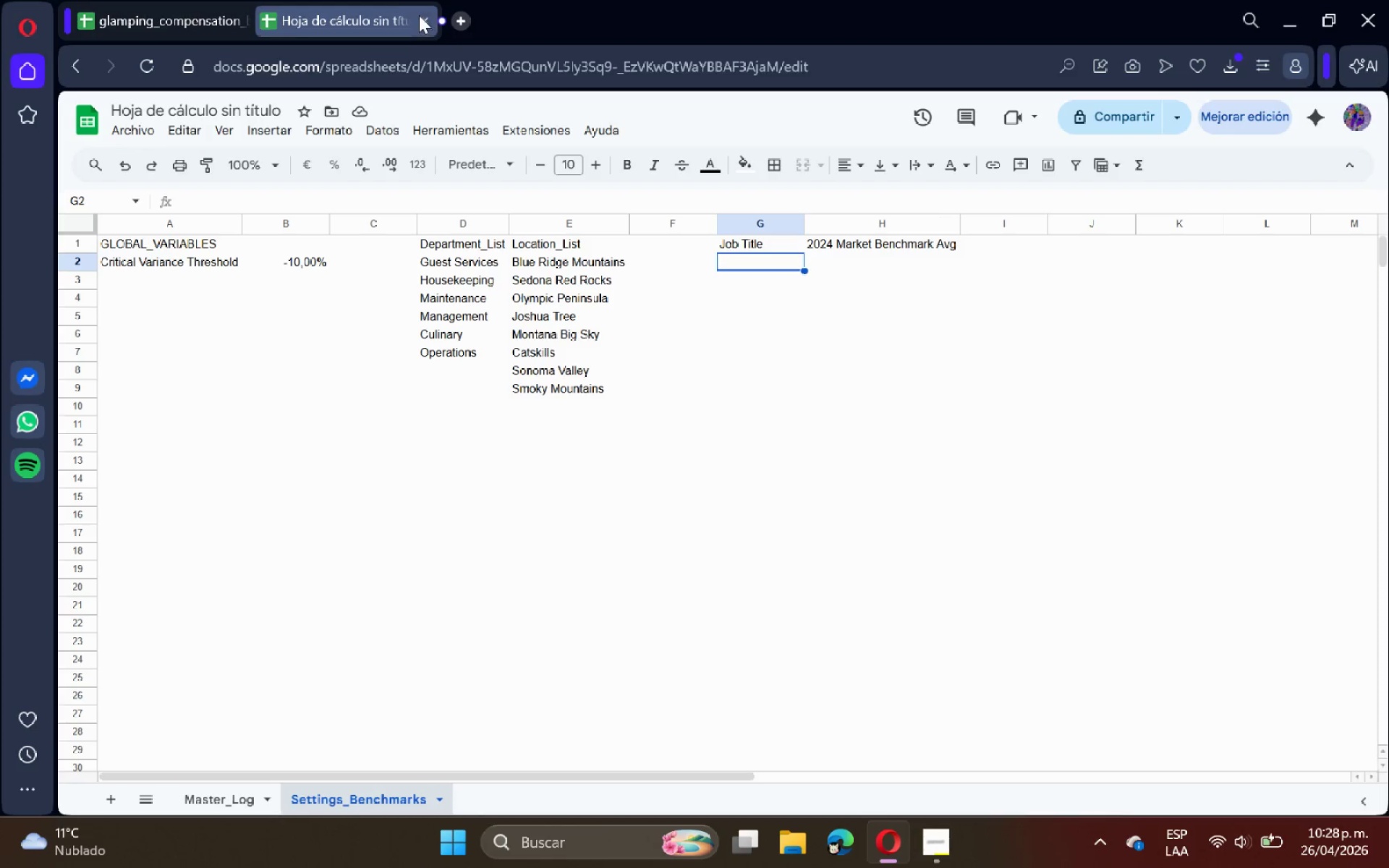 
left_click([189, 0])
 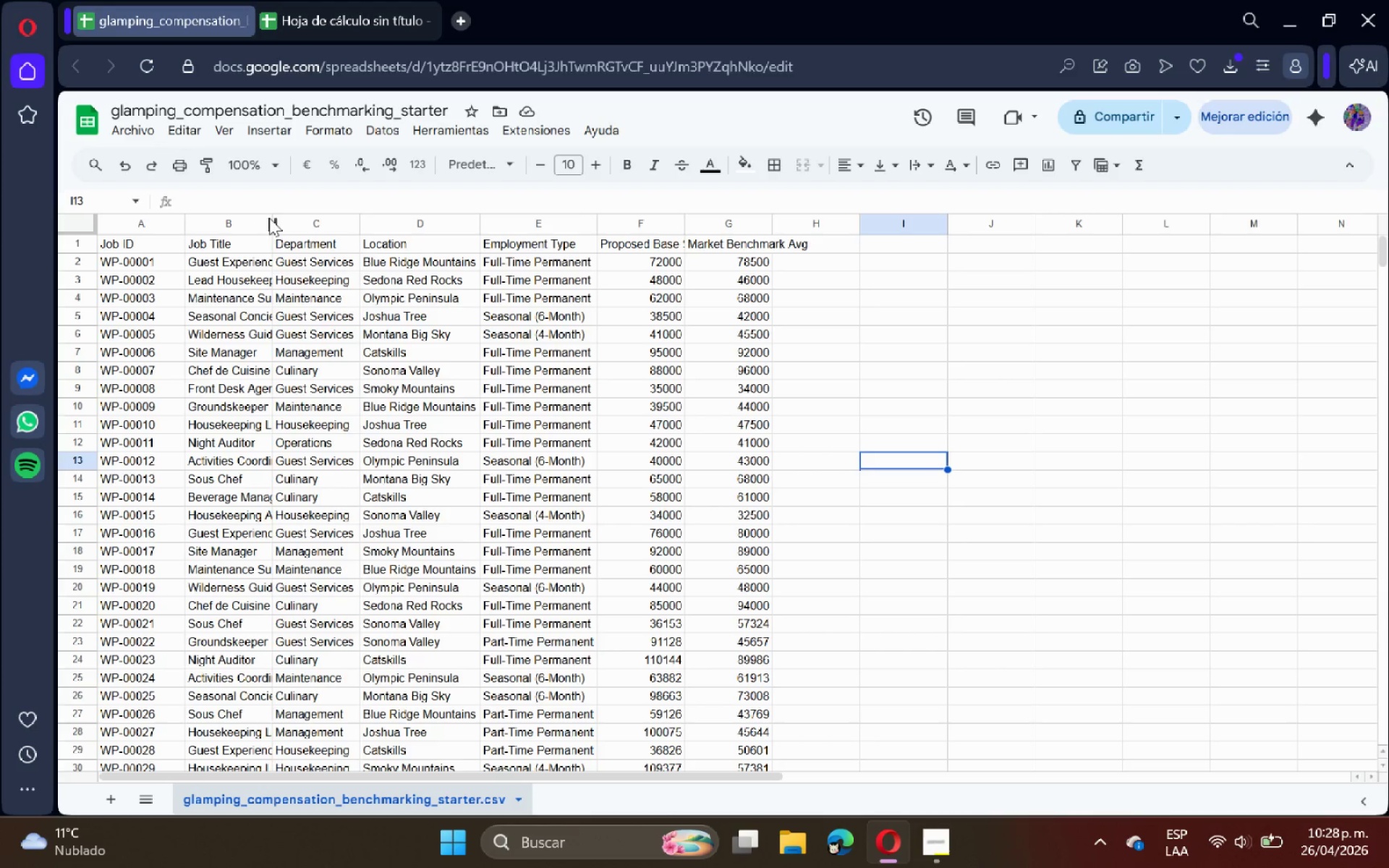 
double_click([273, 220])
 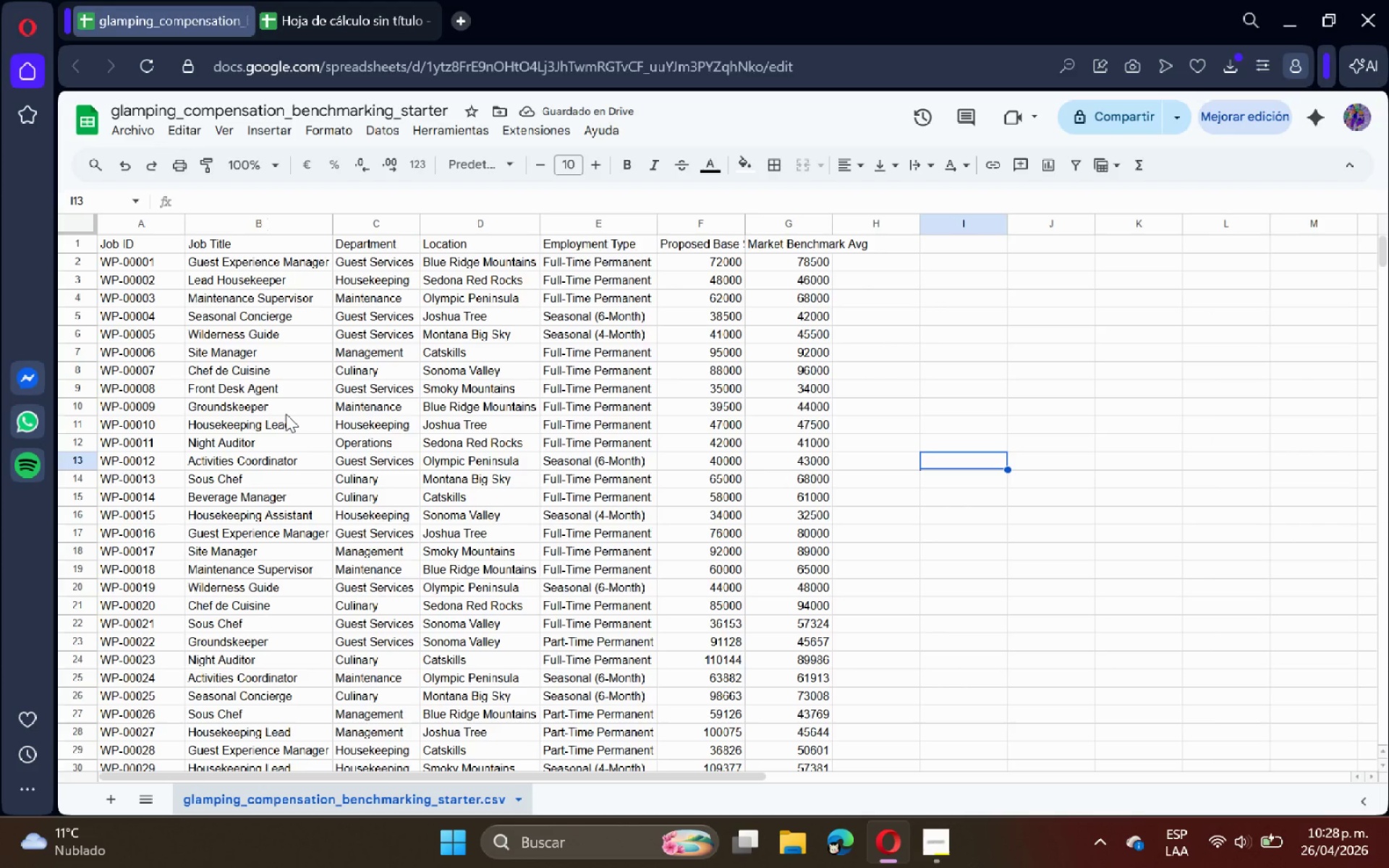 
wait(5.45)
 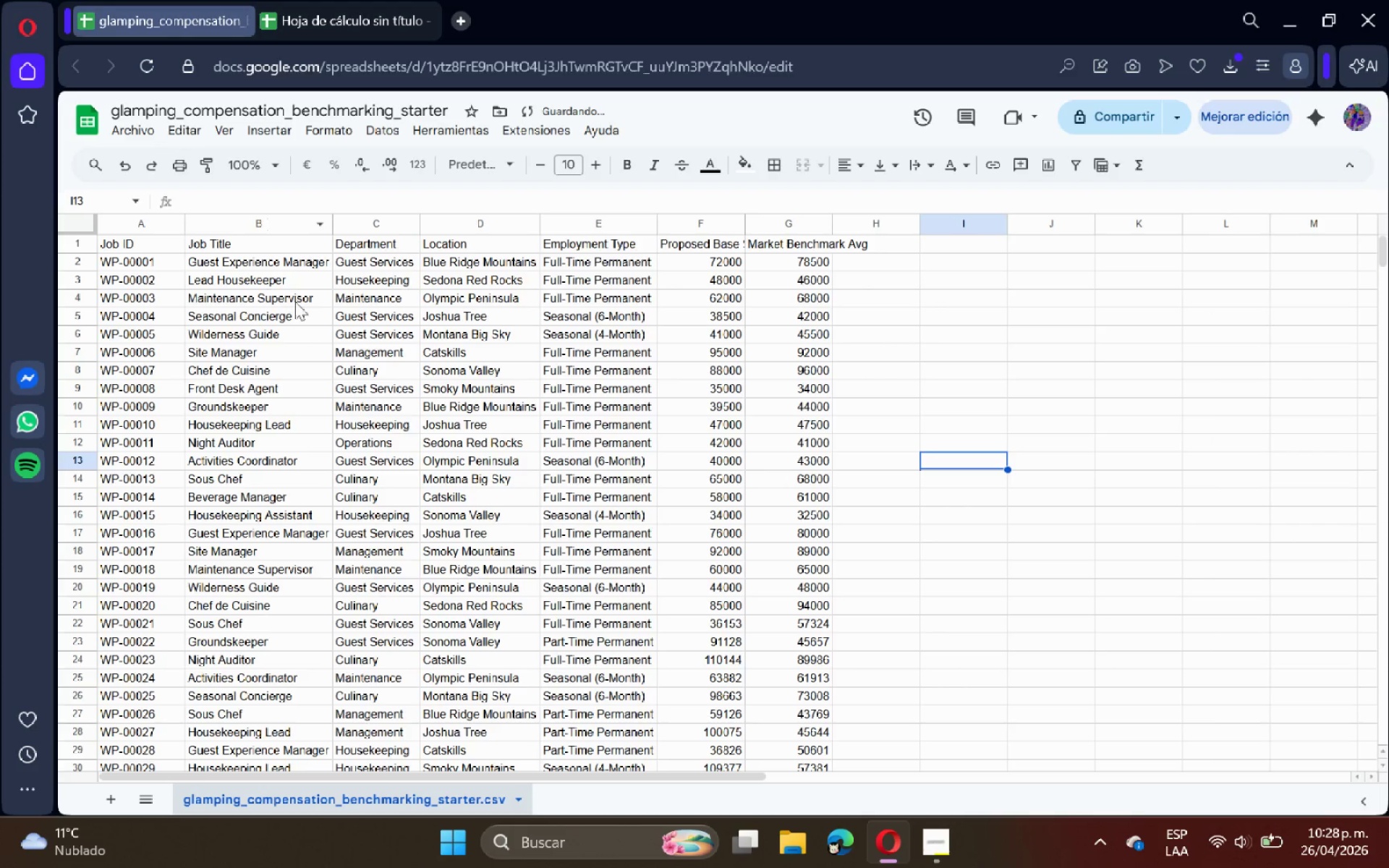 
left_click([357, 0])
 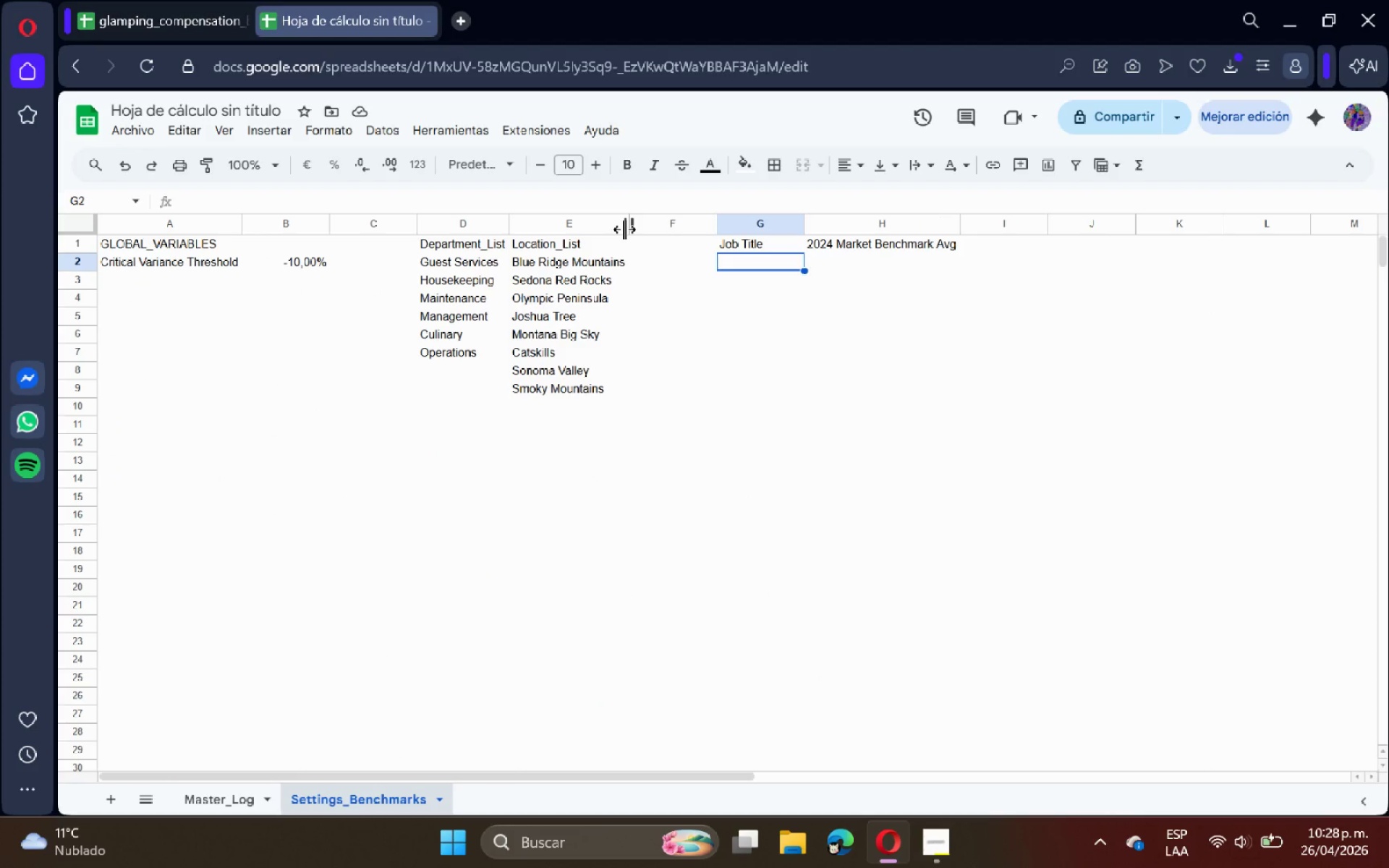 
type(Guest Ep)
key(Backspace)
type(xperience Manager)
 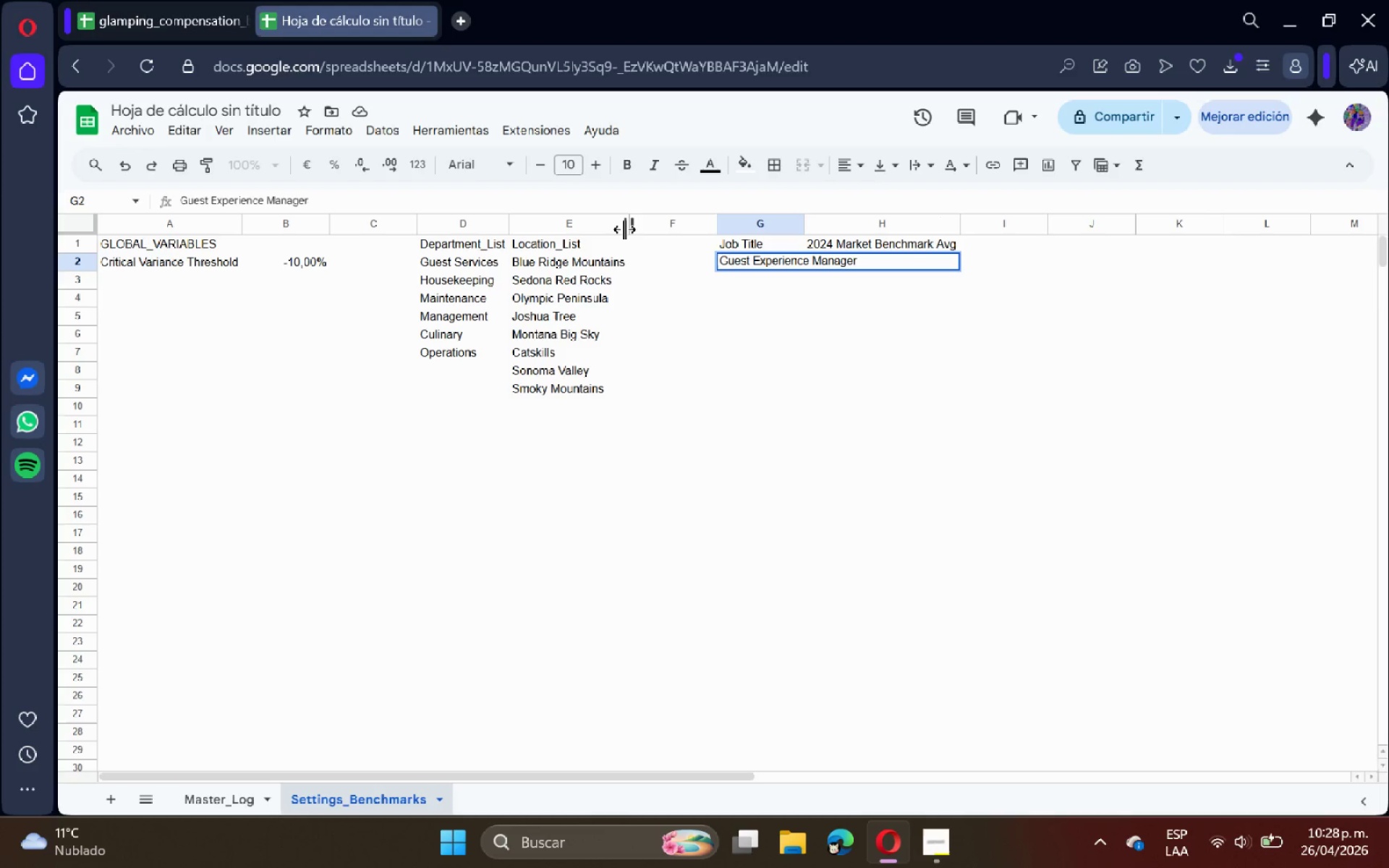 
key(Enter)
 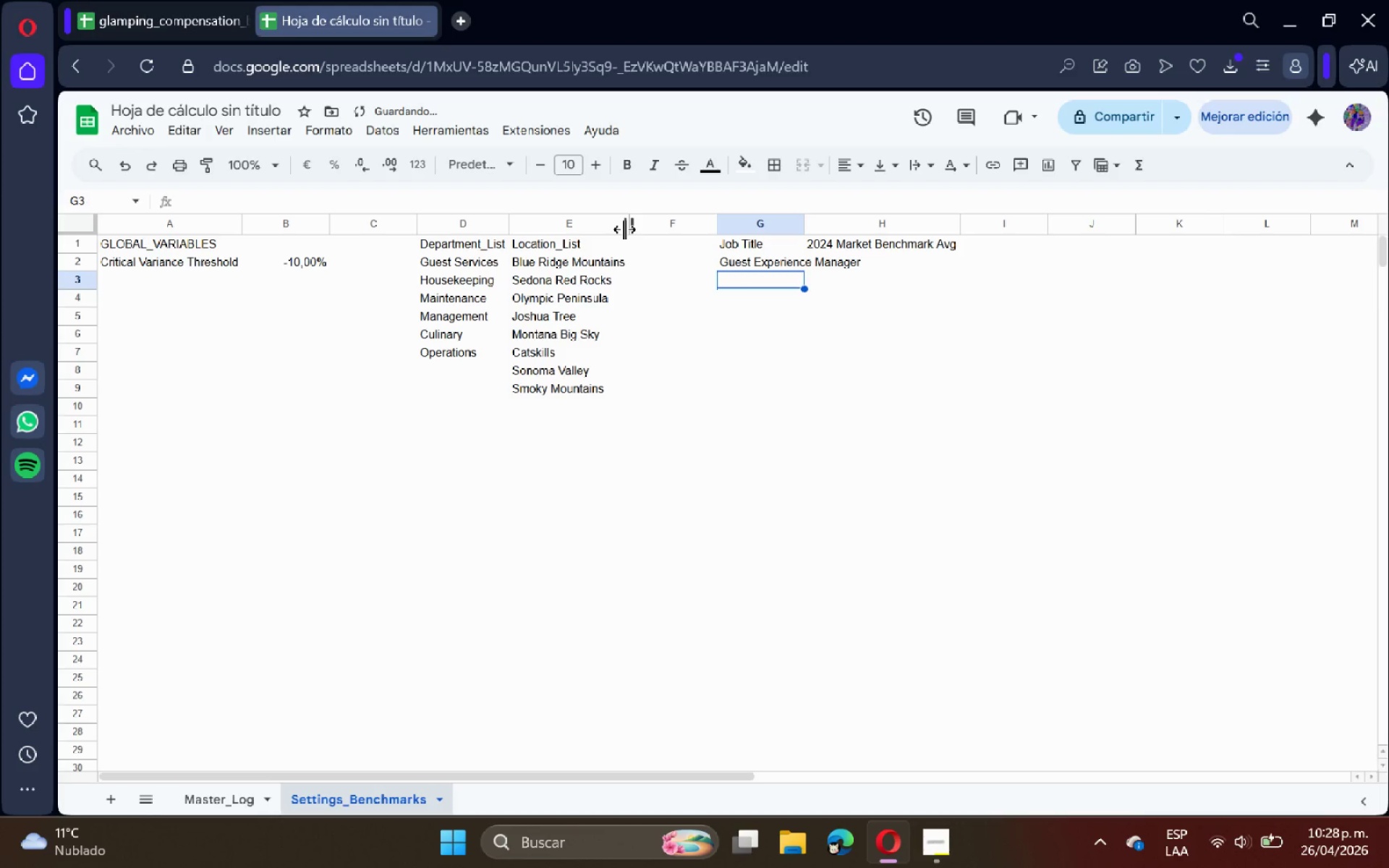 
type(Lead Housekeeper)
 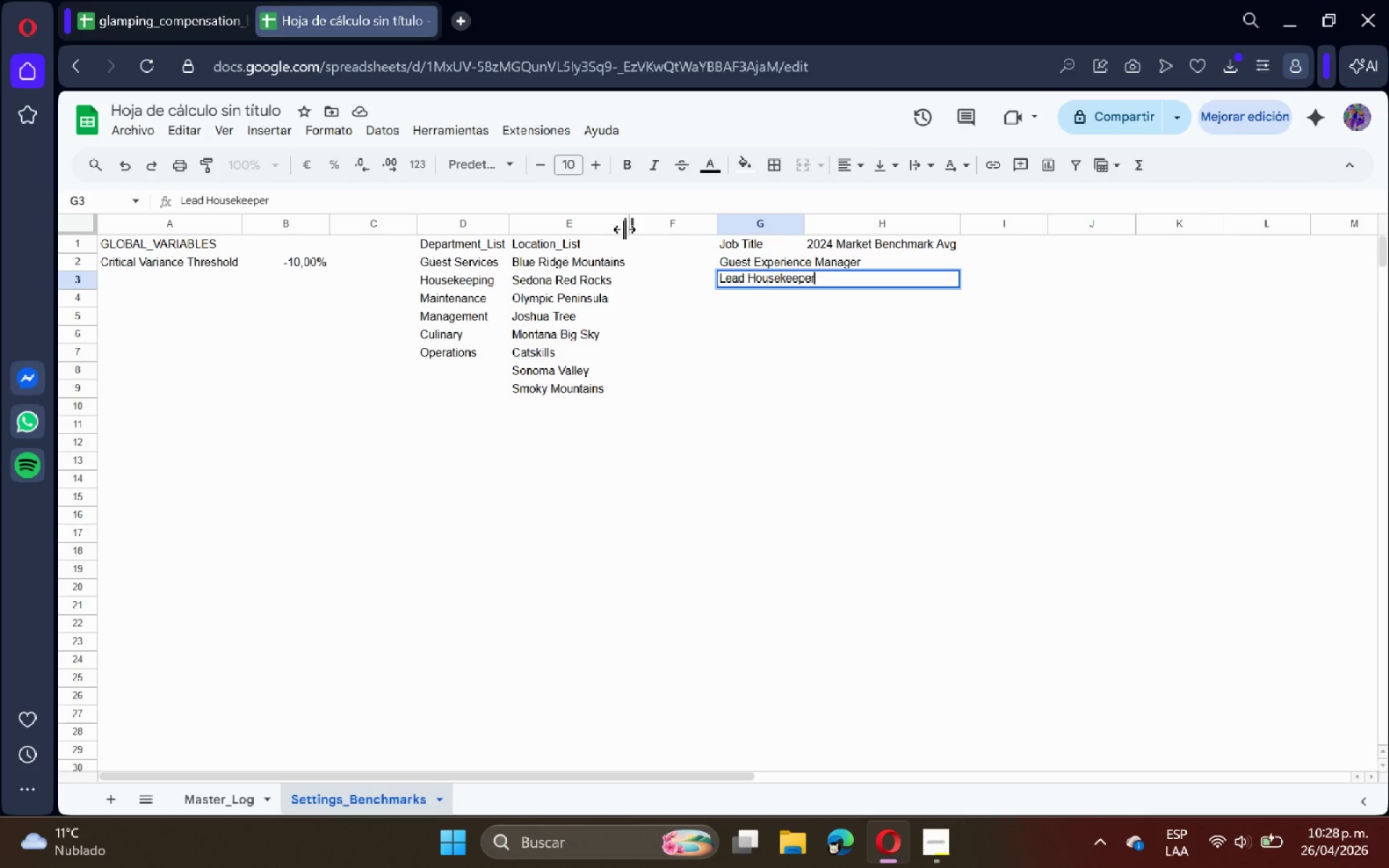 
key(Enter)
 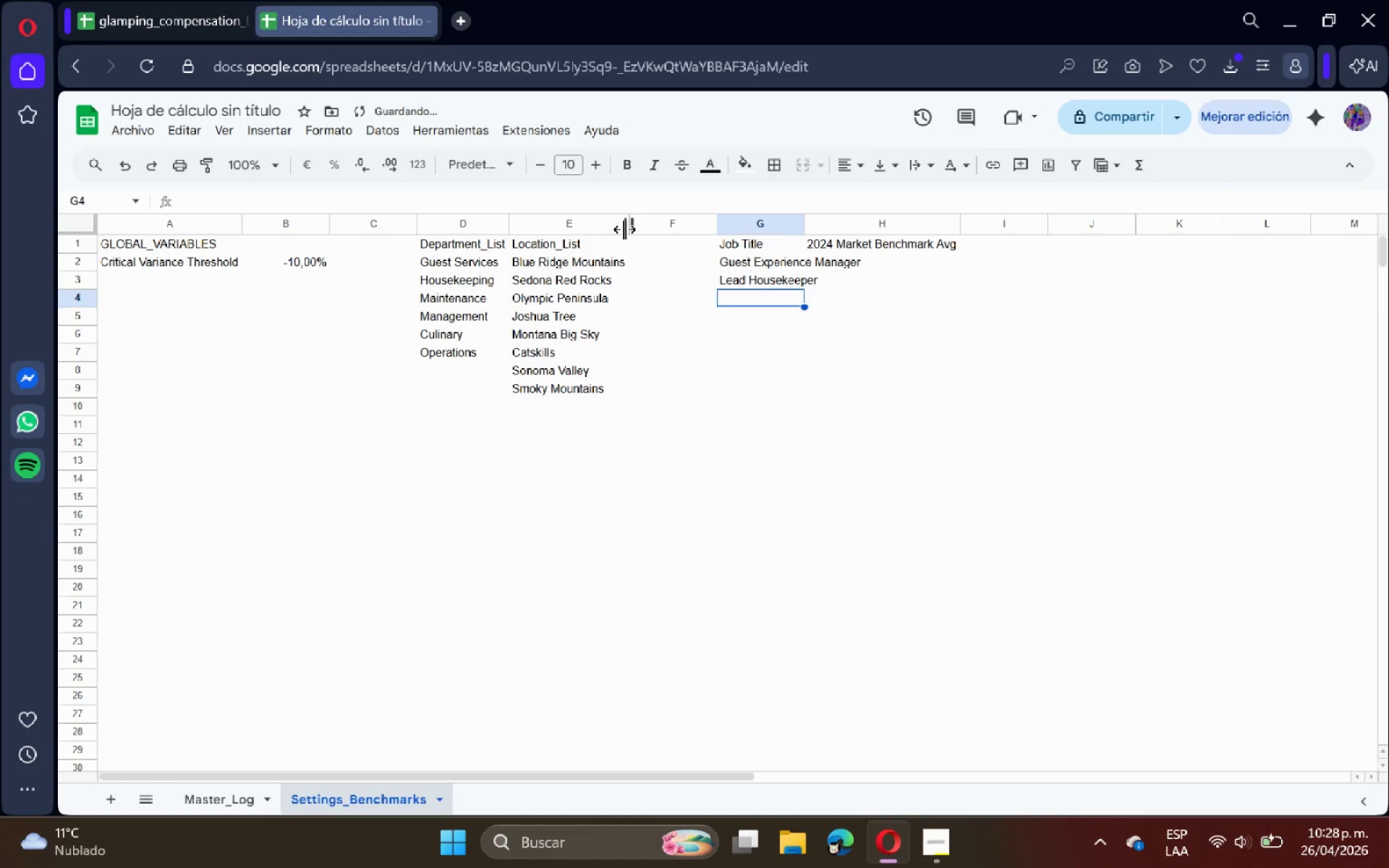 
type(Maintenance super)
key(Backspace)
key(Backspace)
key(Backspace)
key(Backspace)
key(Backspace)
type(Supervisor)
 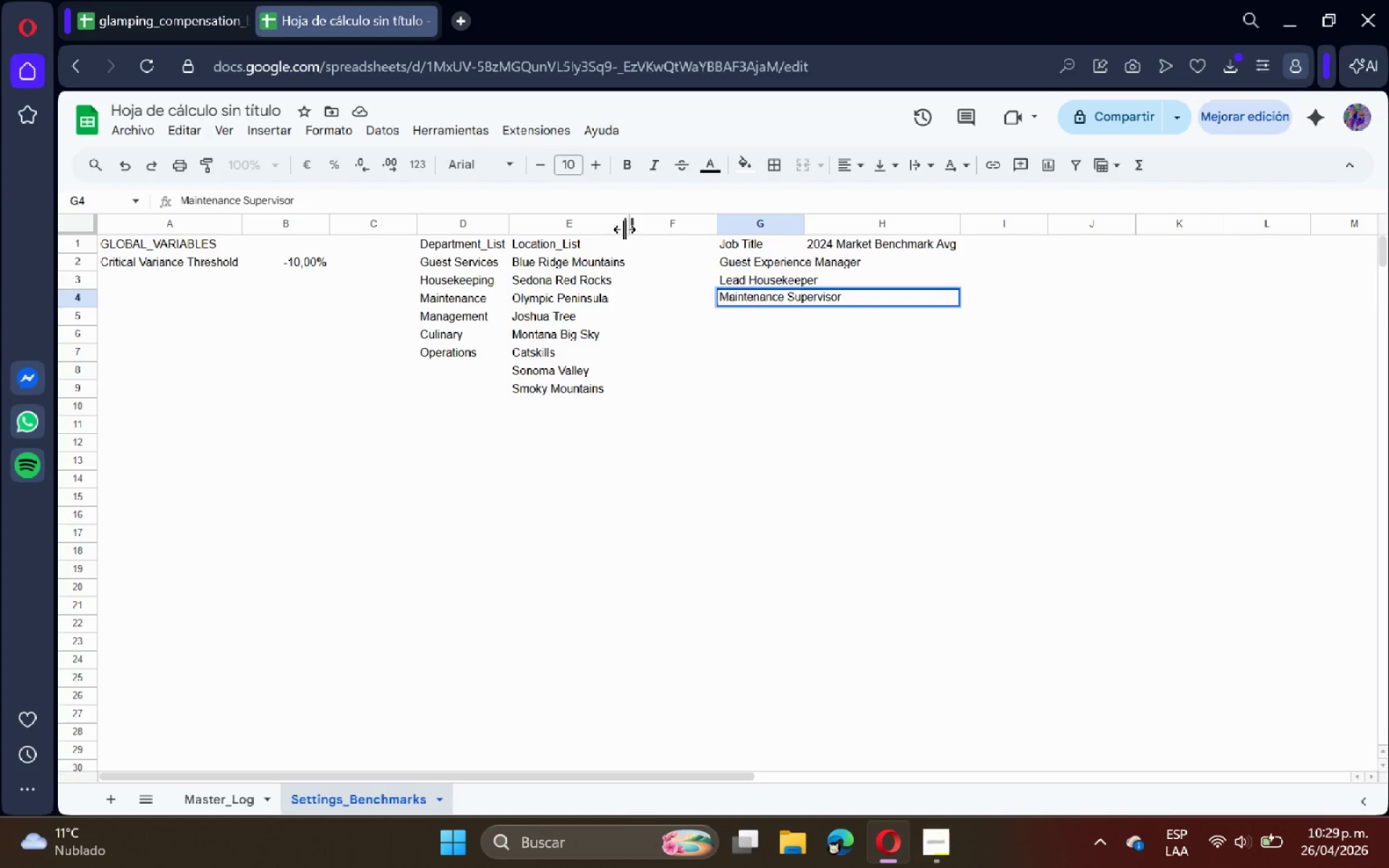 
key(Enter)
 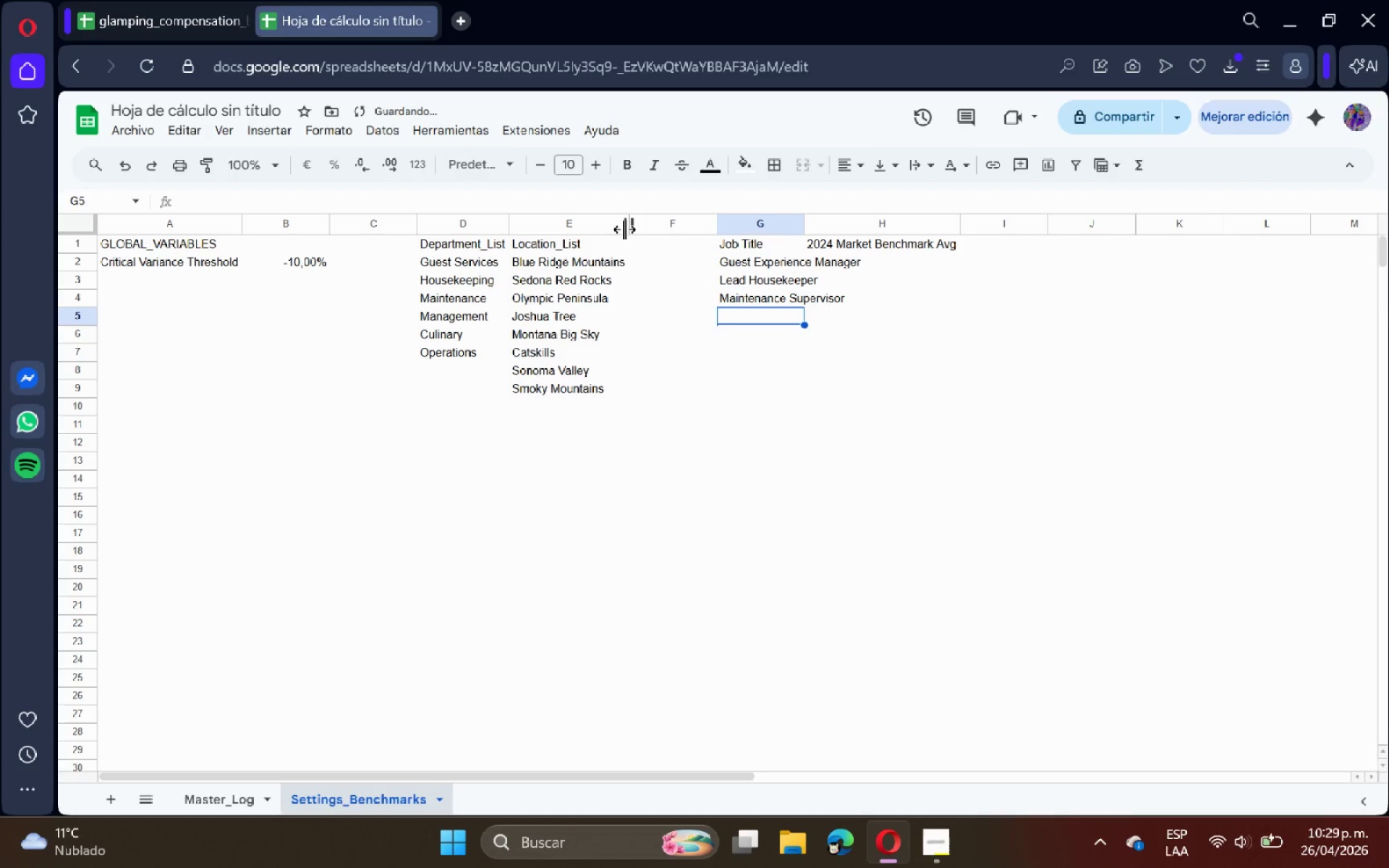 
type(Seasonal Concierge)
 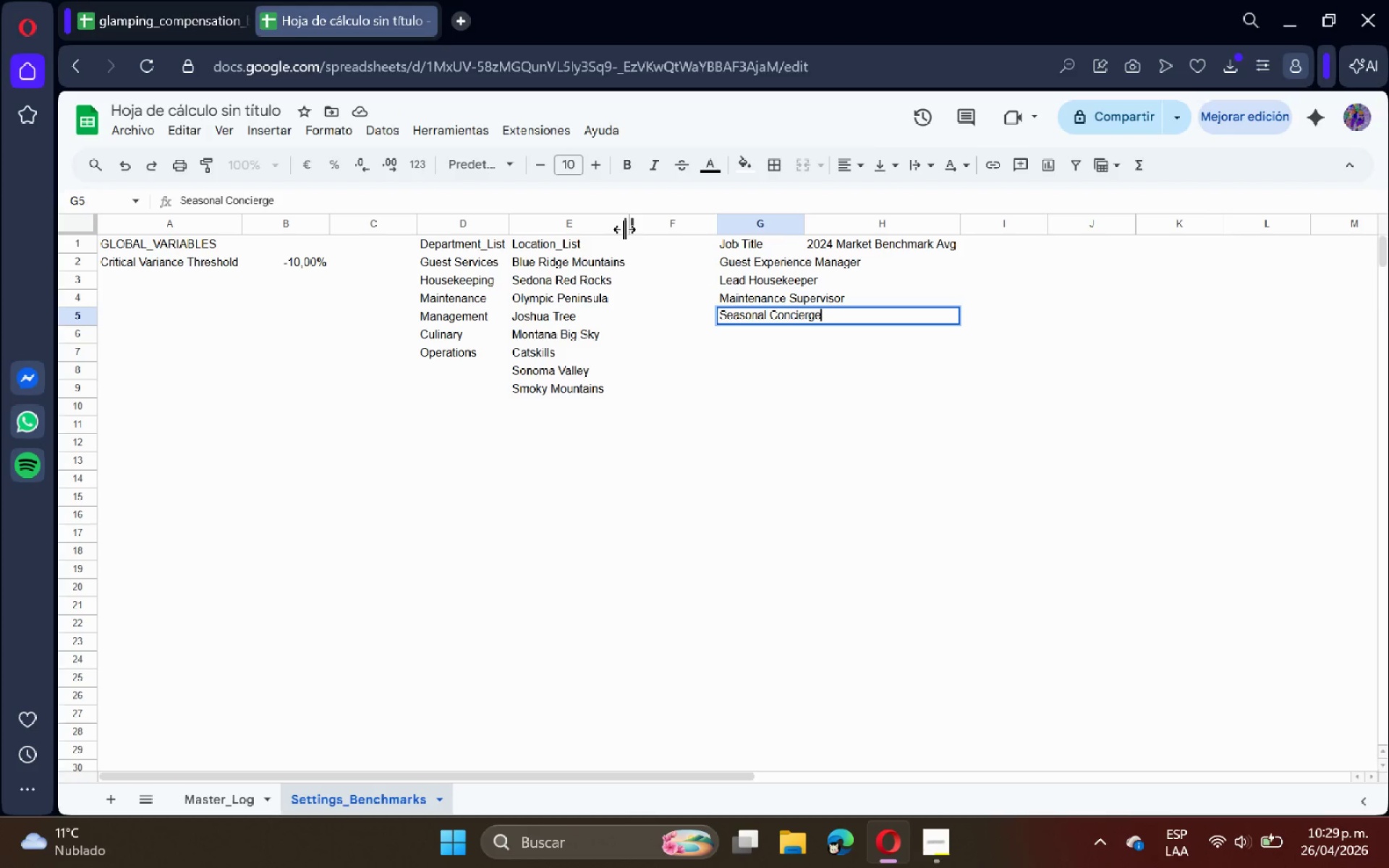 
key(Enter)
 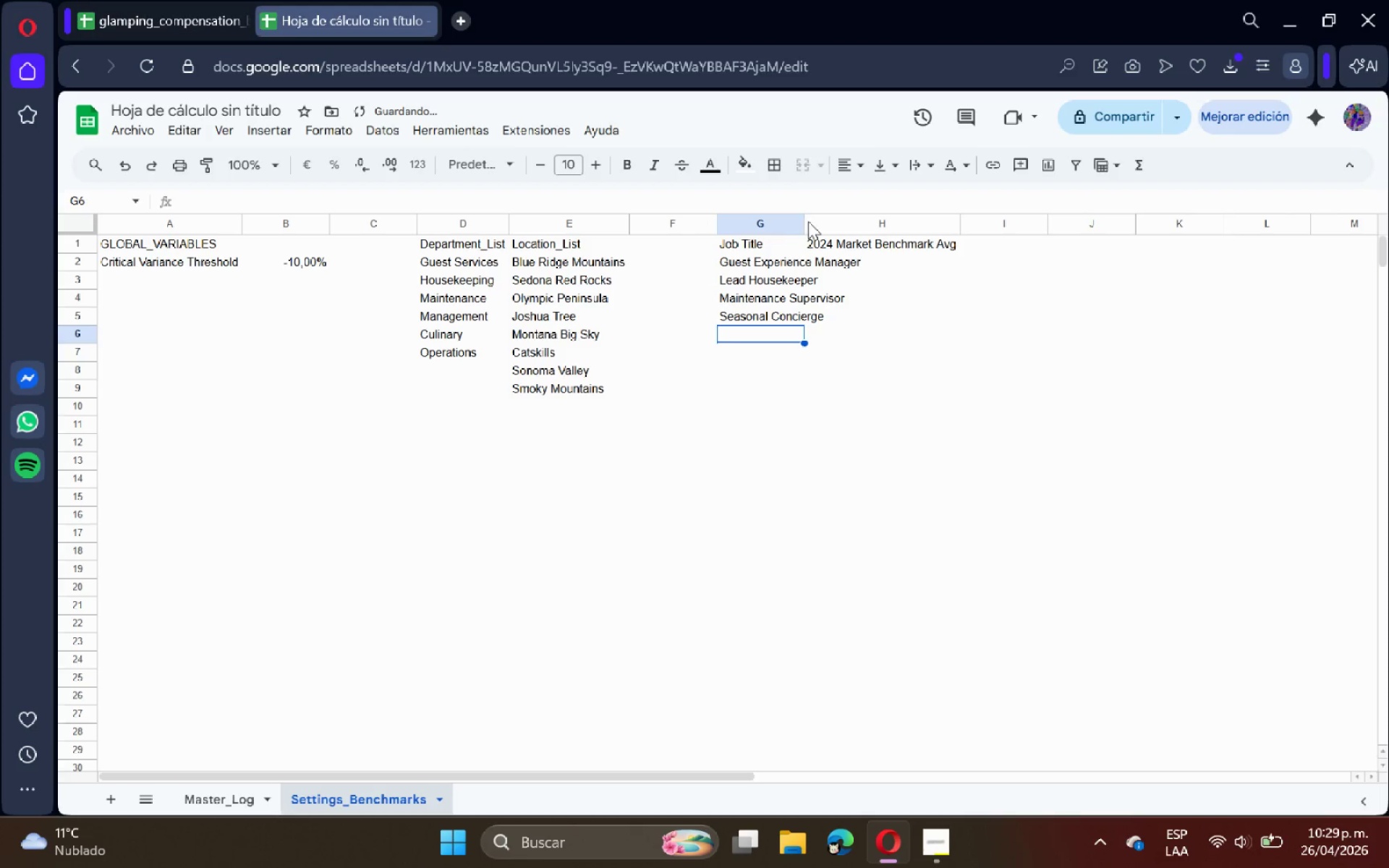 
double_click([800, 218])
 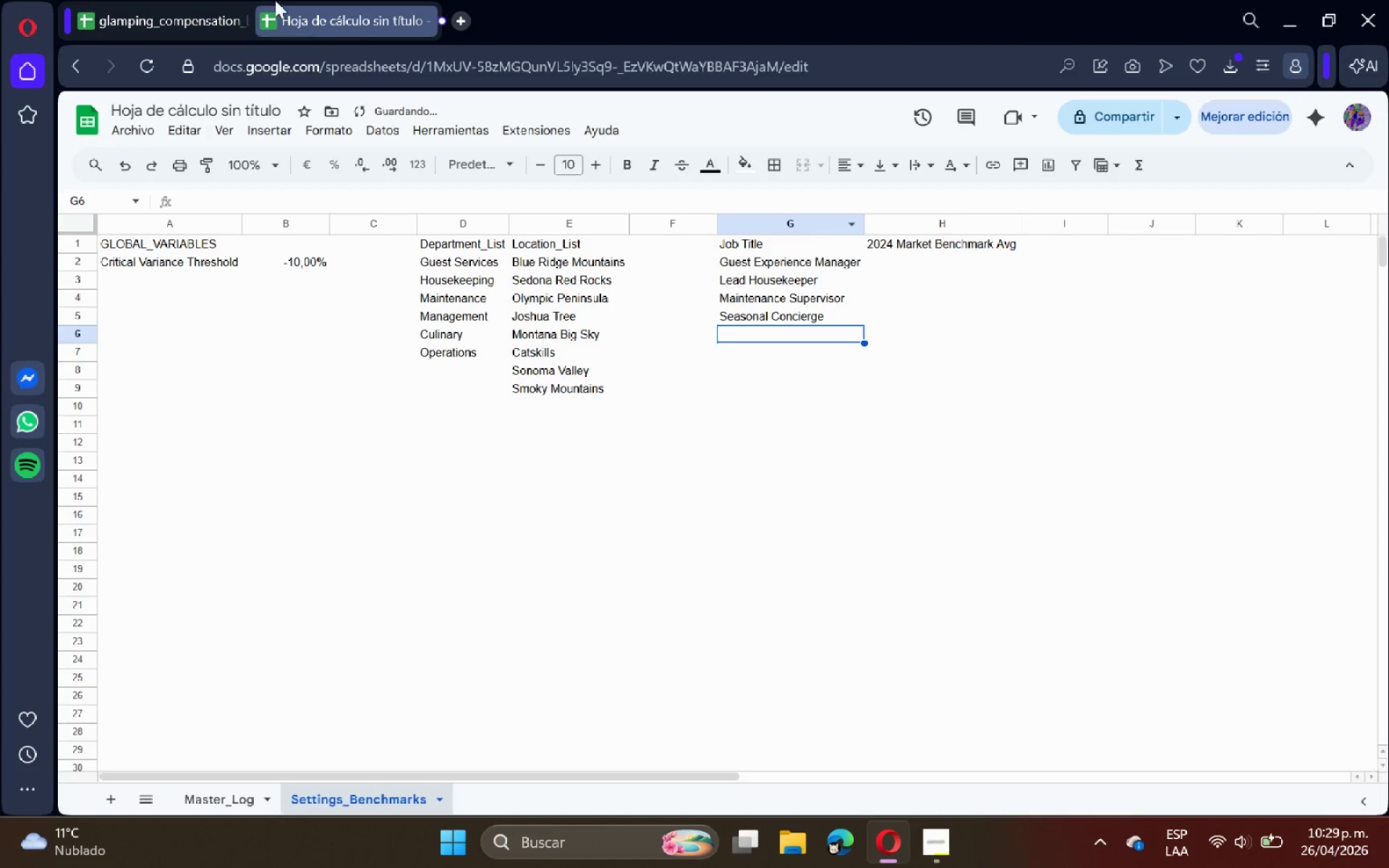 
left_click([193, 0])
 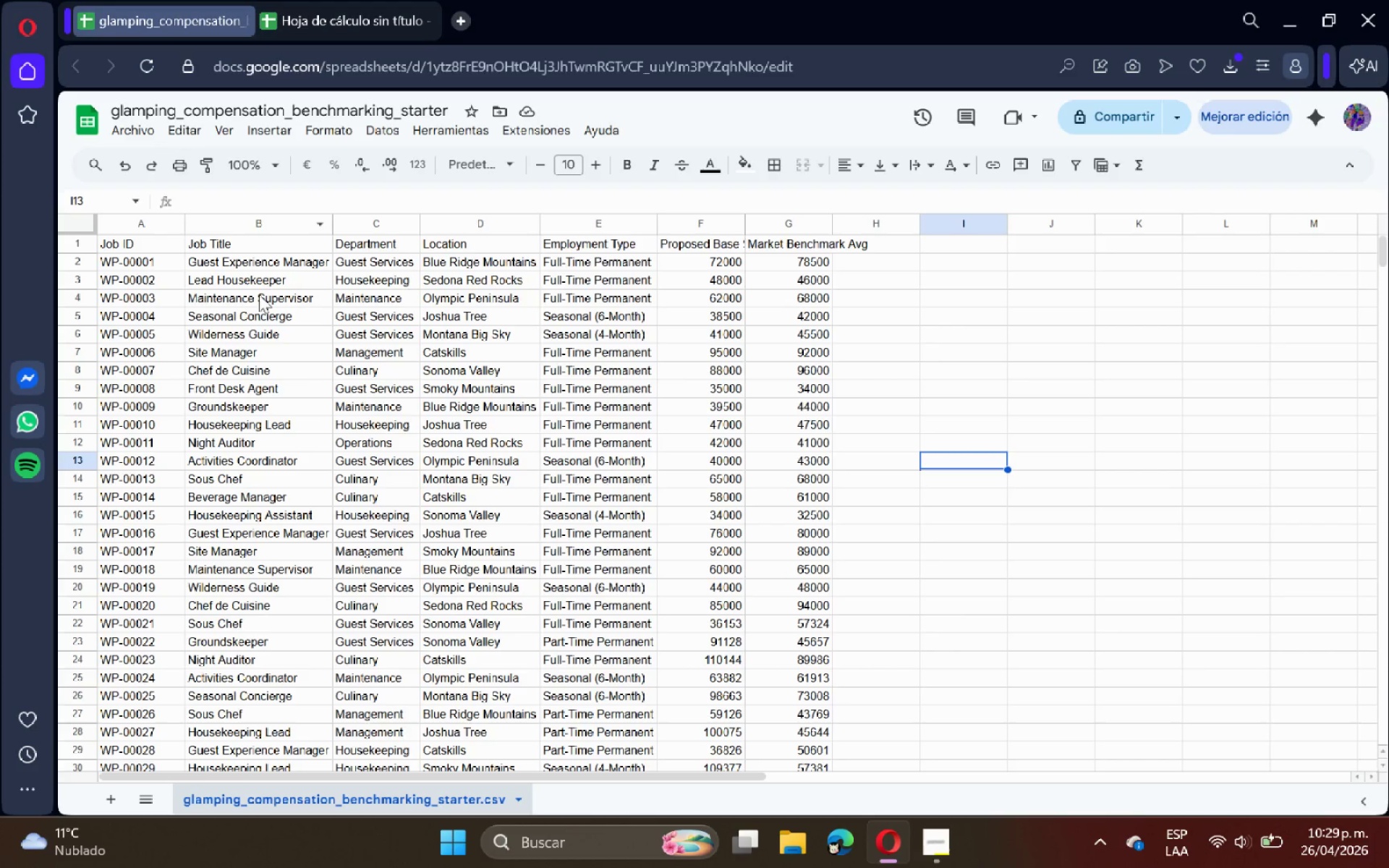 
left_click([265, 311])
 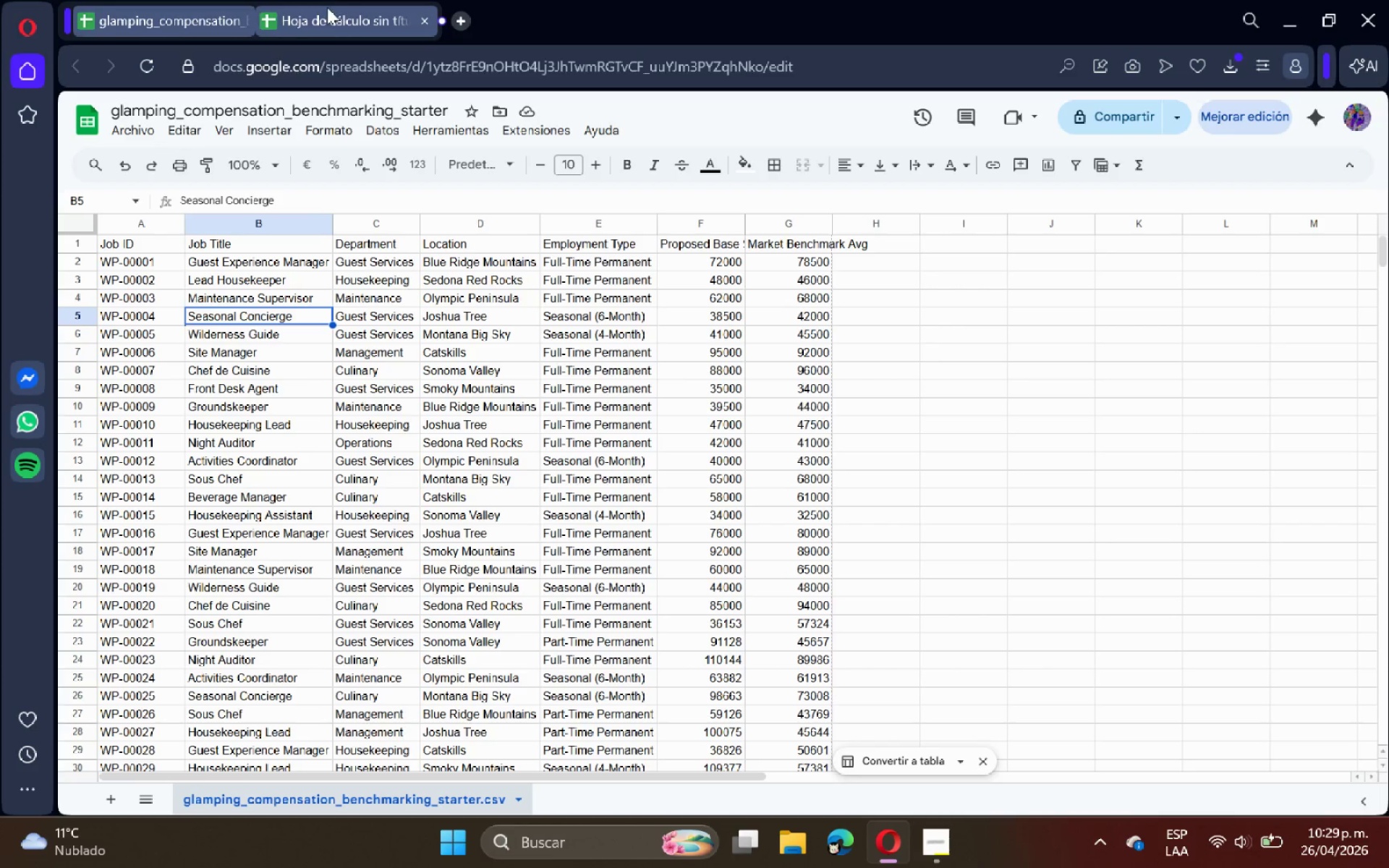 
left_click([328, 6])
 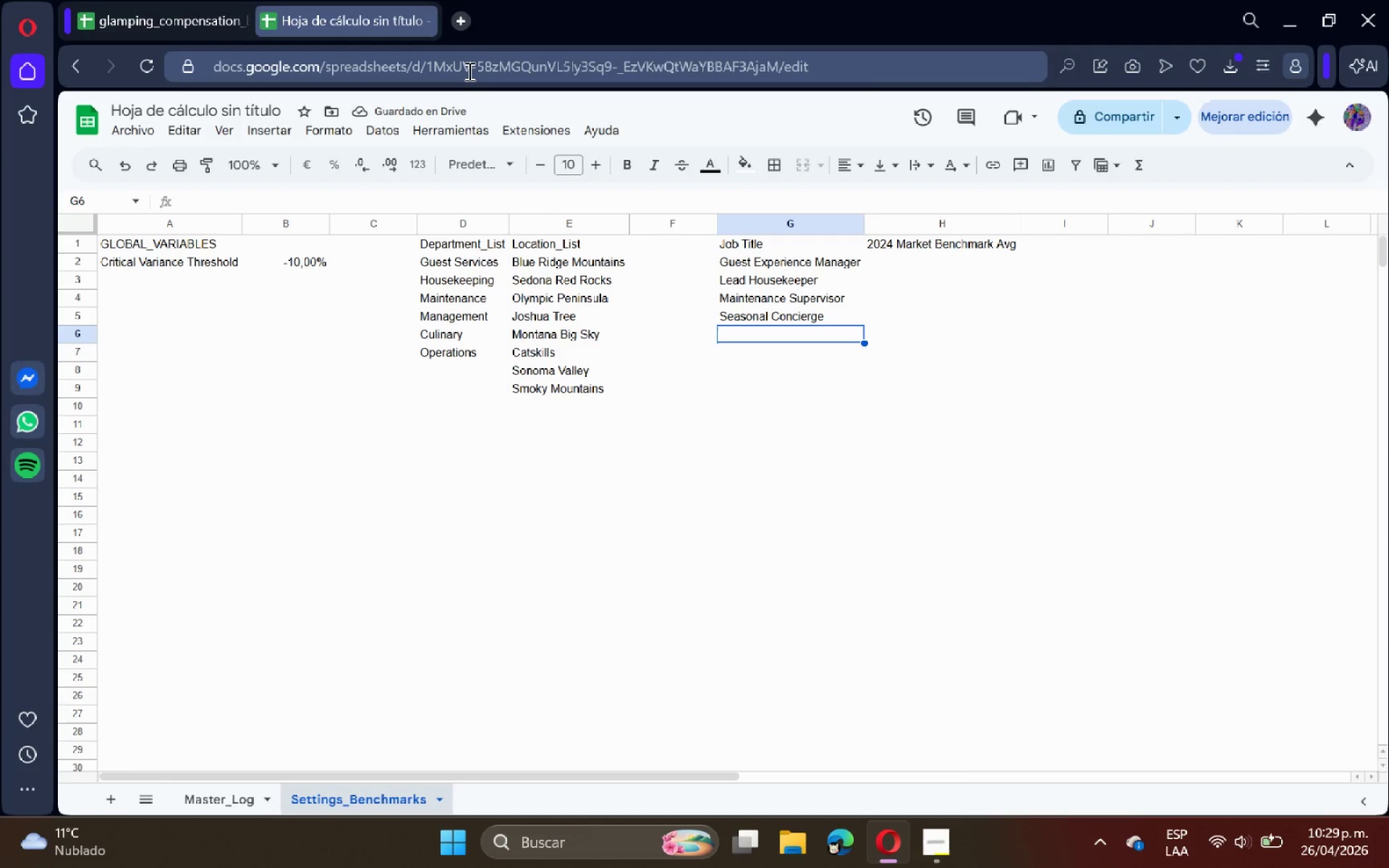 
type(Wilderness Guide)
 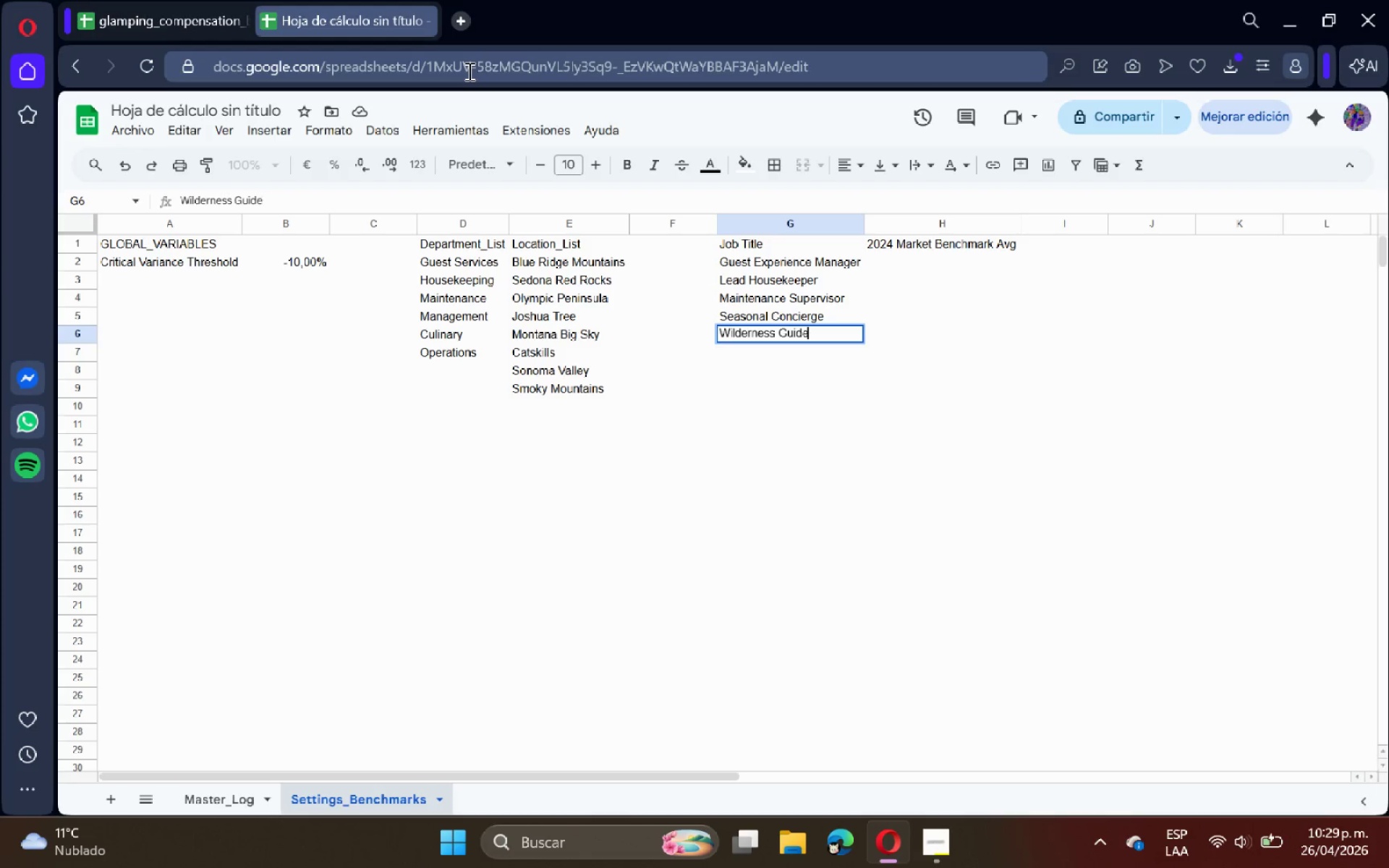 
key(Enter)
 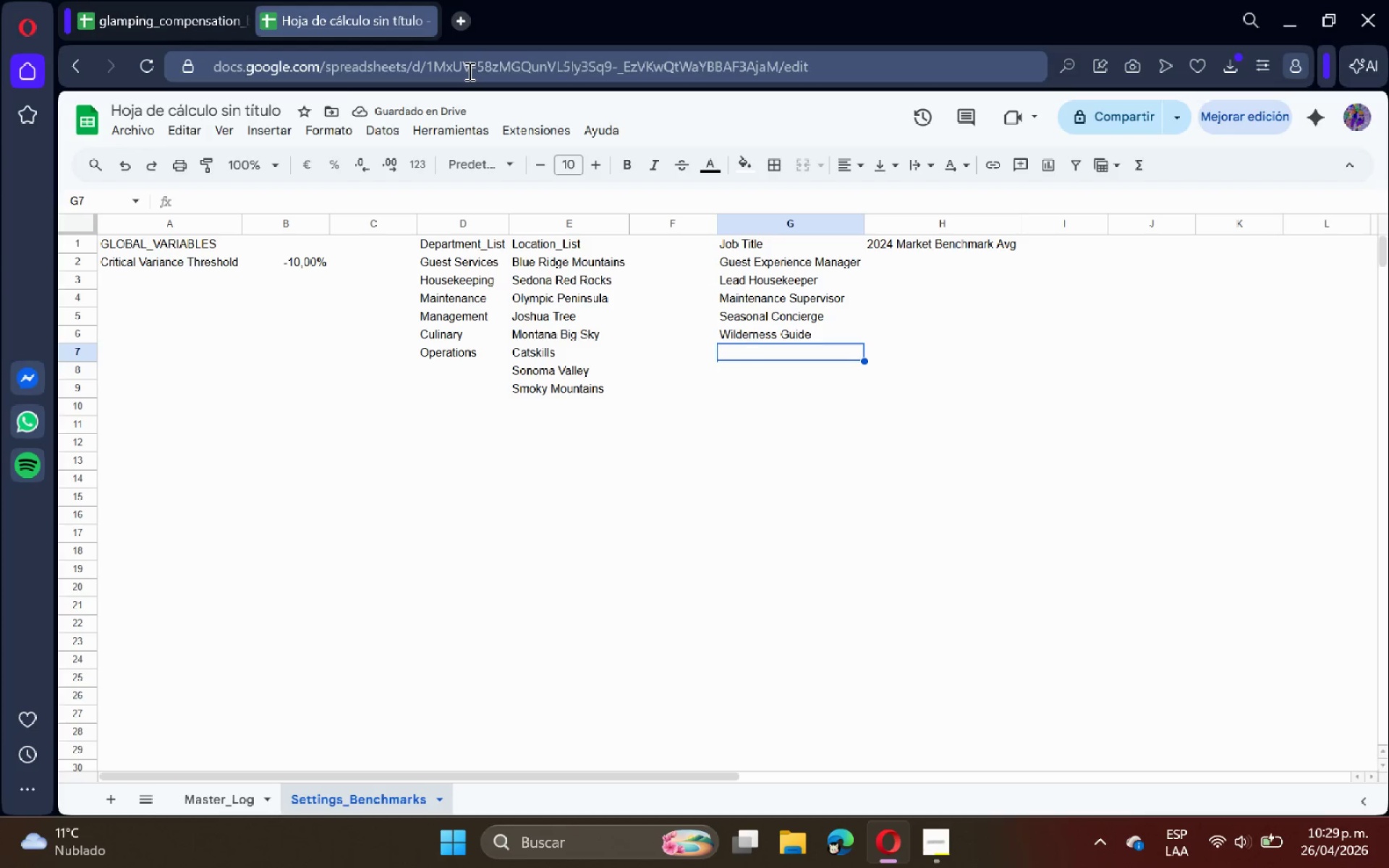 
type(Site Manager)
 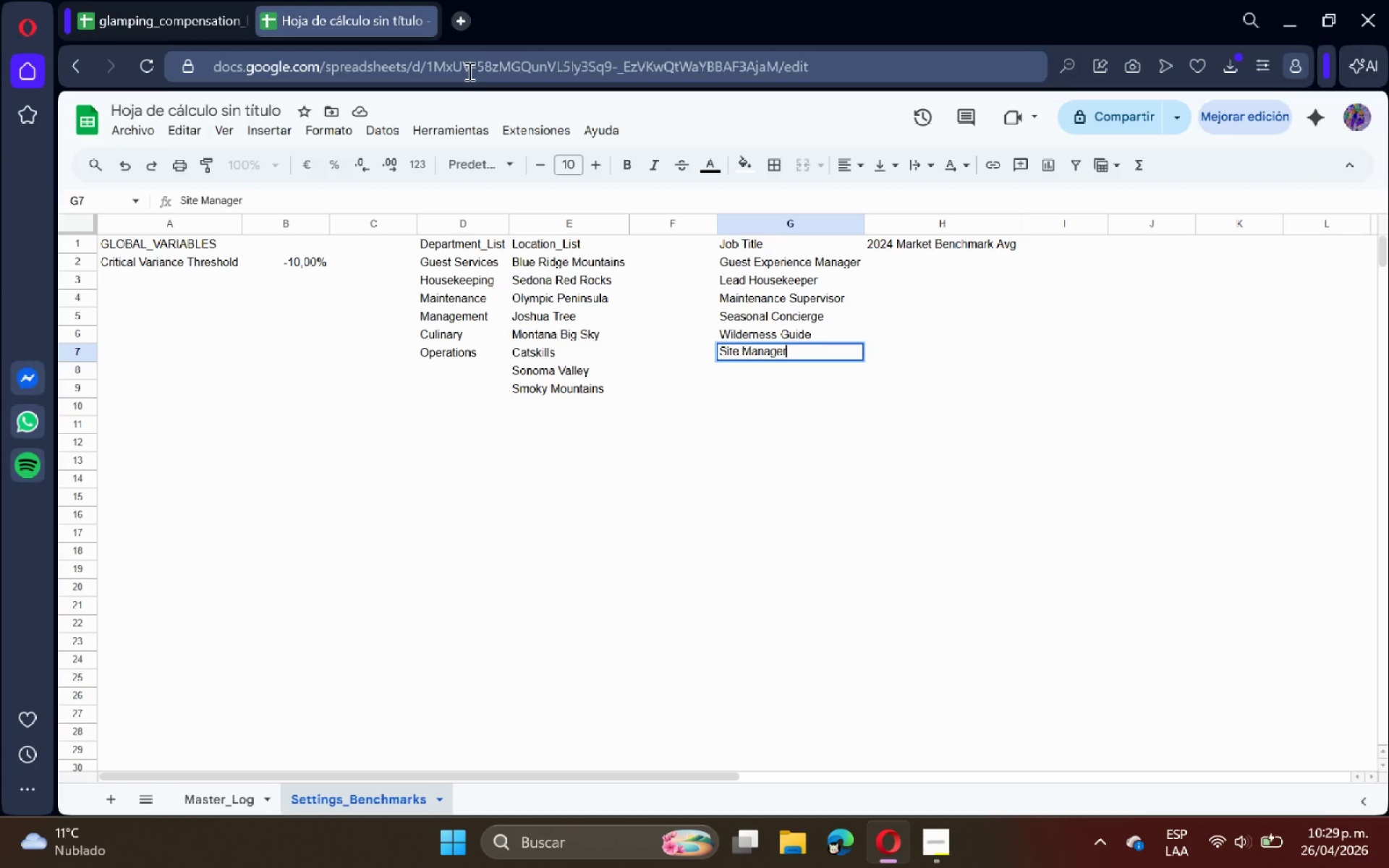 
key(Enter)
 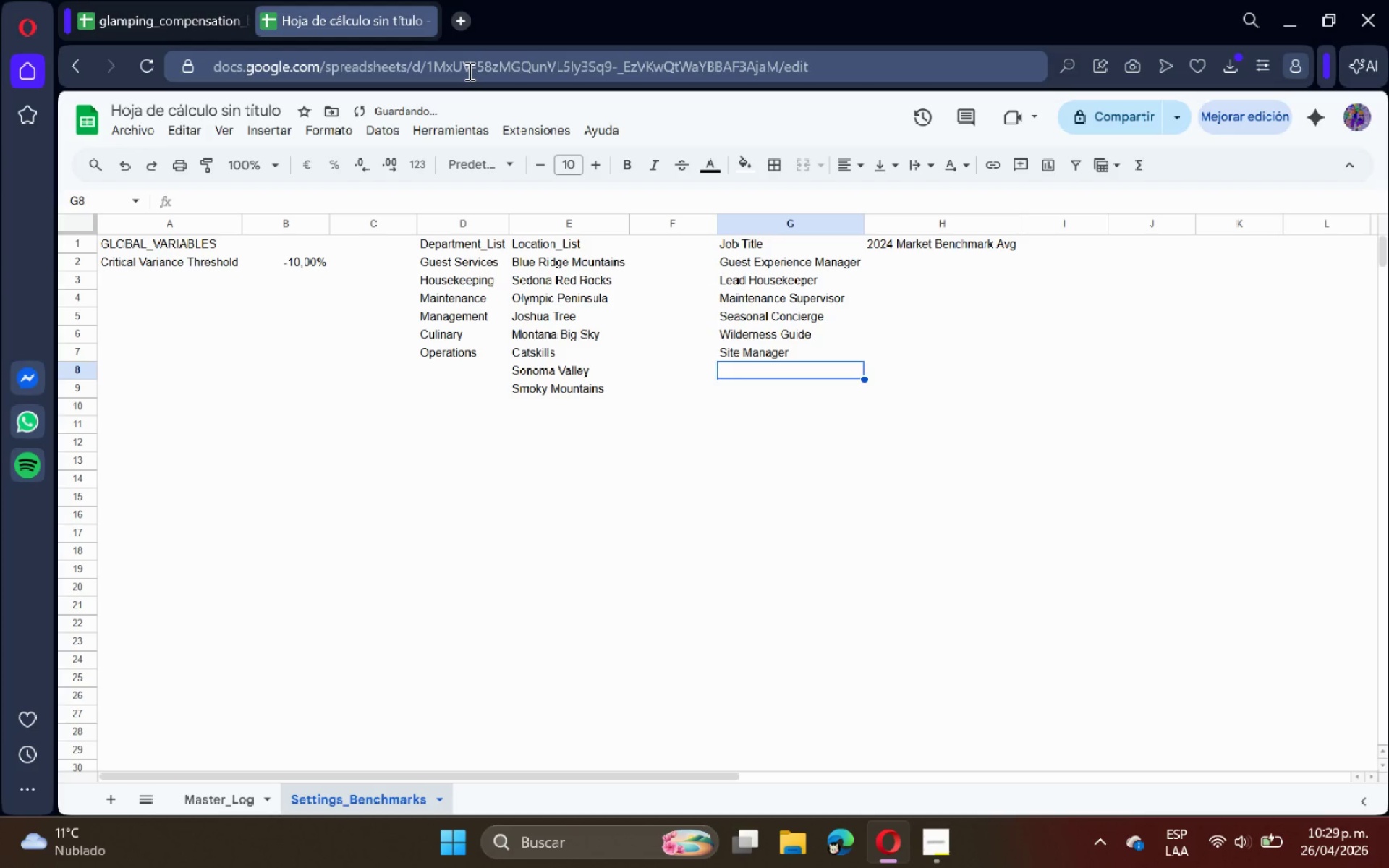 
type(Chef de Cuisine)
 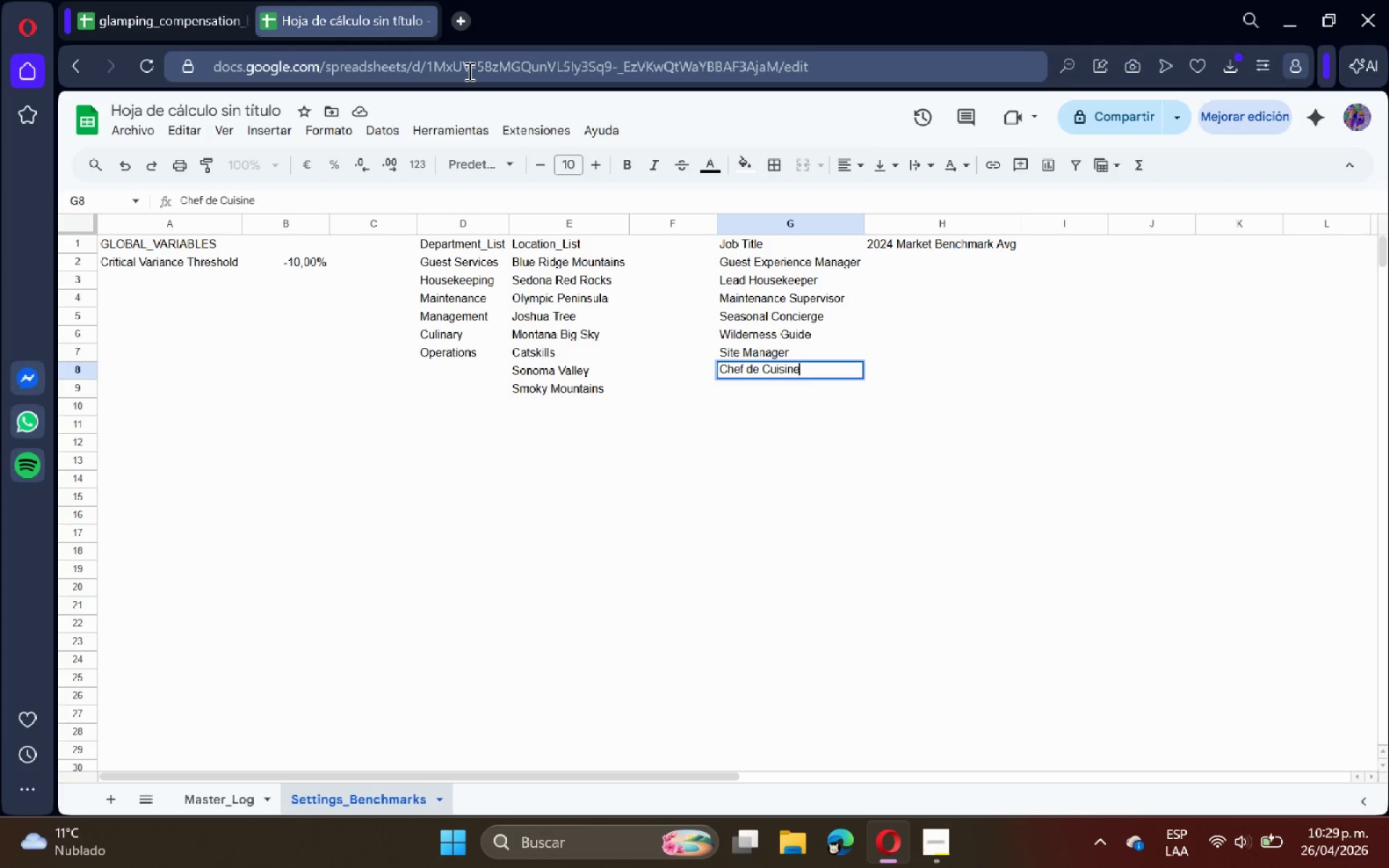 
key(Enter)
 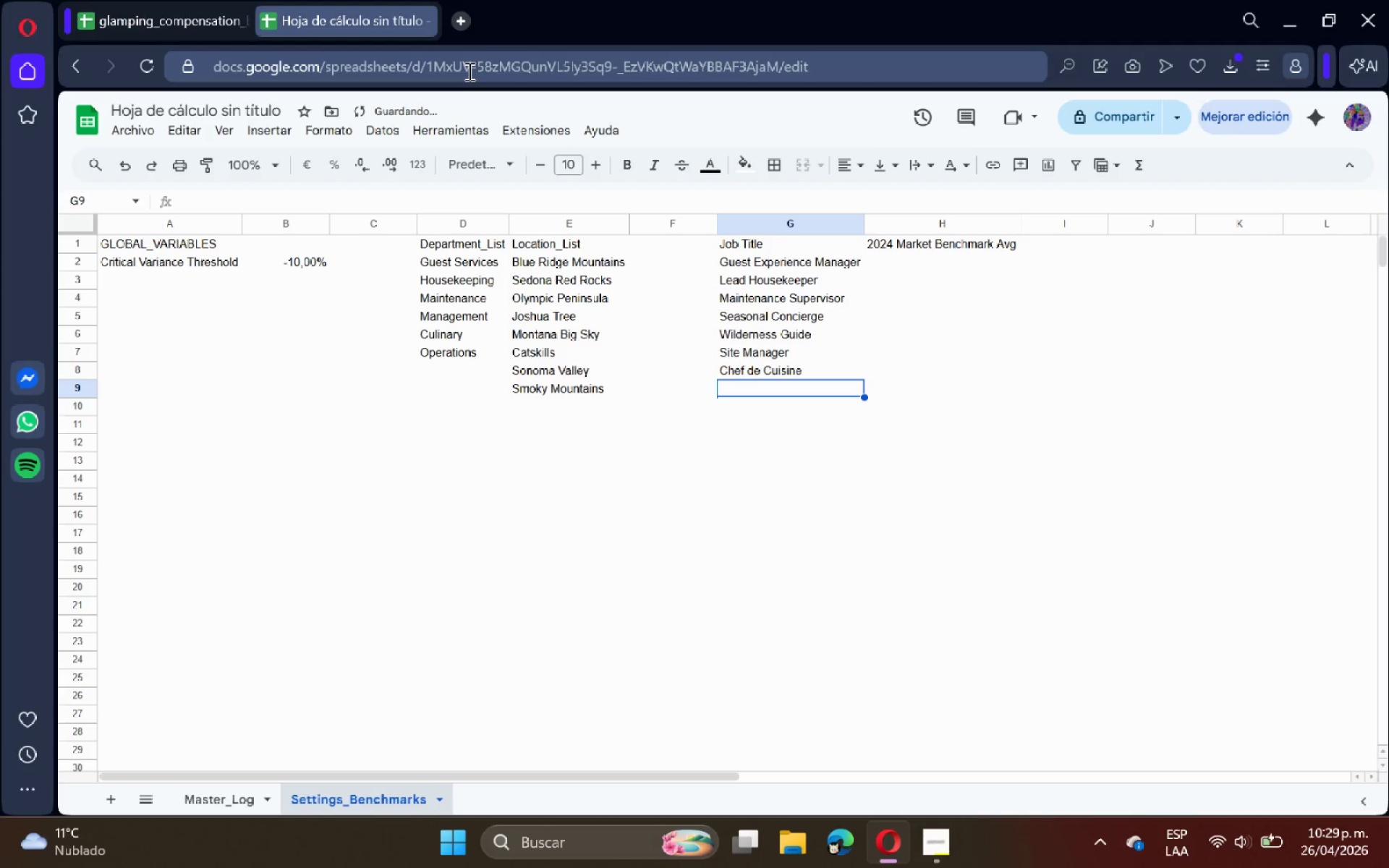 
type(Front Desk Agent)
 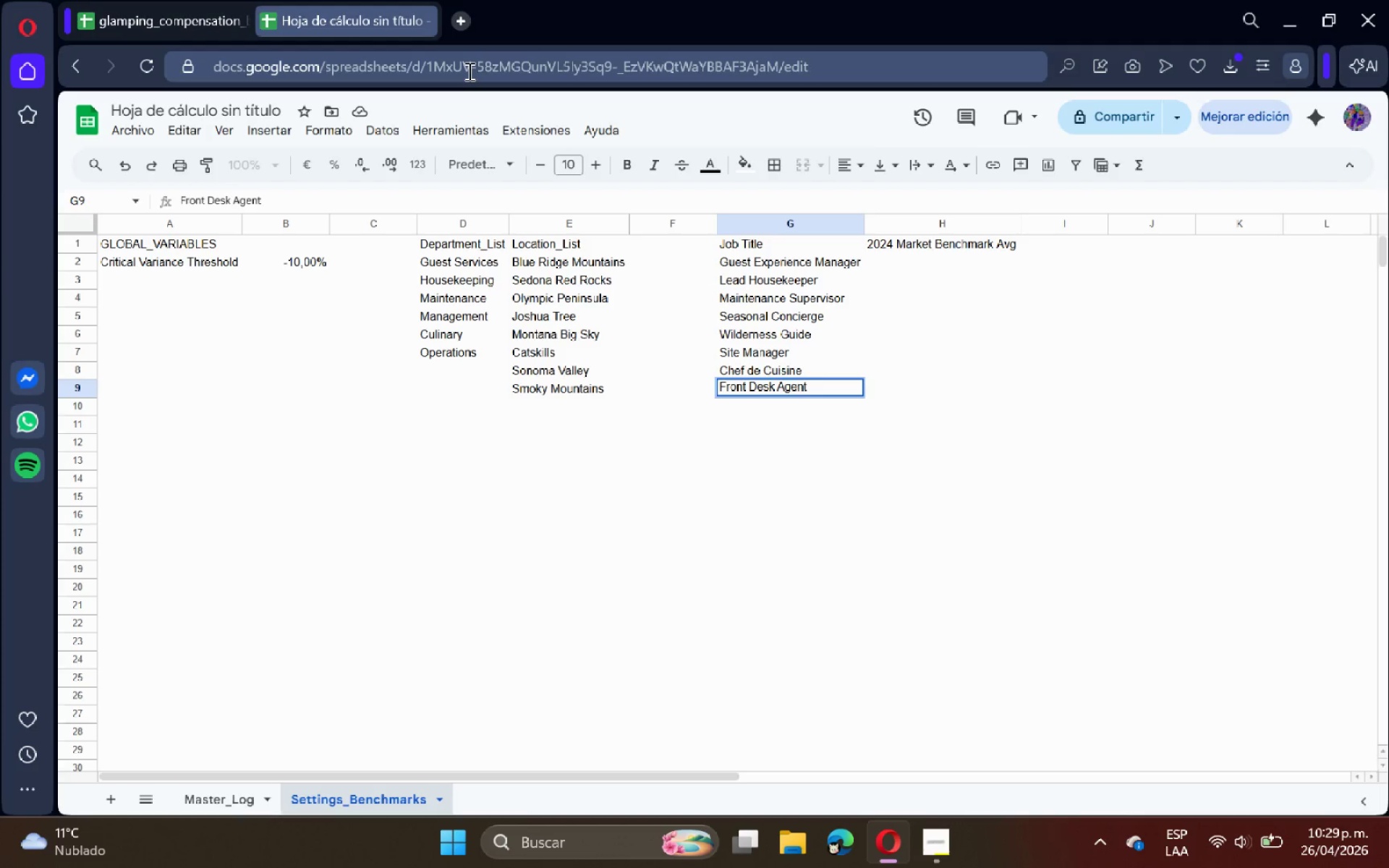 
key(Enter)
 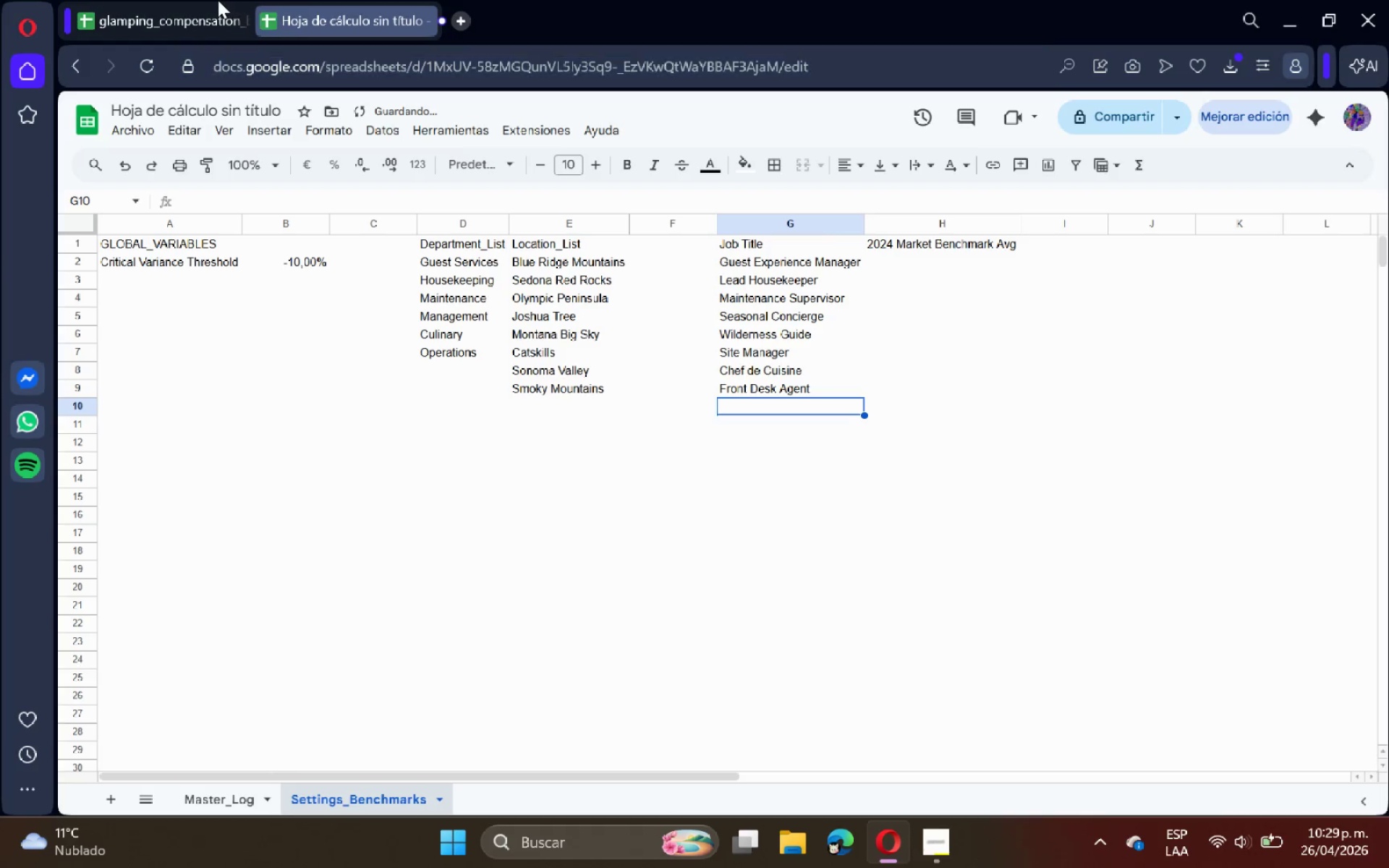 
left_click([196, 0])
 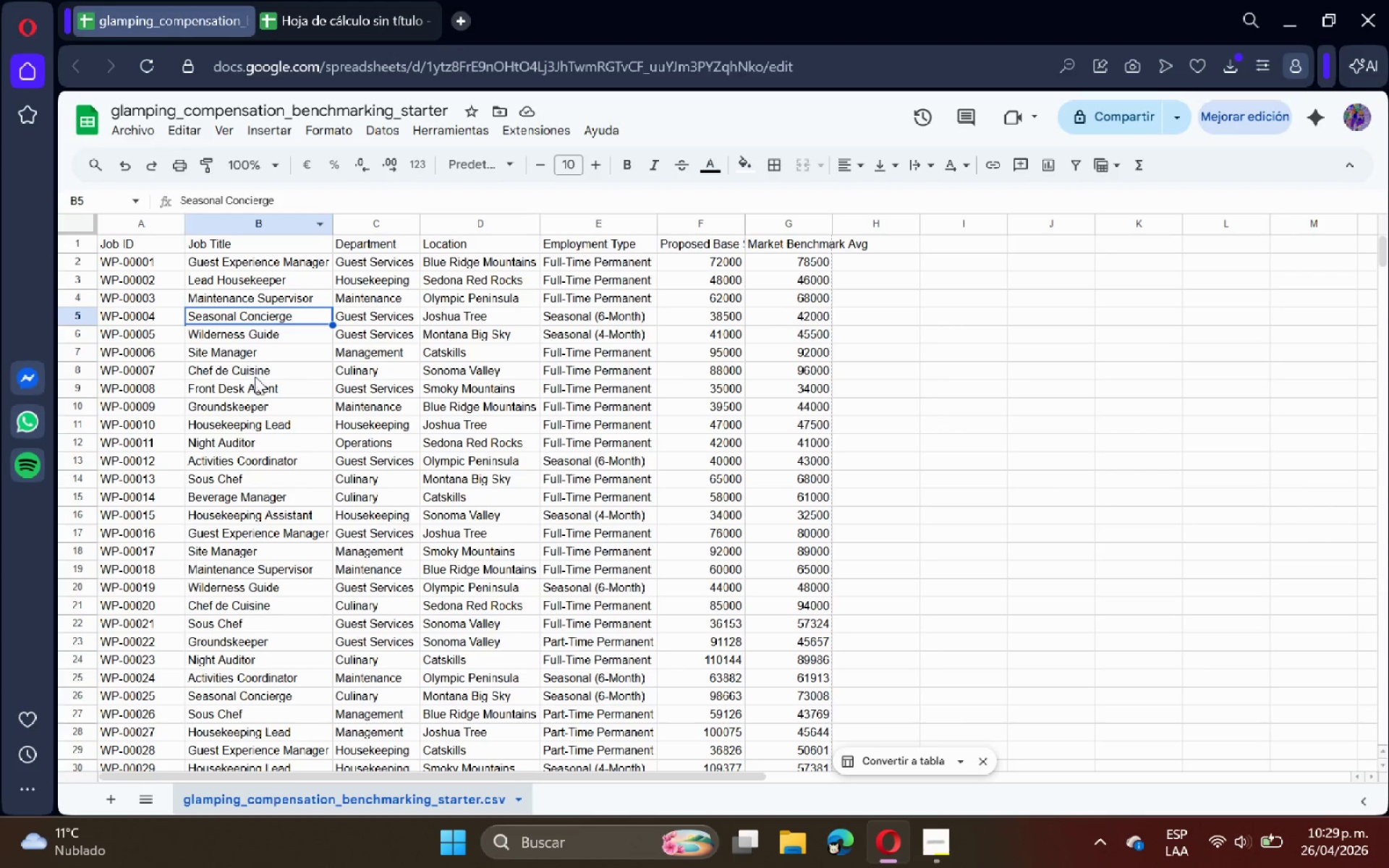 
left_click([260, 399])
 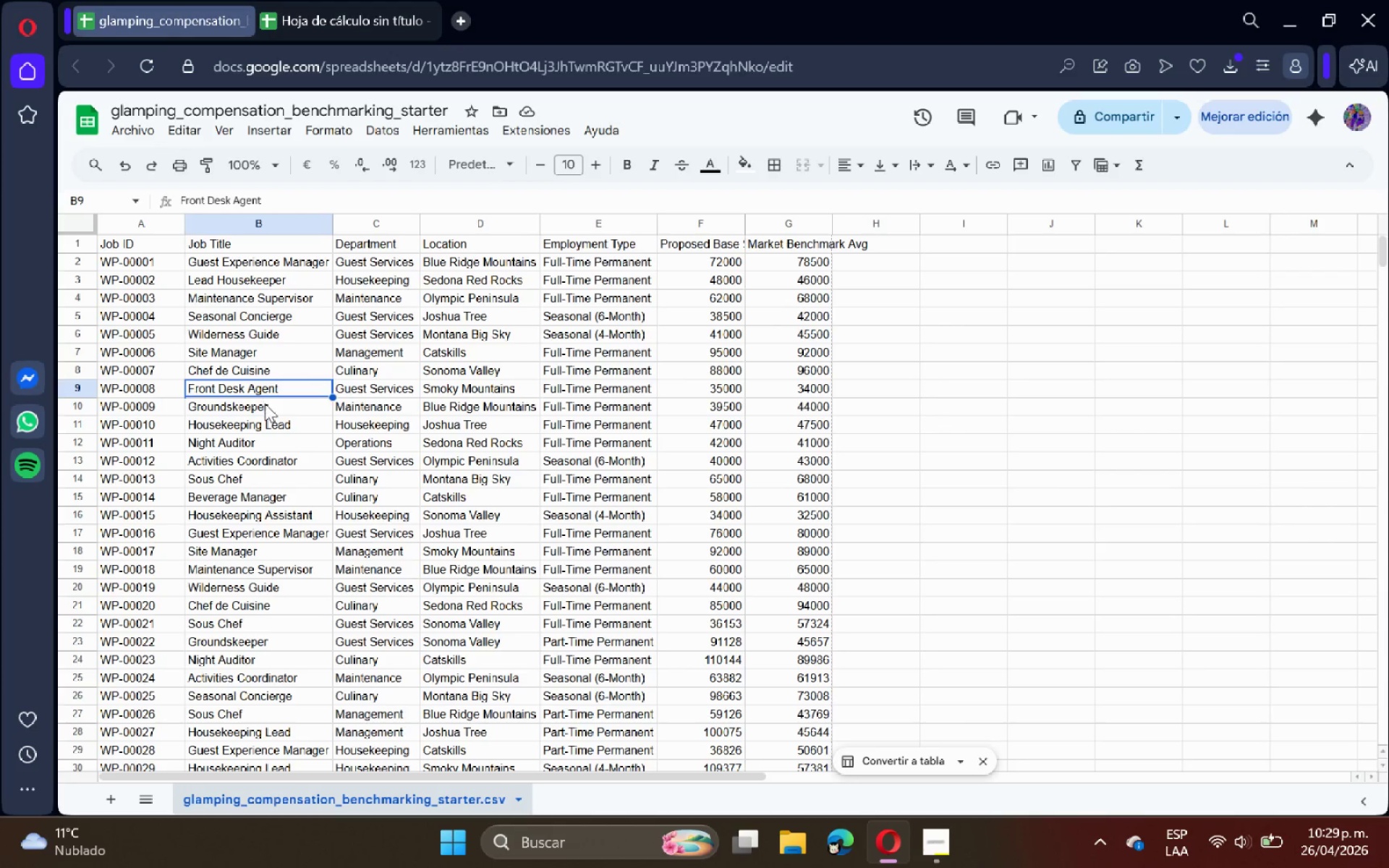 
left_click([265, 404])
 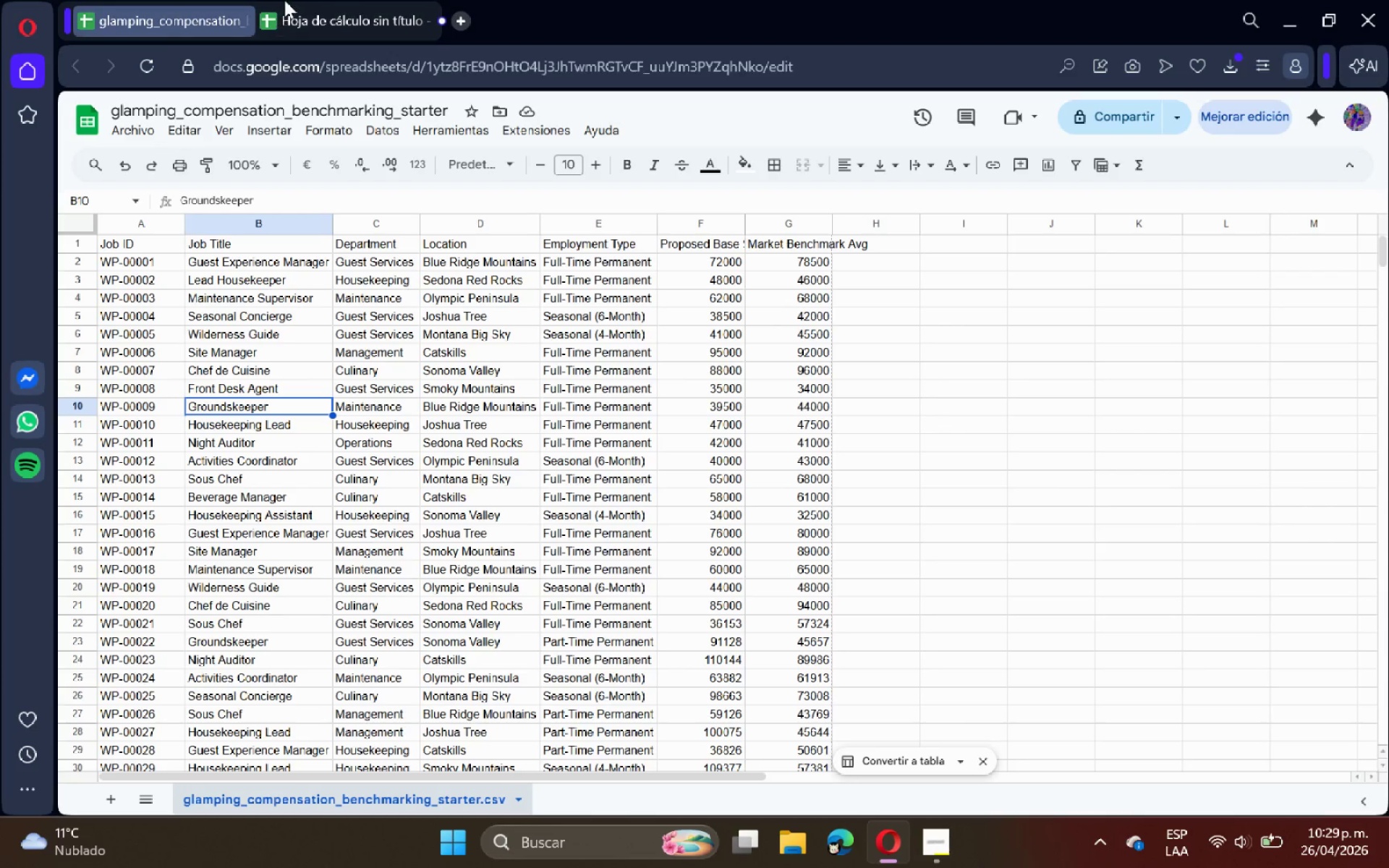 
left_click([300, 0])
 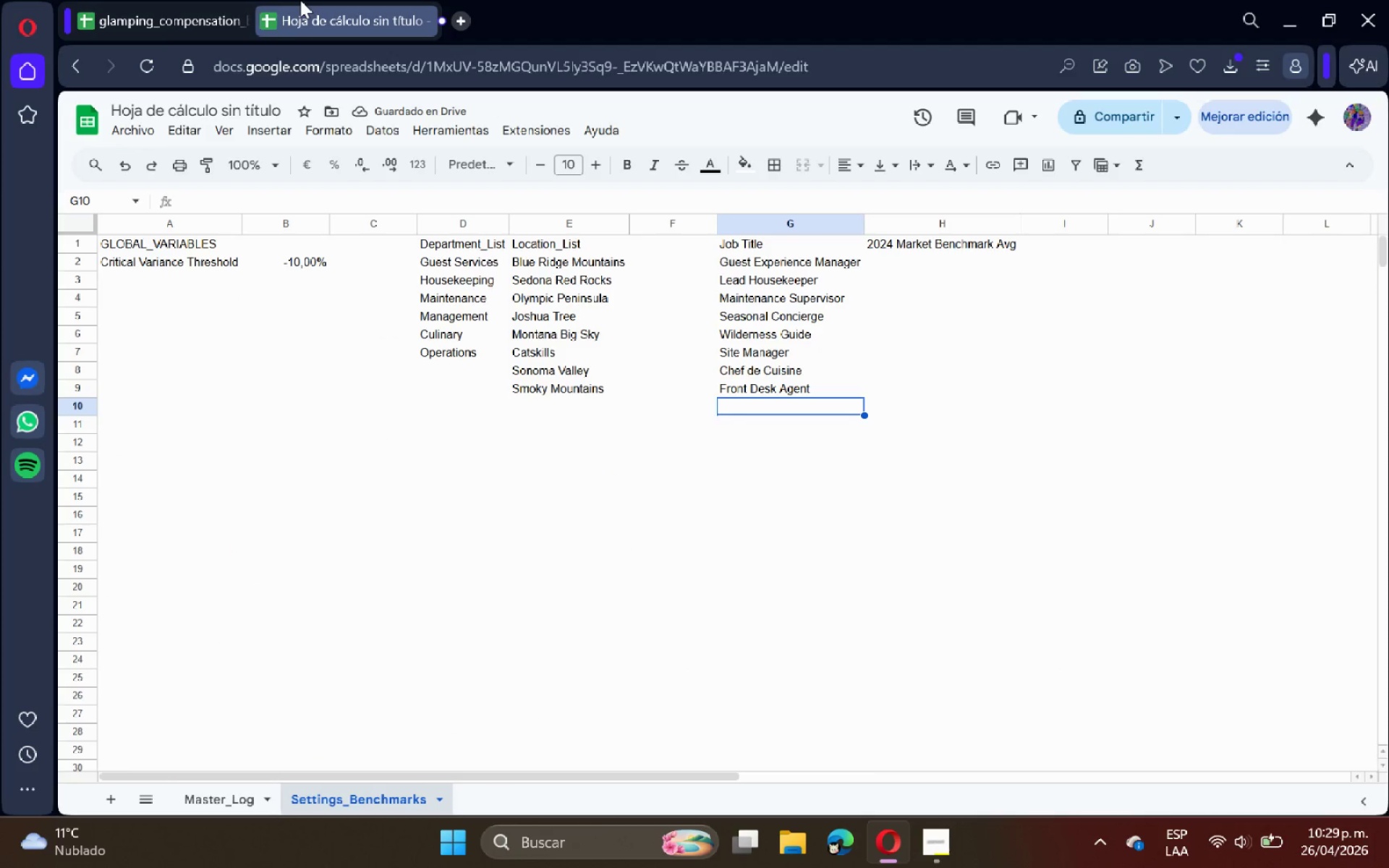 
type(Groundskeeper)
 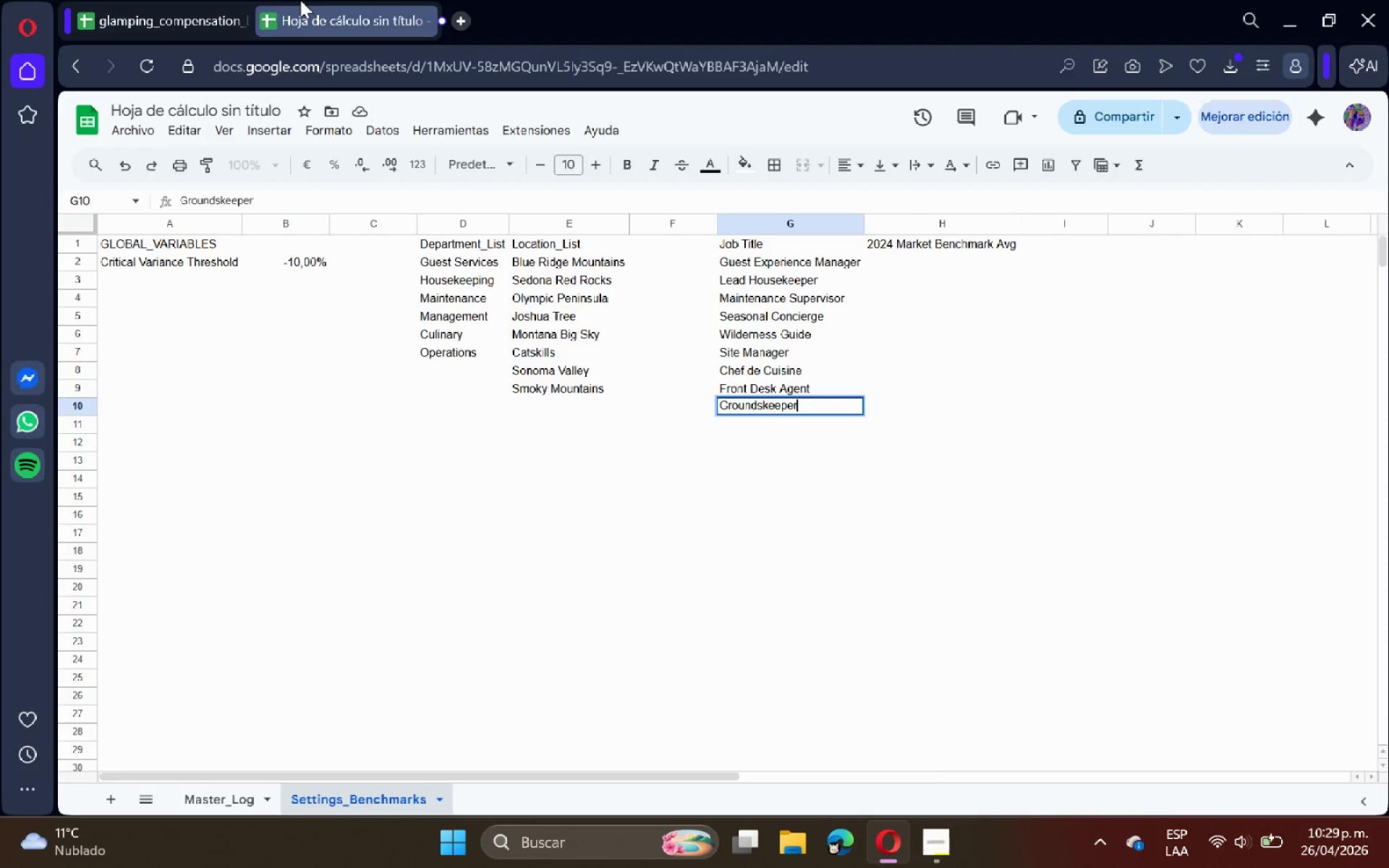 
key(Enter)
 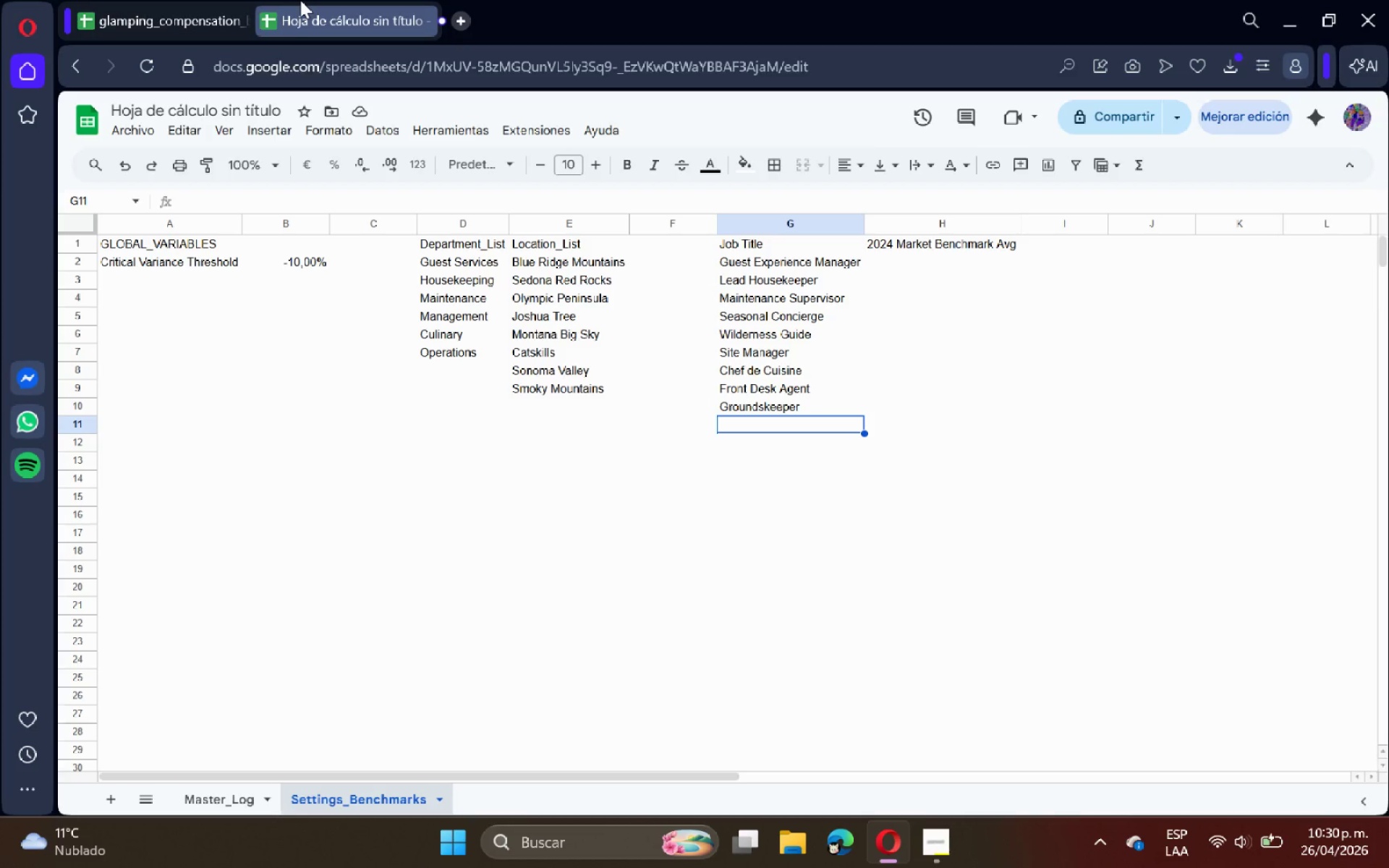 
wait(8.06)
 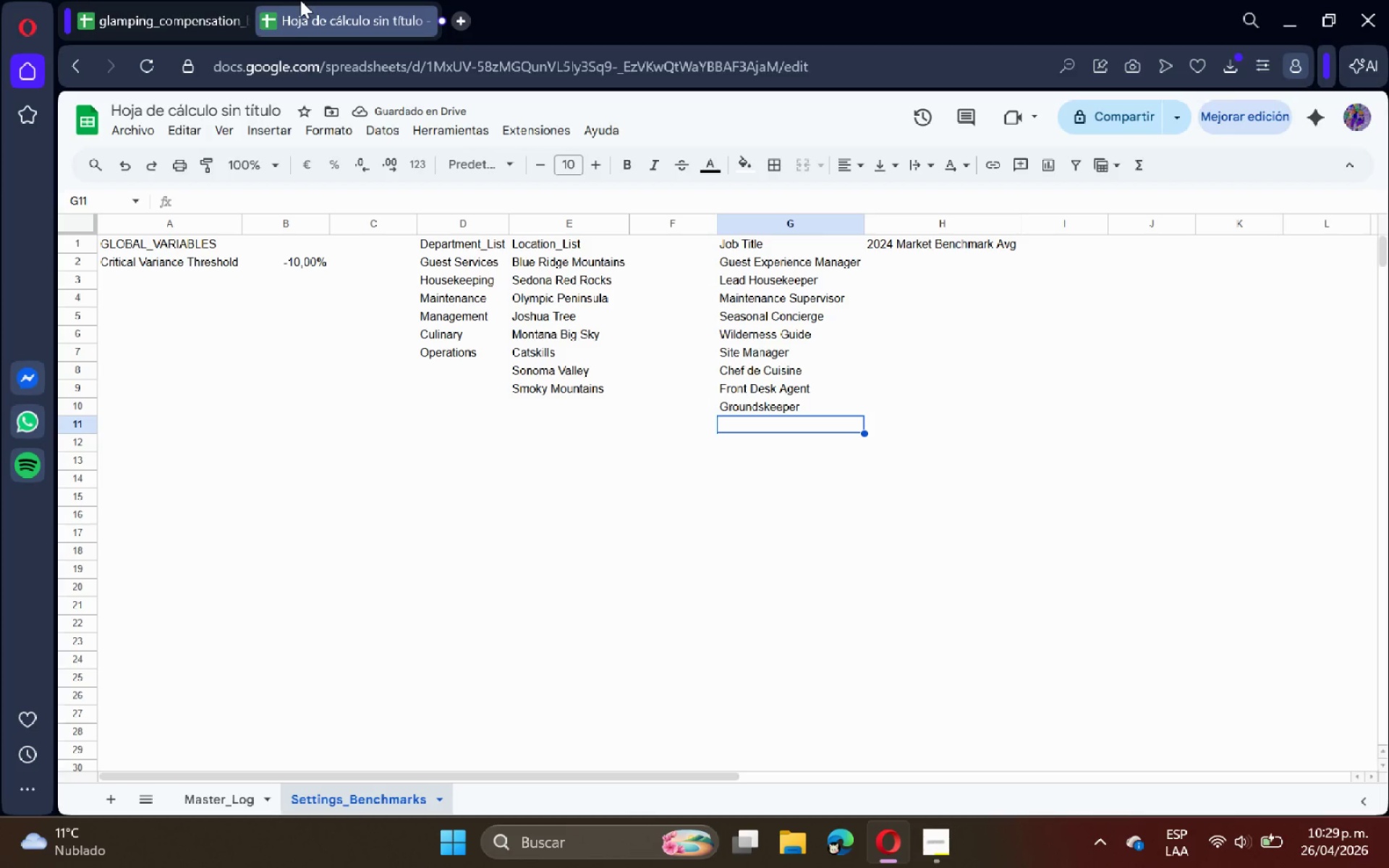 
type(Housekeeping Lead)
 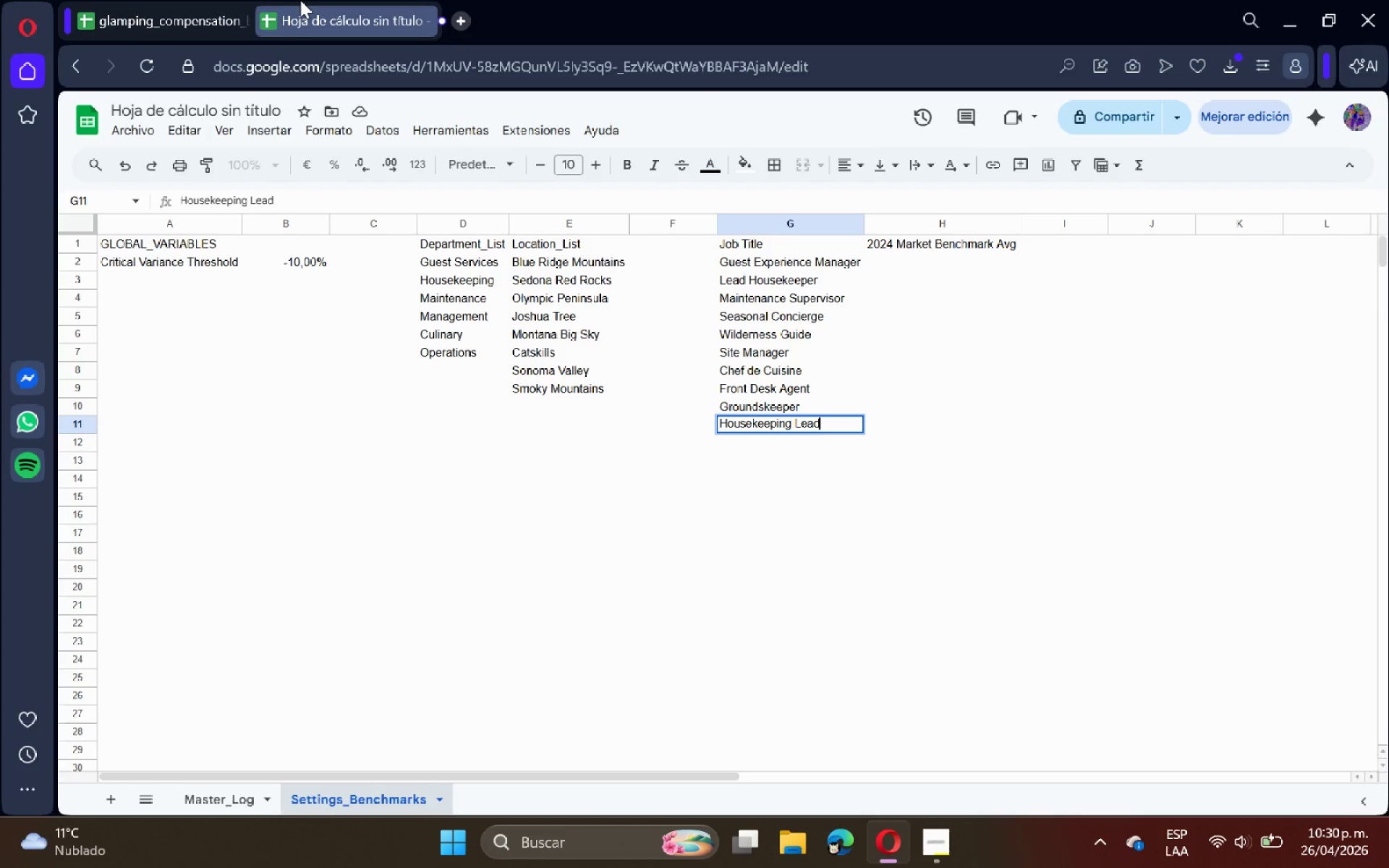 
key(Enter)
 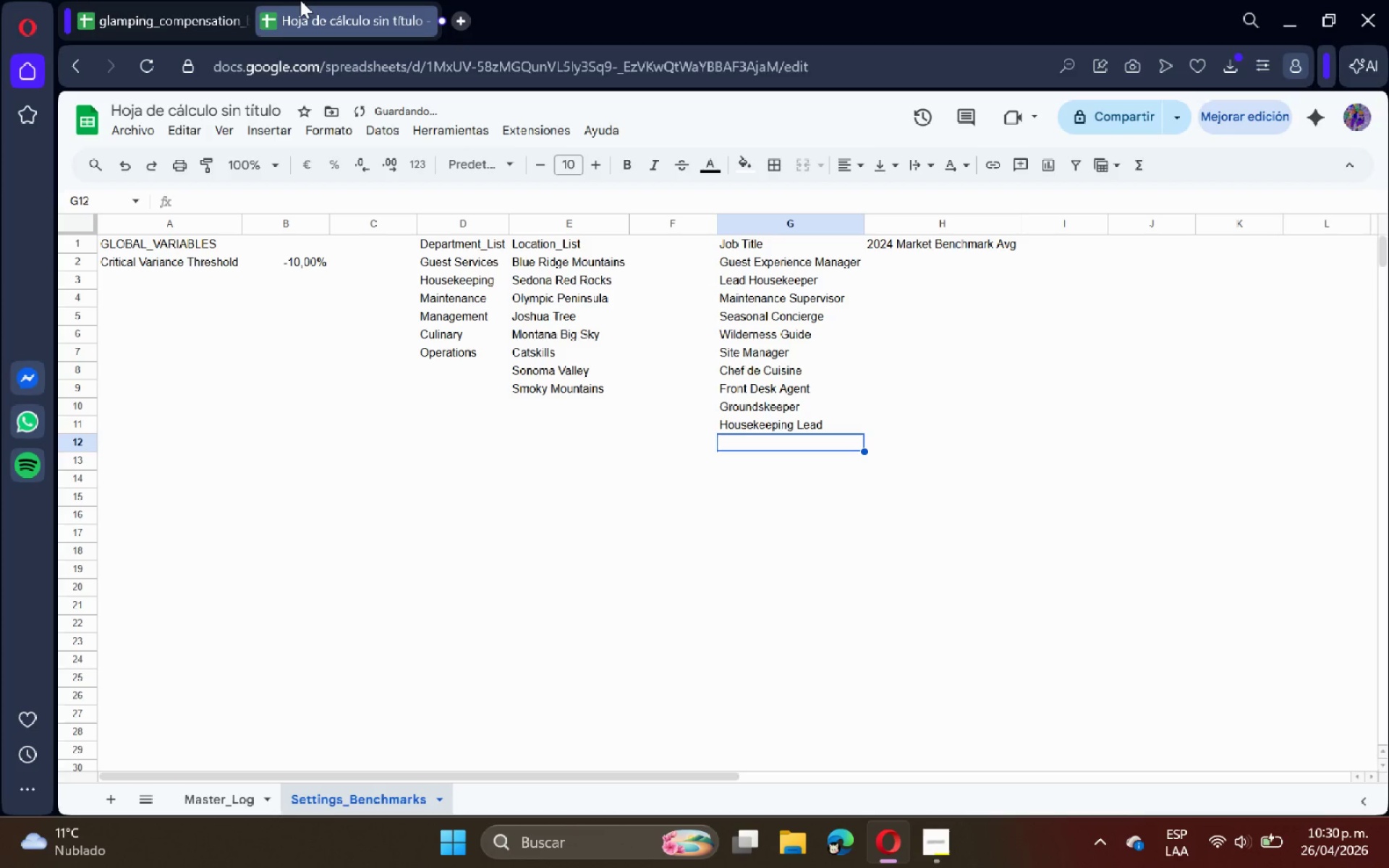 
type(Night Auditor)
 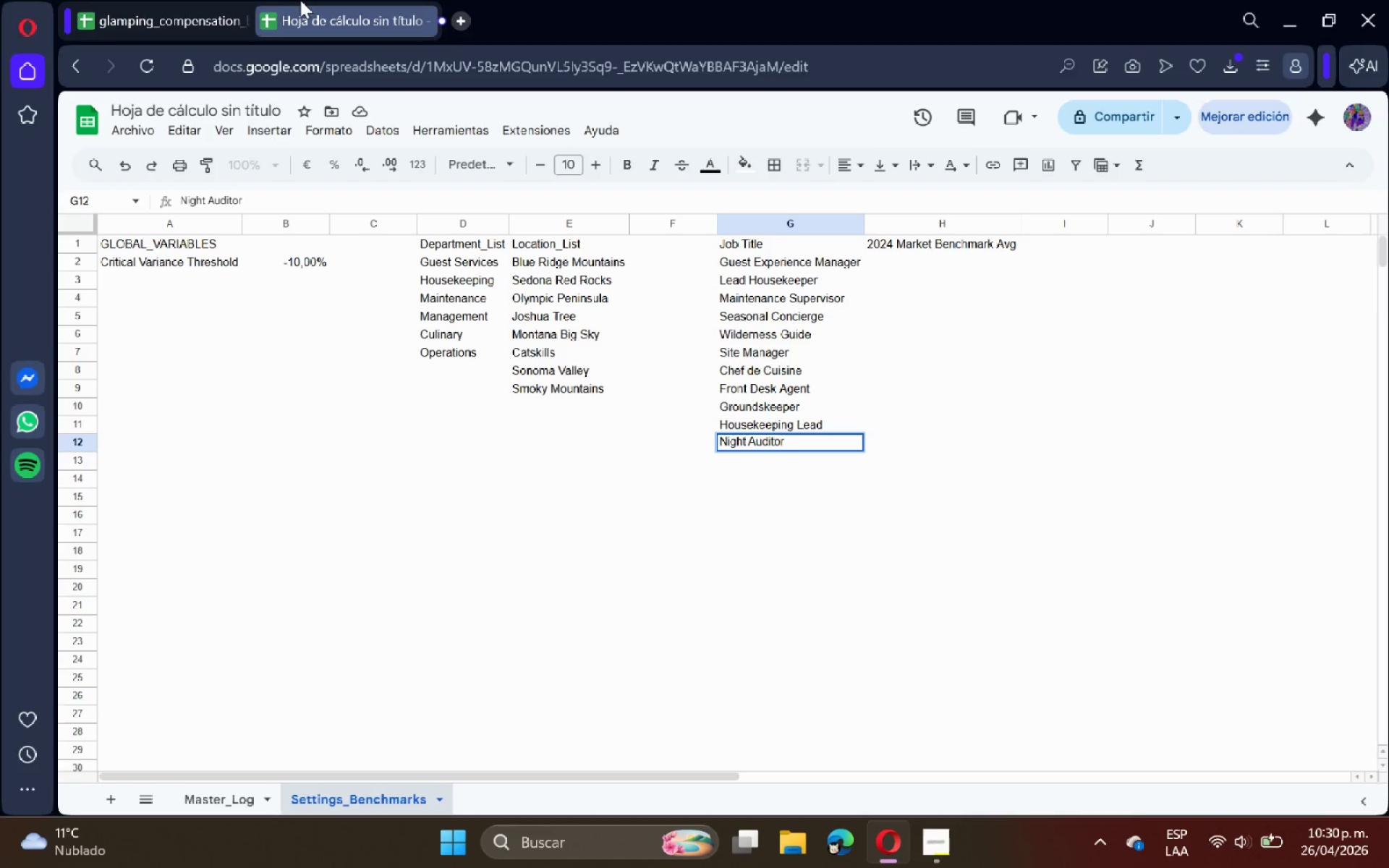 
key(Enter)
 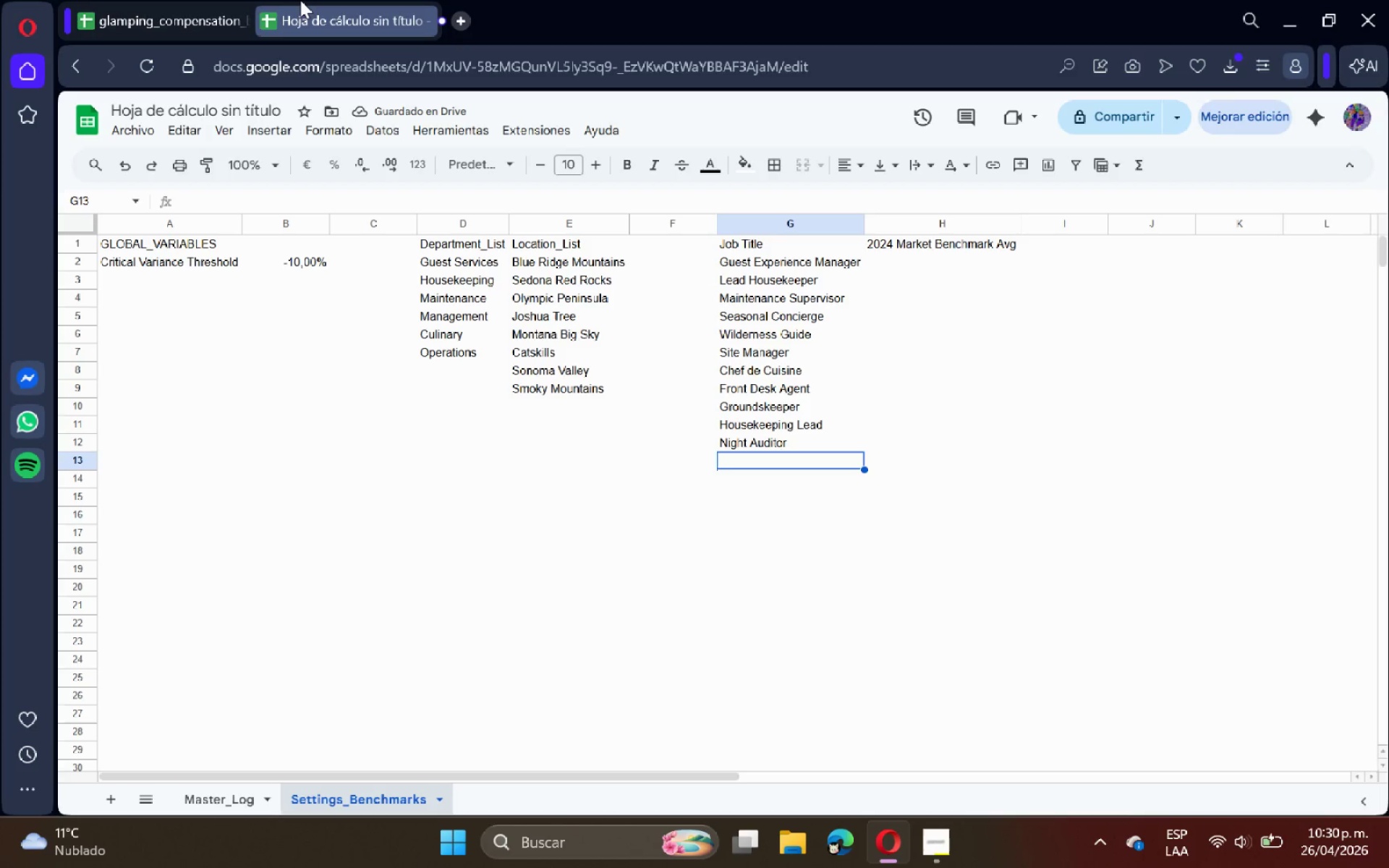 
left_click([216, 0])
 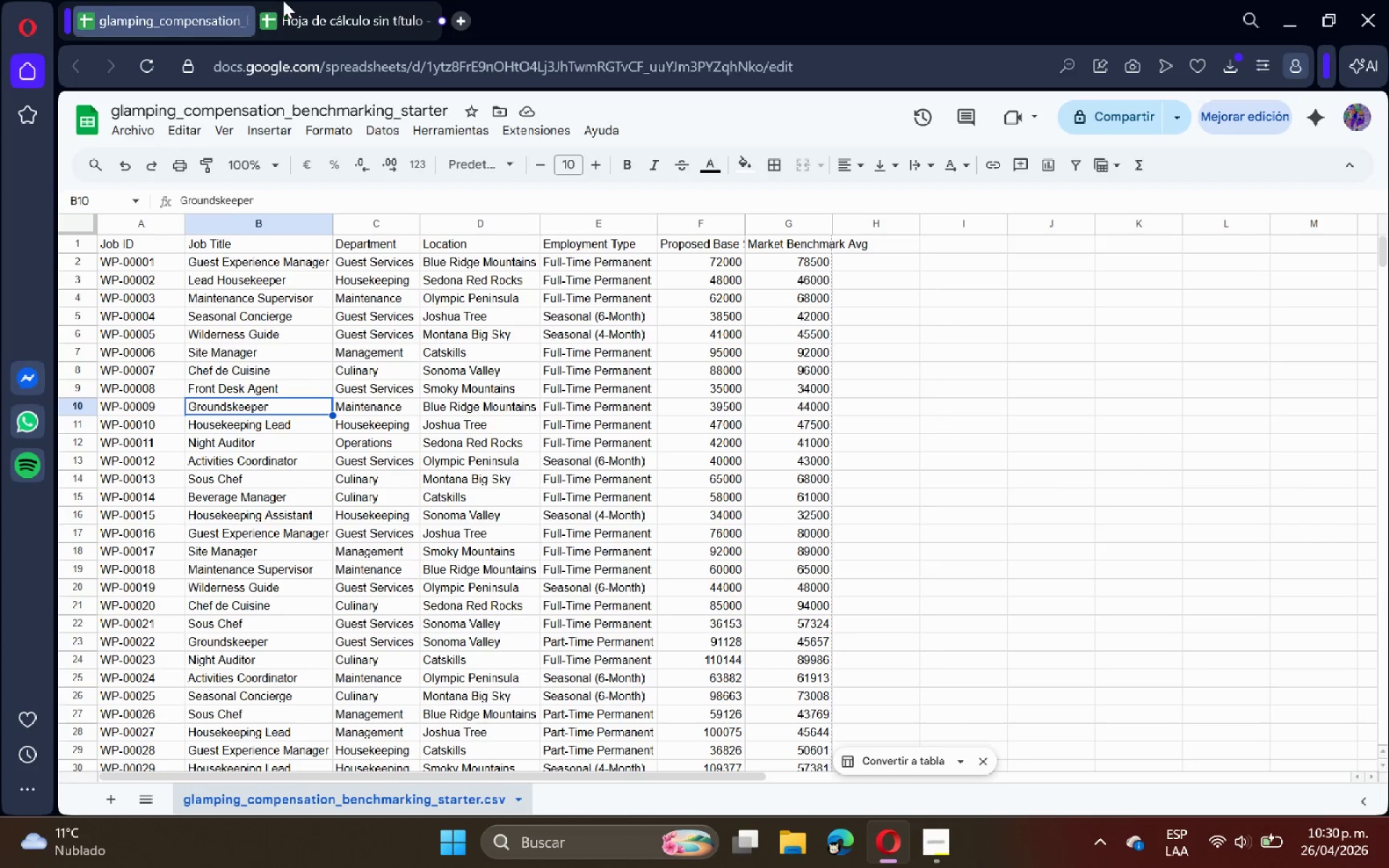 
left_click([318, 0])
 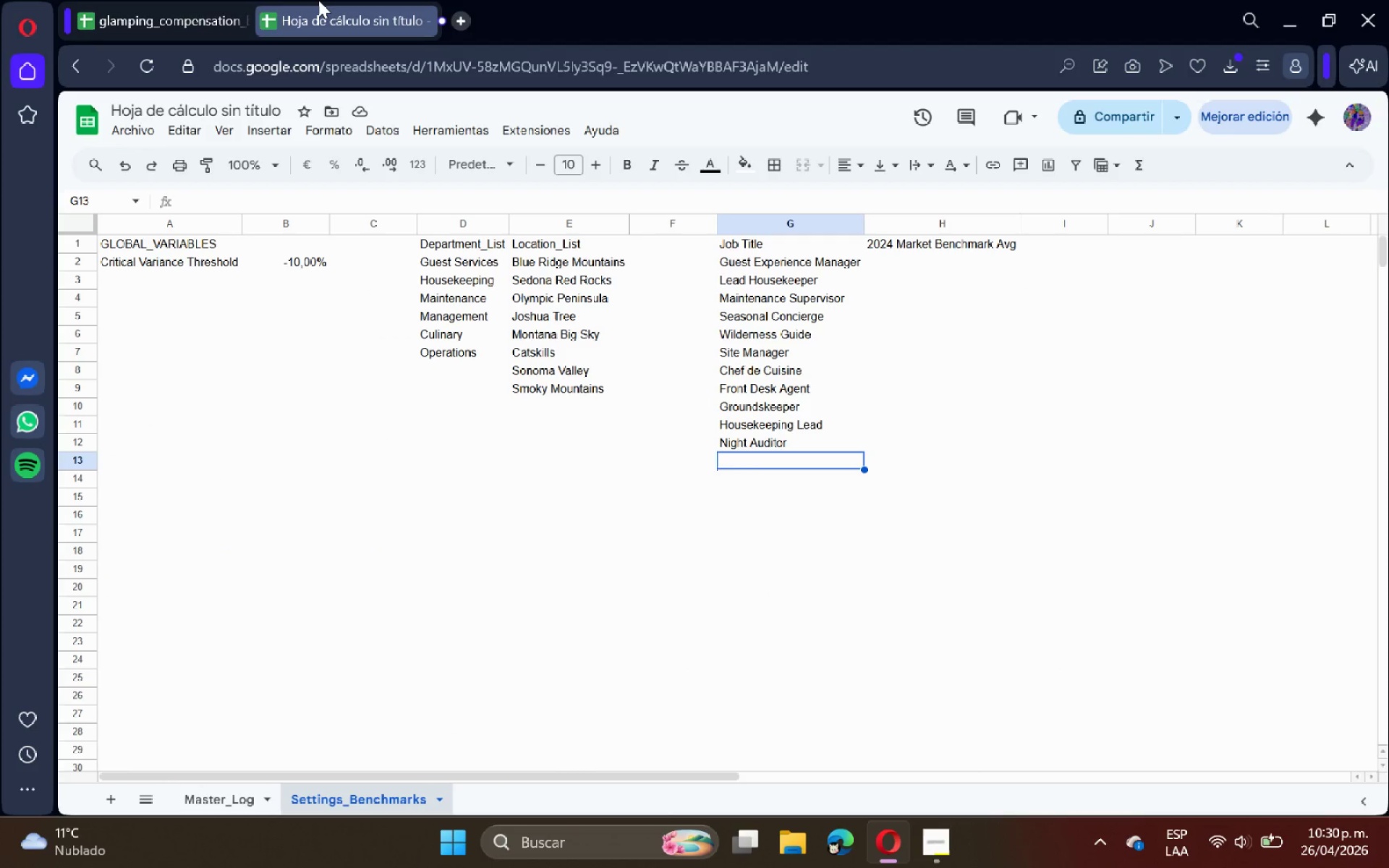 
type(Activities Coordinado)
key(Backspace)
key(Backspace)
type(tor)
 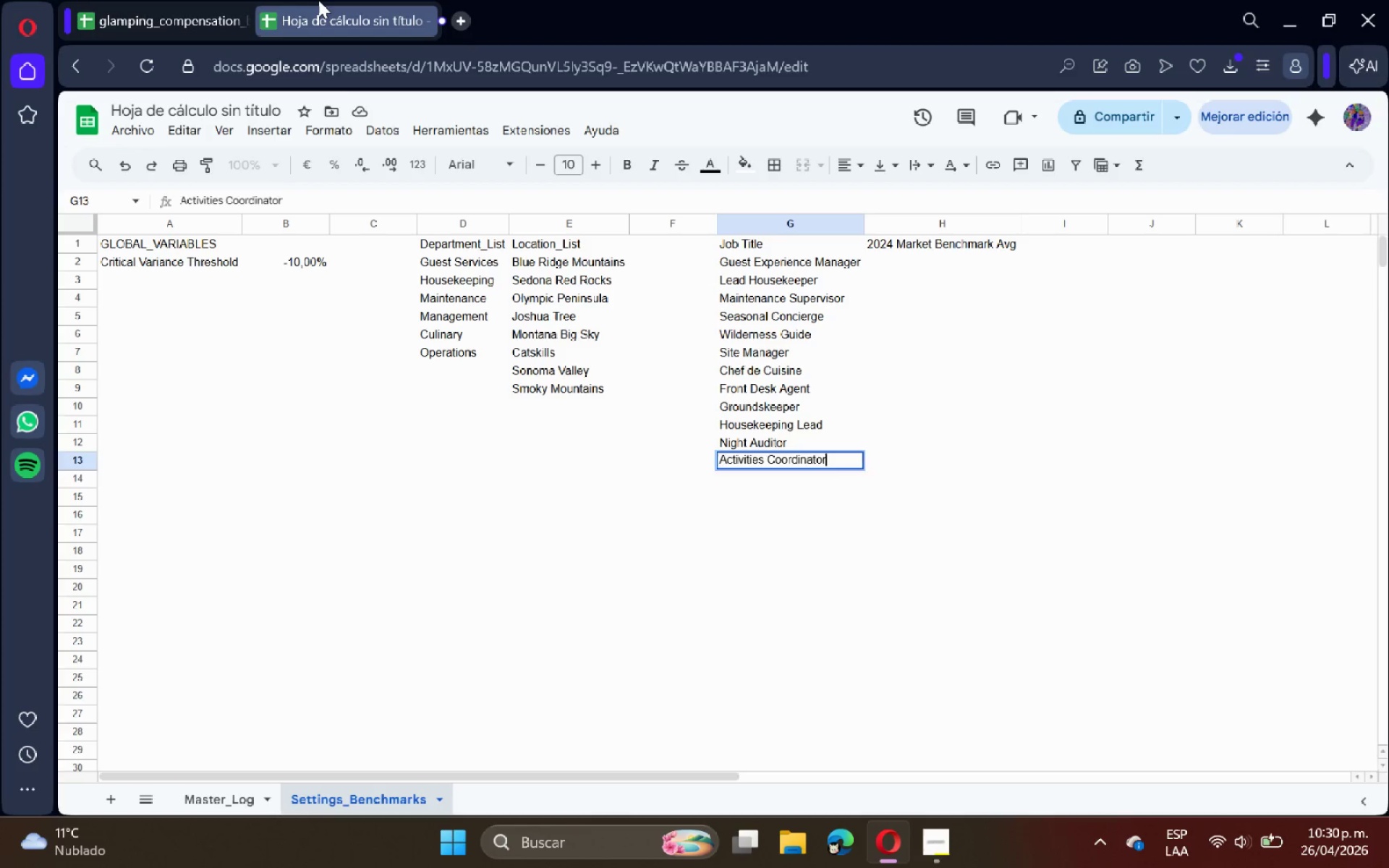 
key(Enter)
 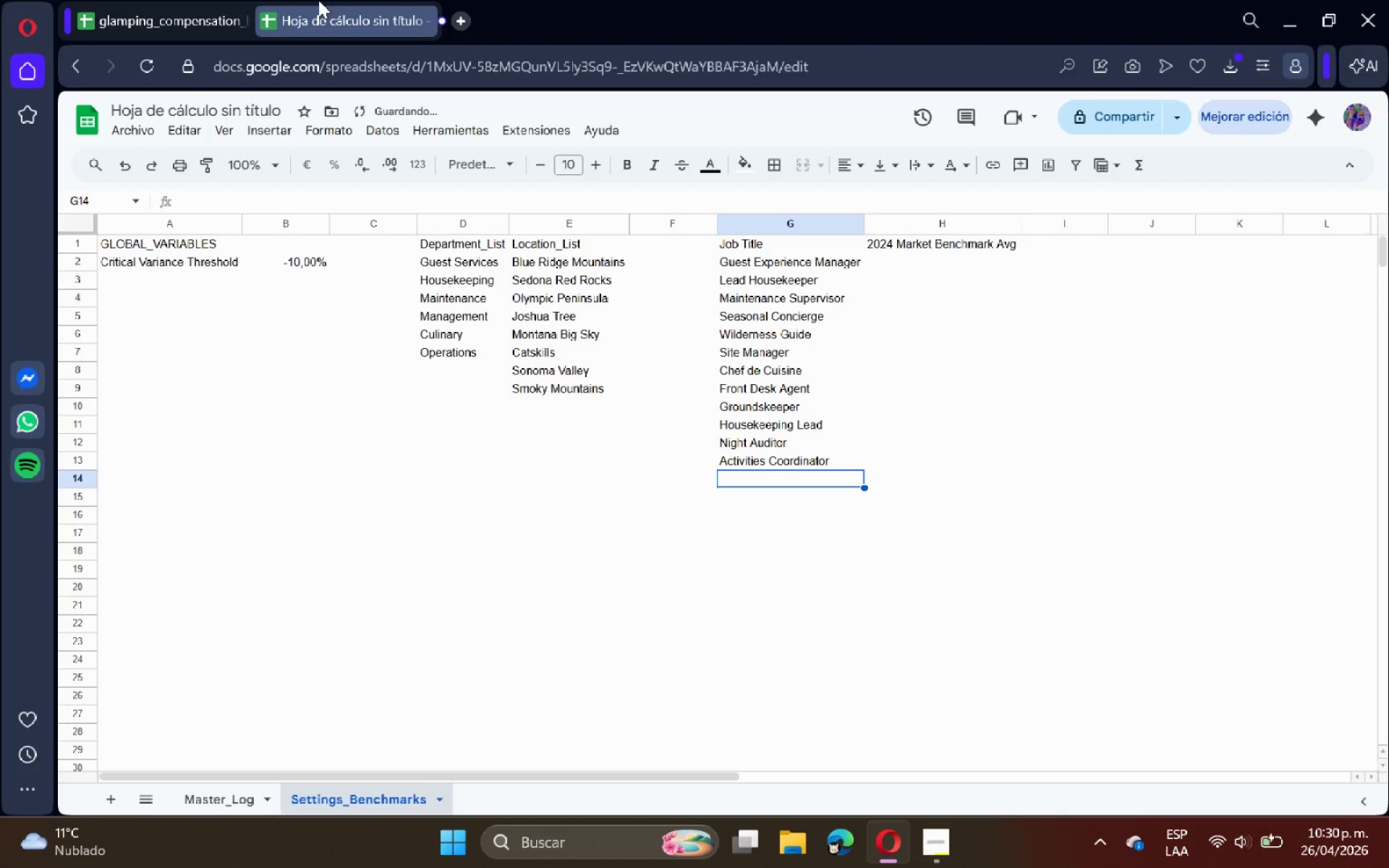 
type(Sous Chef)
 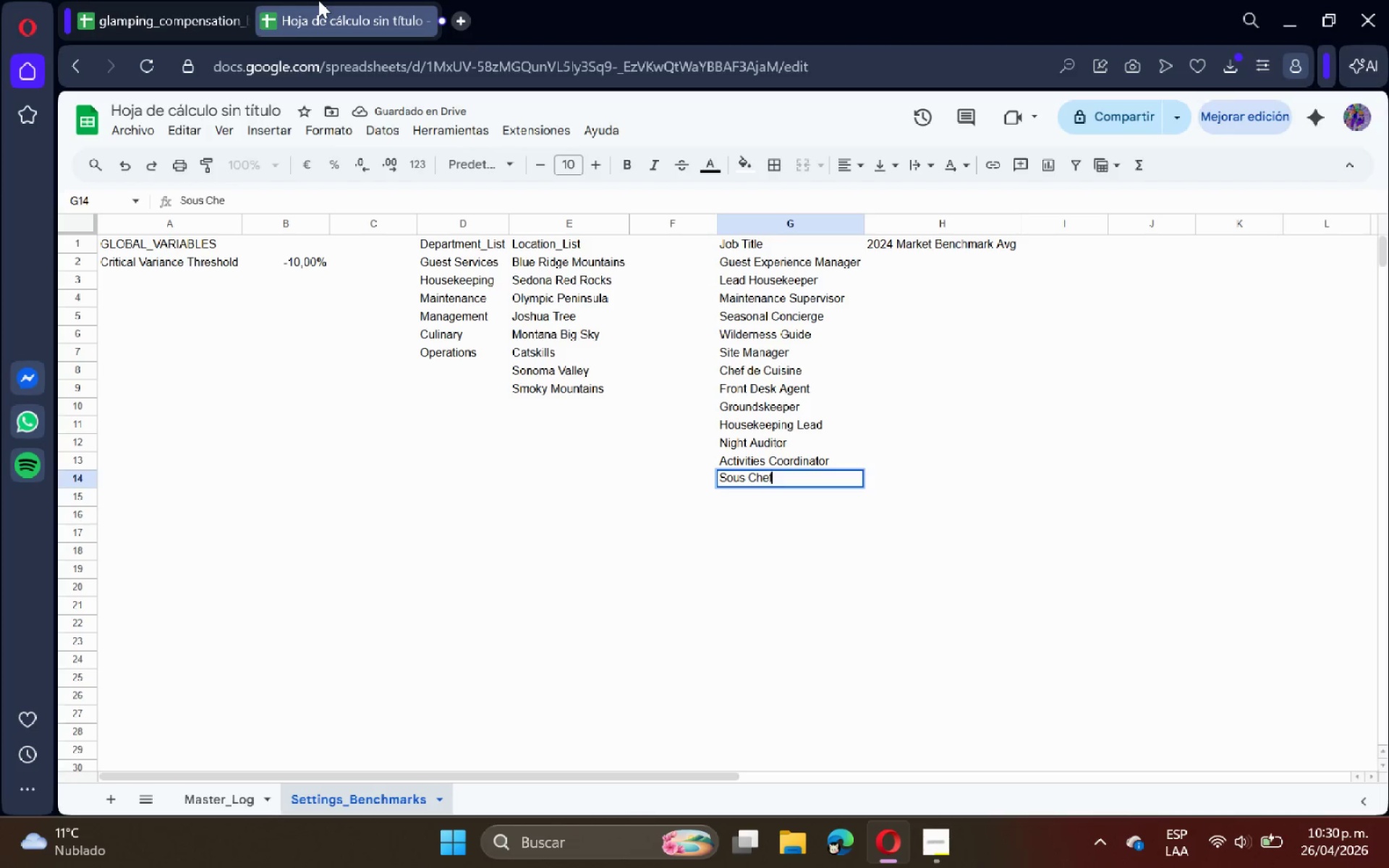 
key(Enter)
 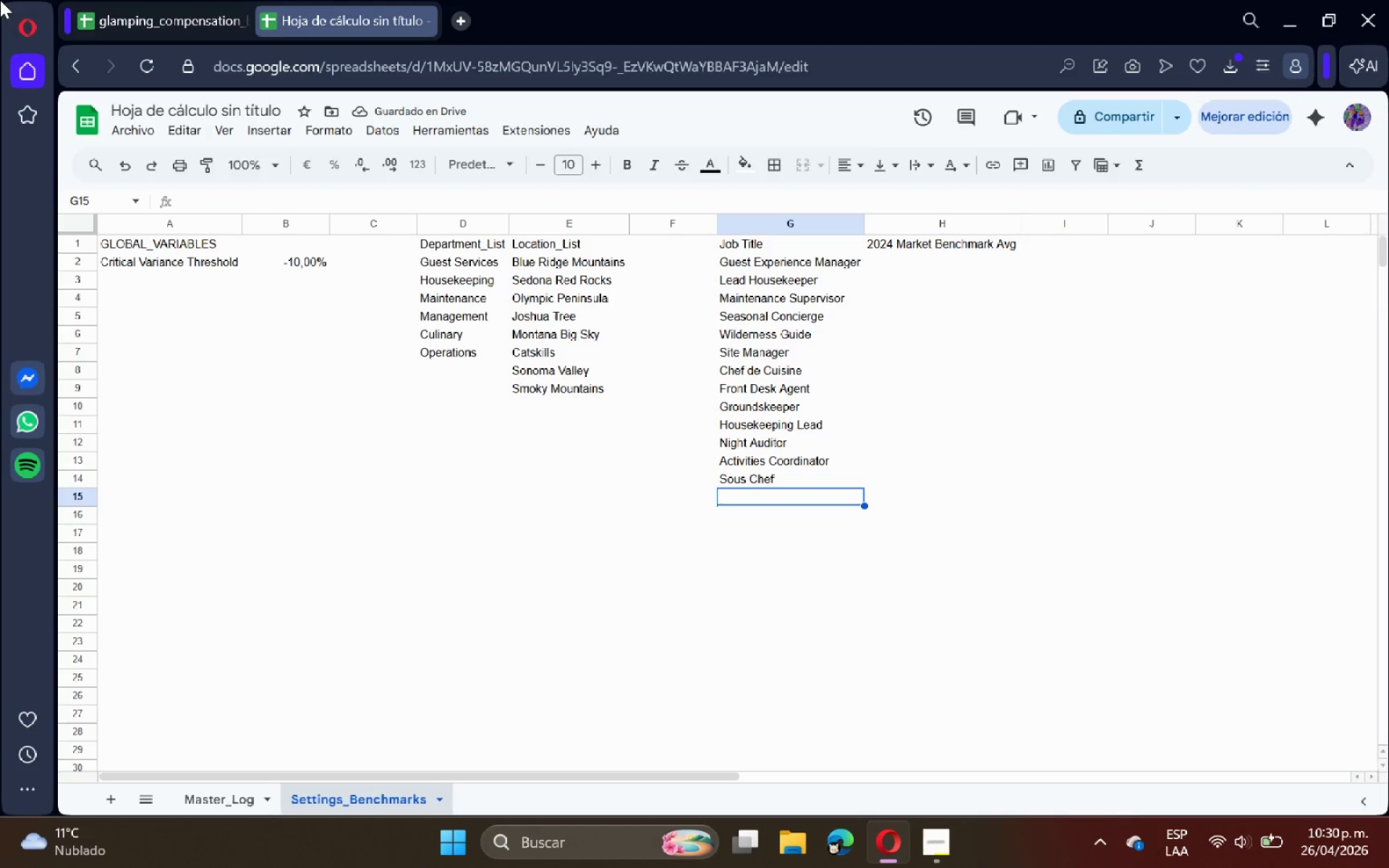 
left_click([164, 0])
 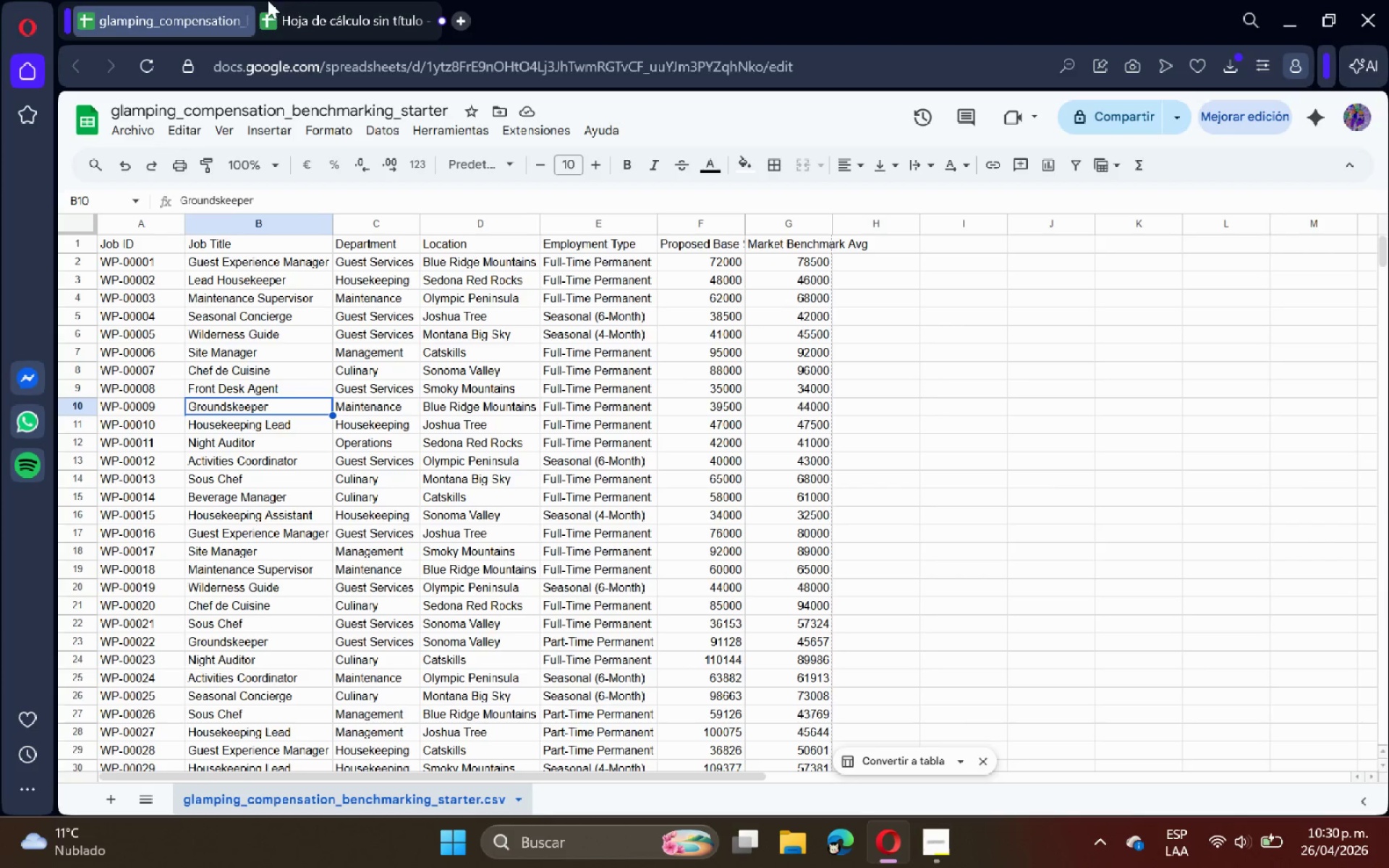 
left_click([310, 0])
 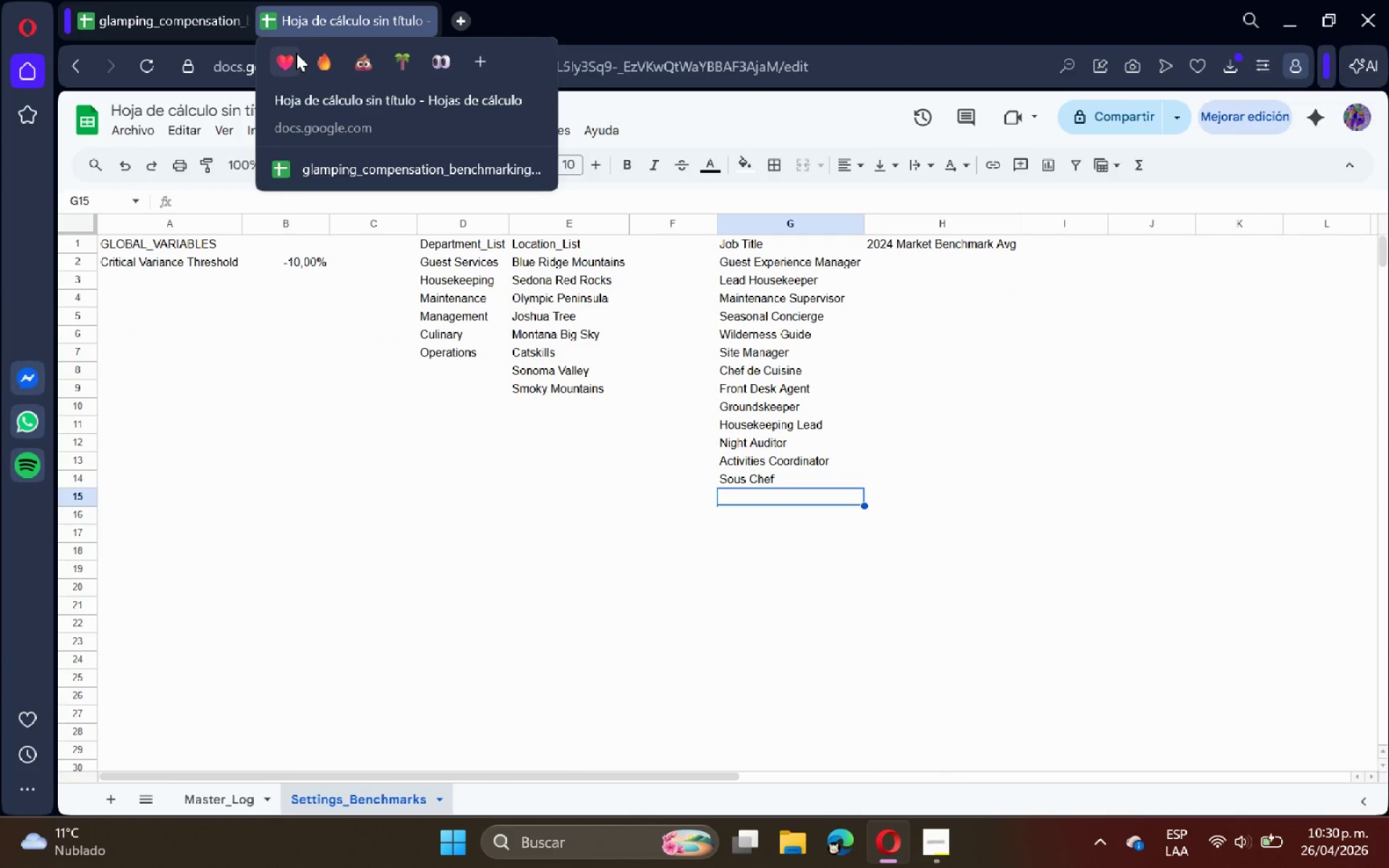 
type(Beverage Manager)
 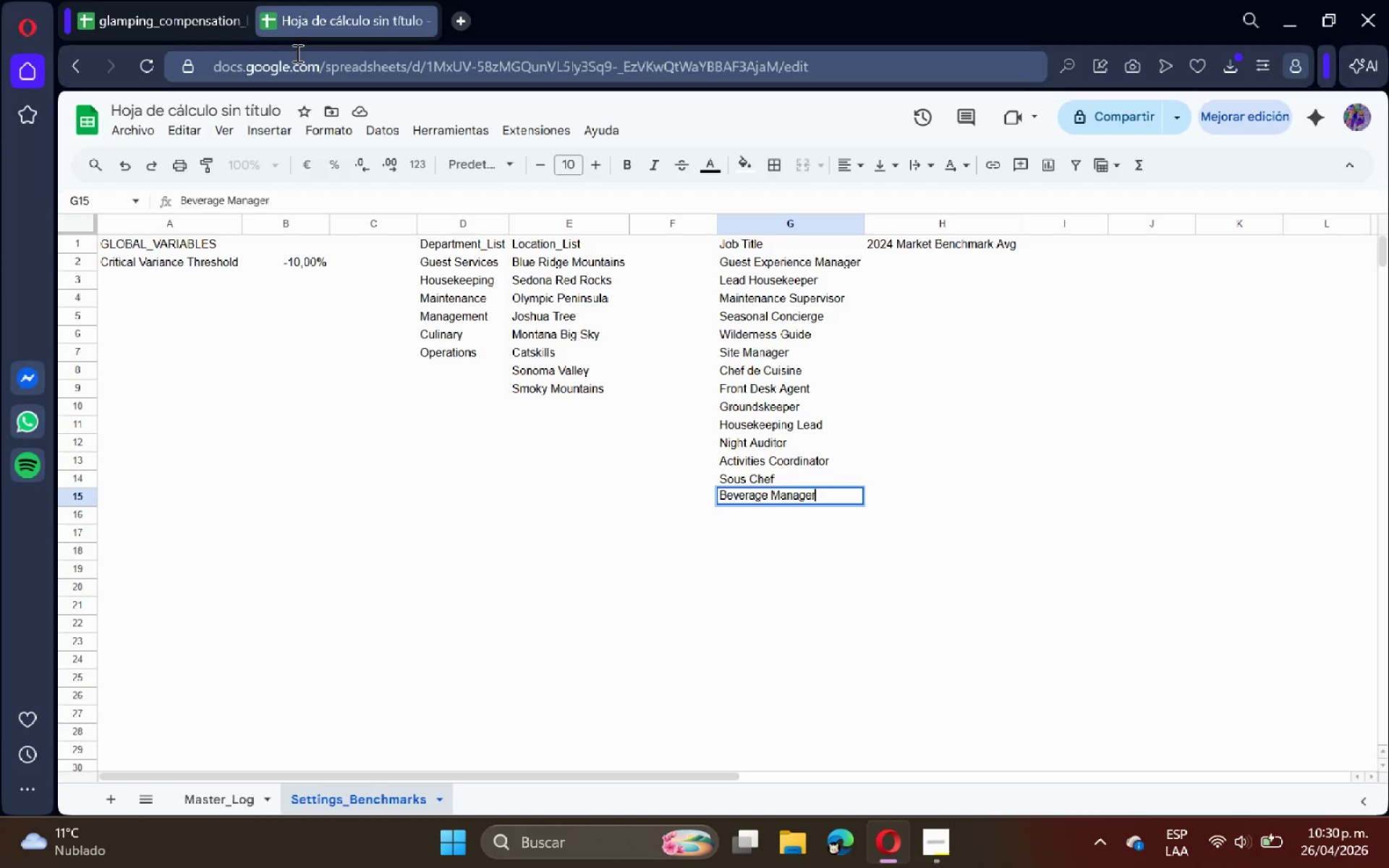 
key(Enter)
 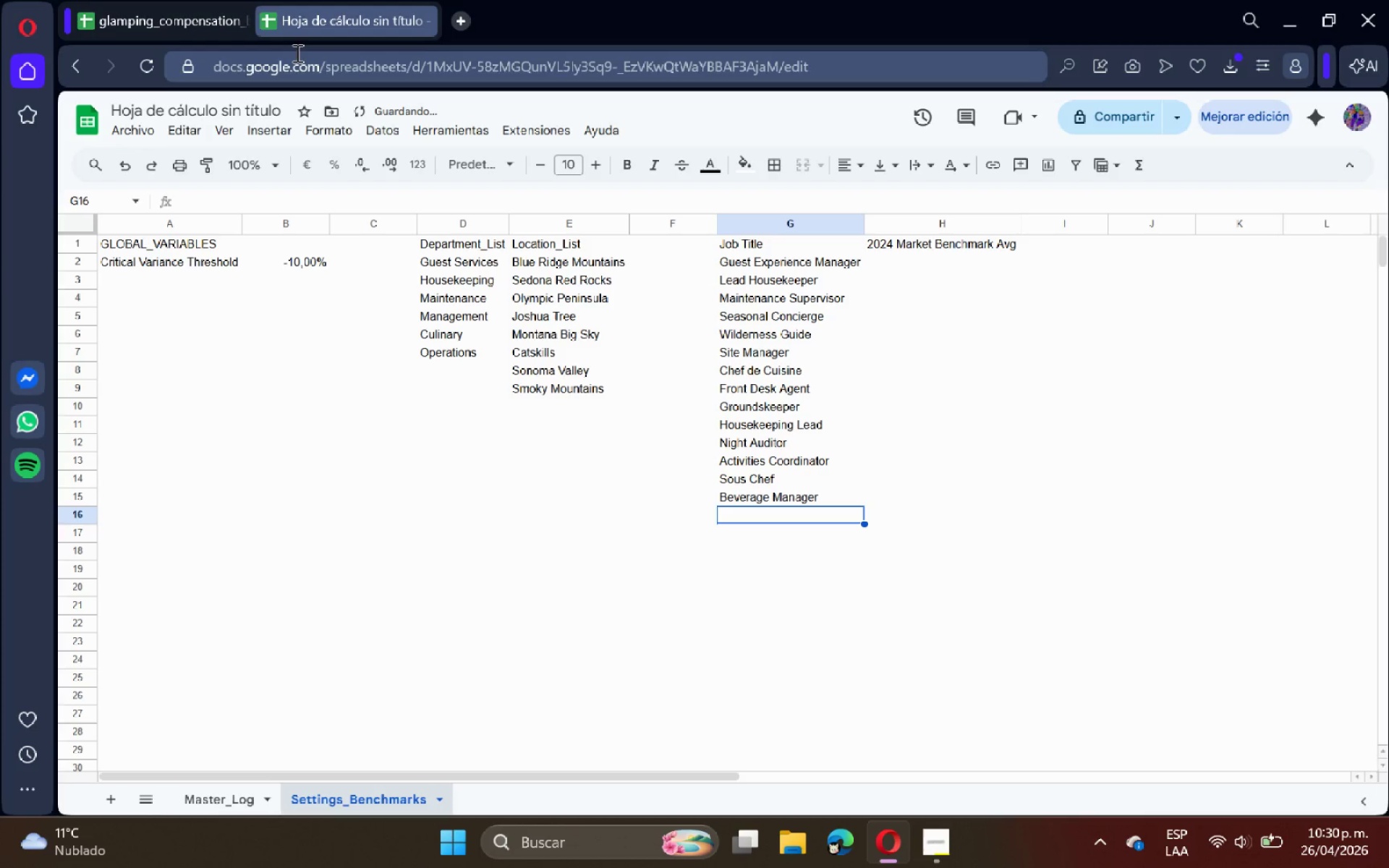 
type(Housekeeping Assistant)
 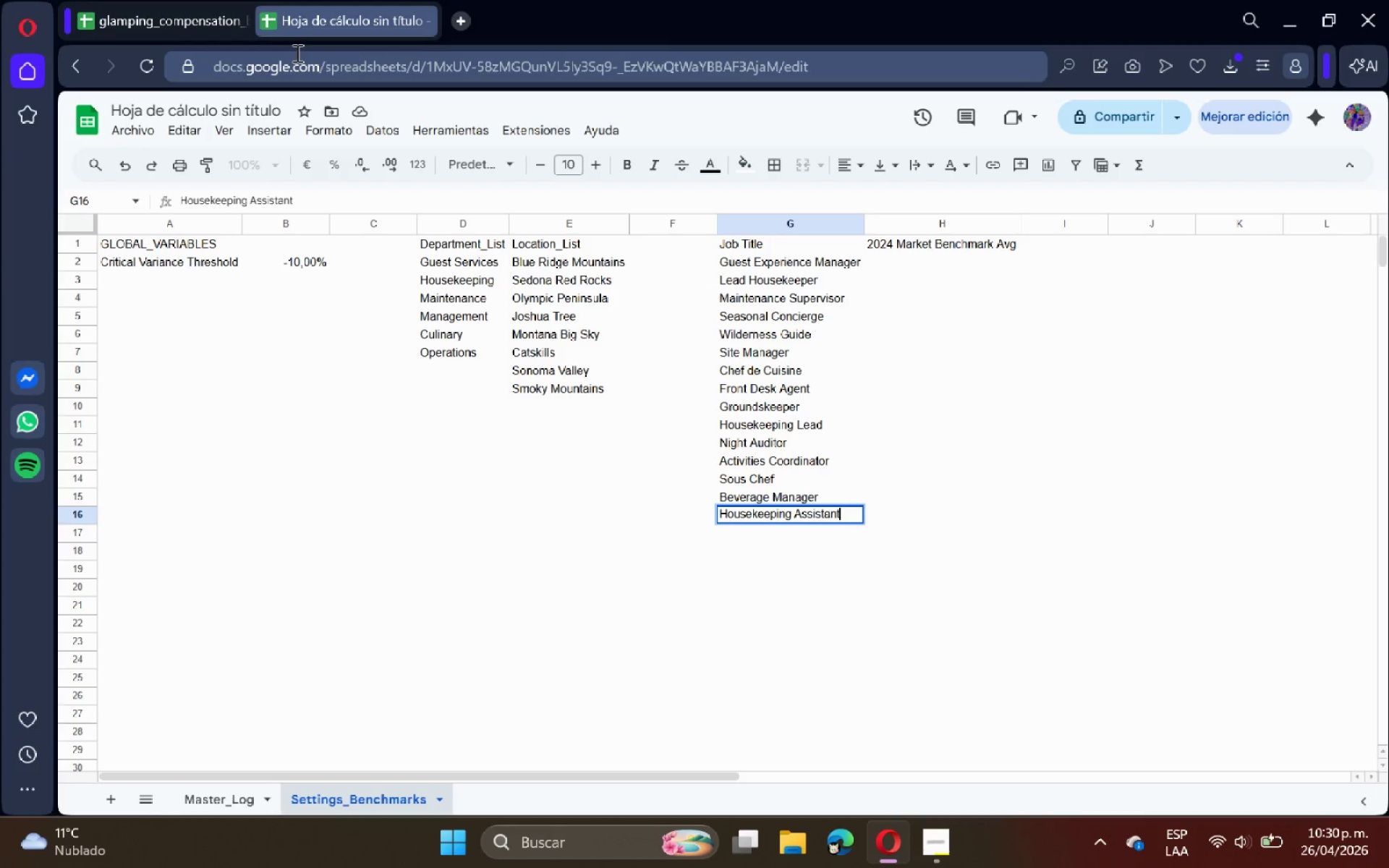 
key(Enter)
 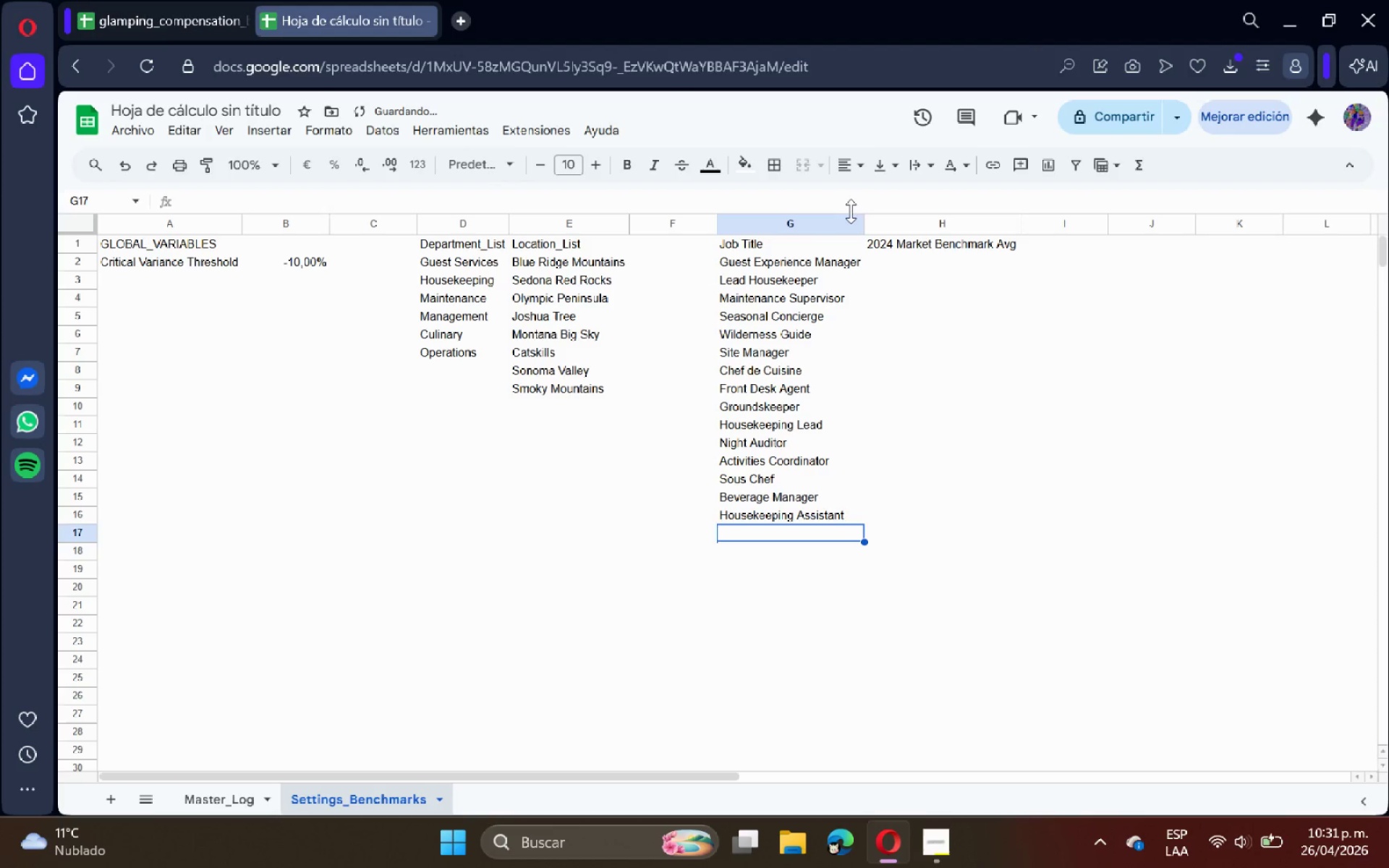 
double_click([867, 224])
 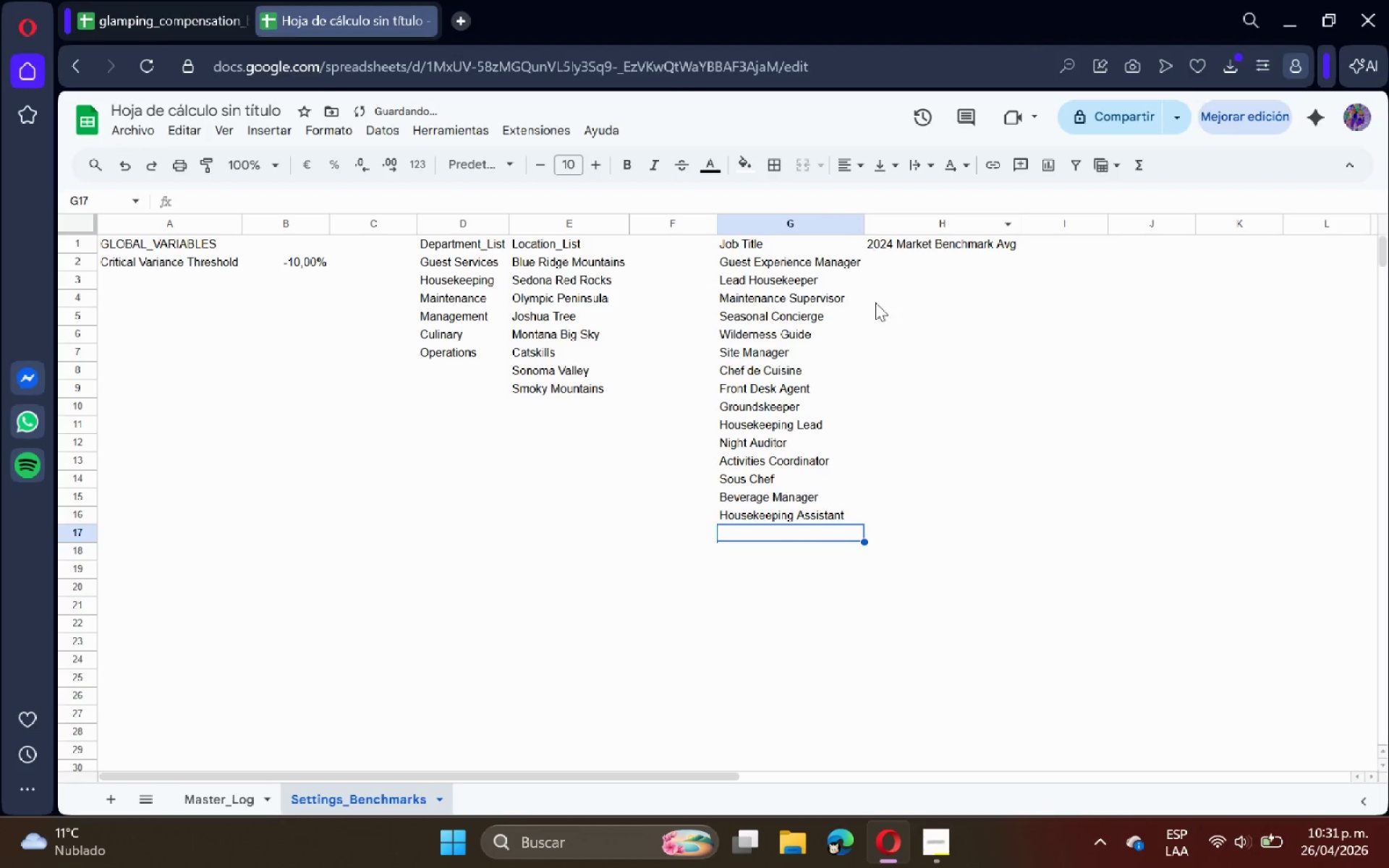 
left_click([875, 315])
 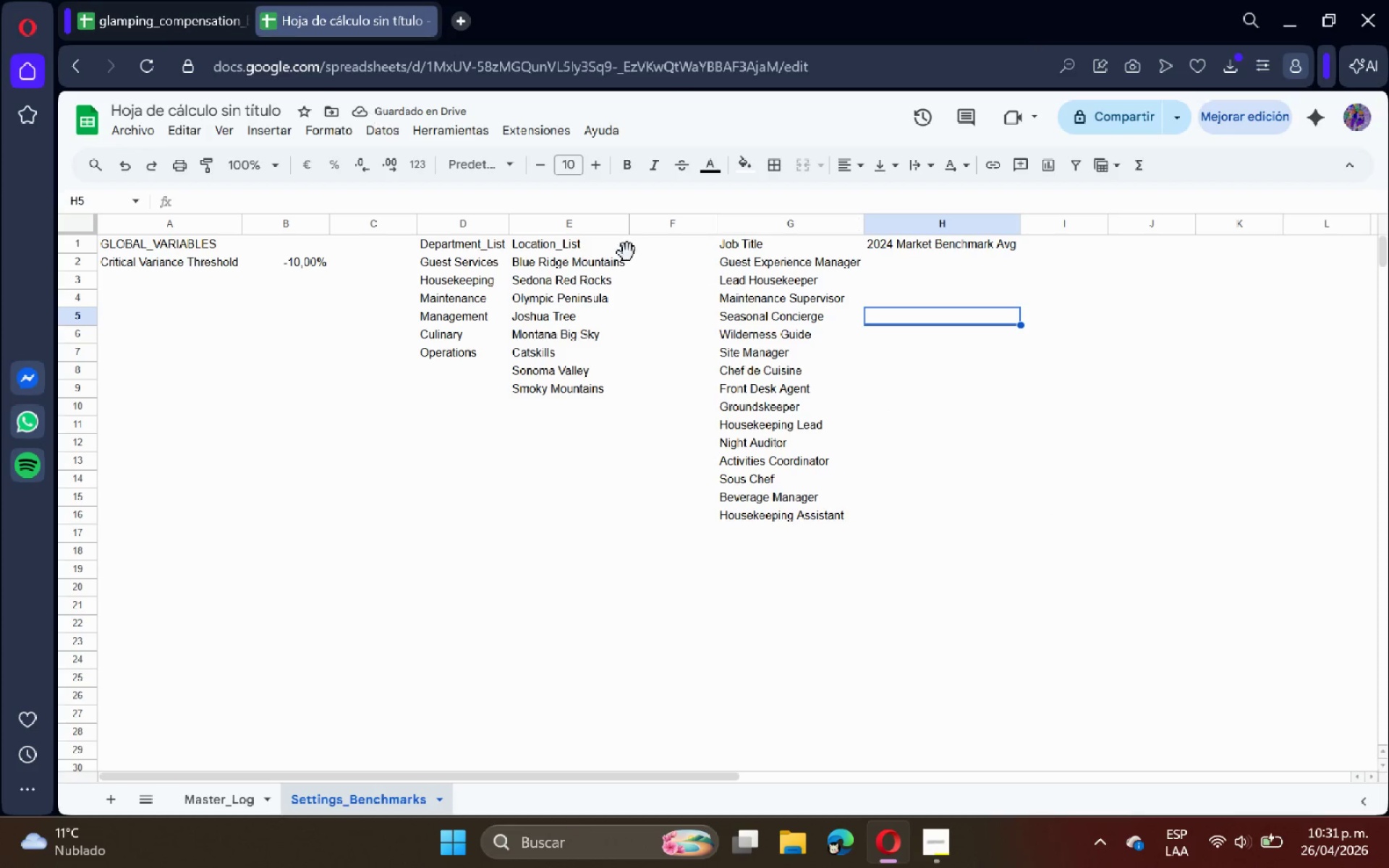 
left_click_drag(start_coordinate=[806, 265], to_coordinate=[815, 509])
 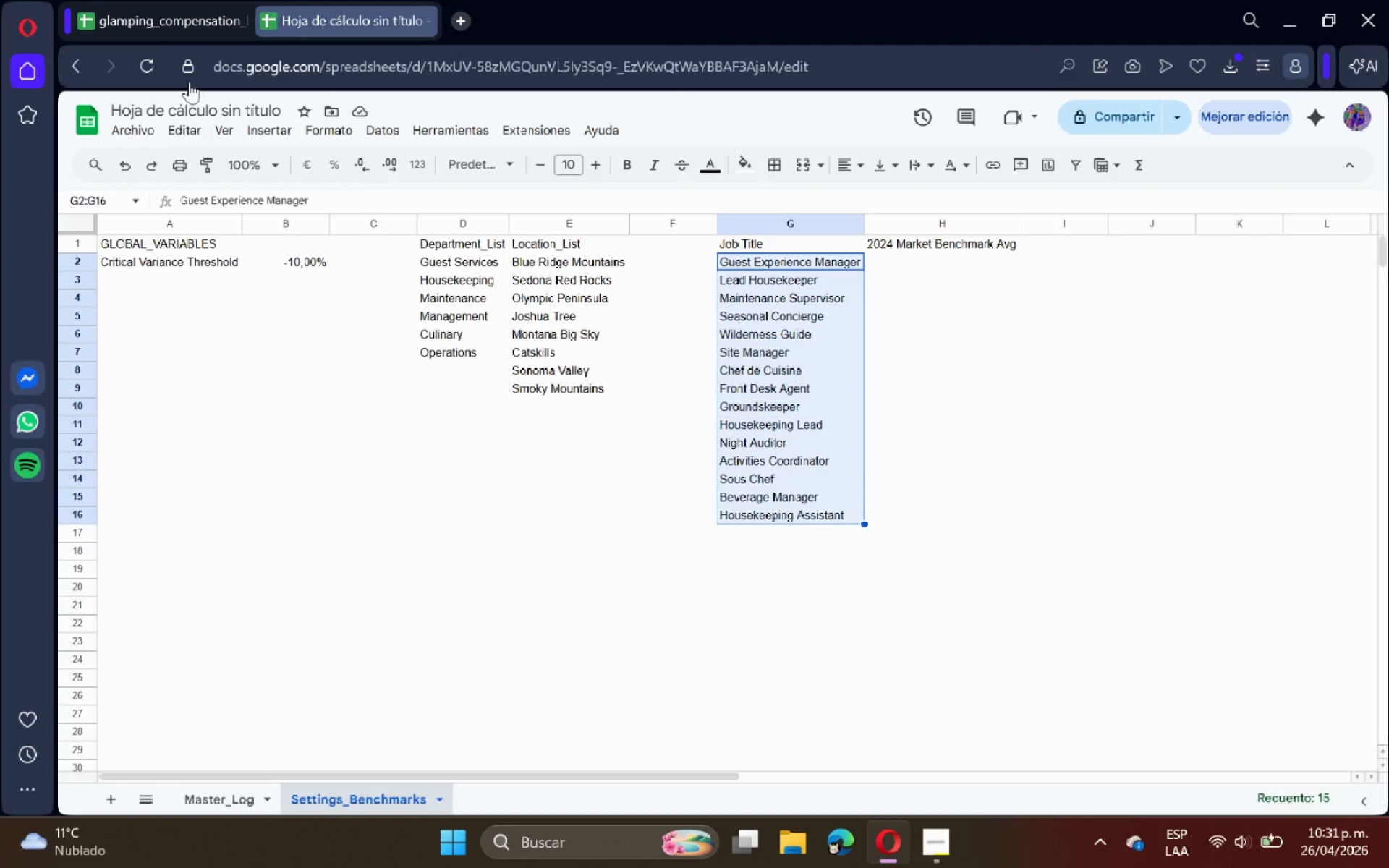 
left_click([139, 0])
 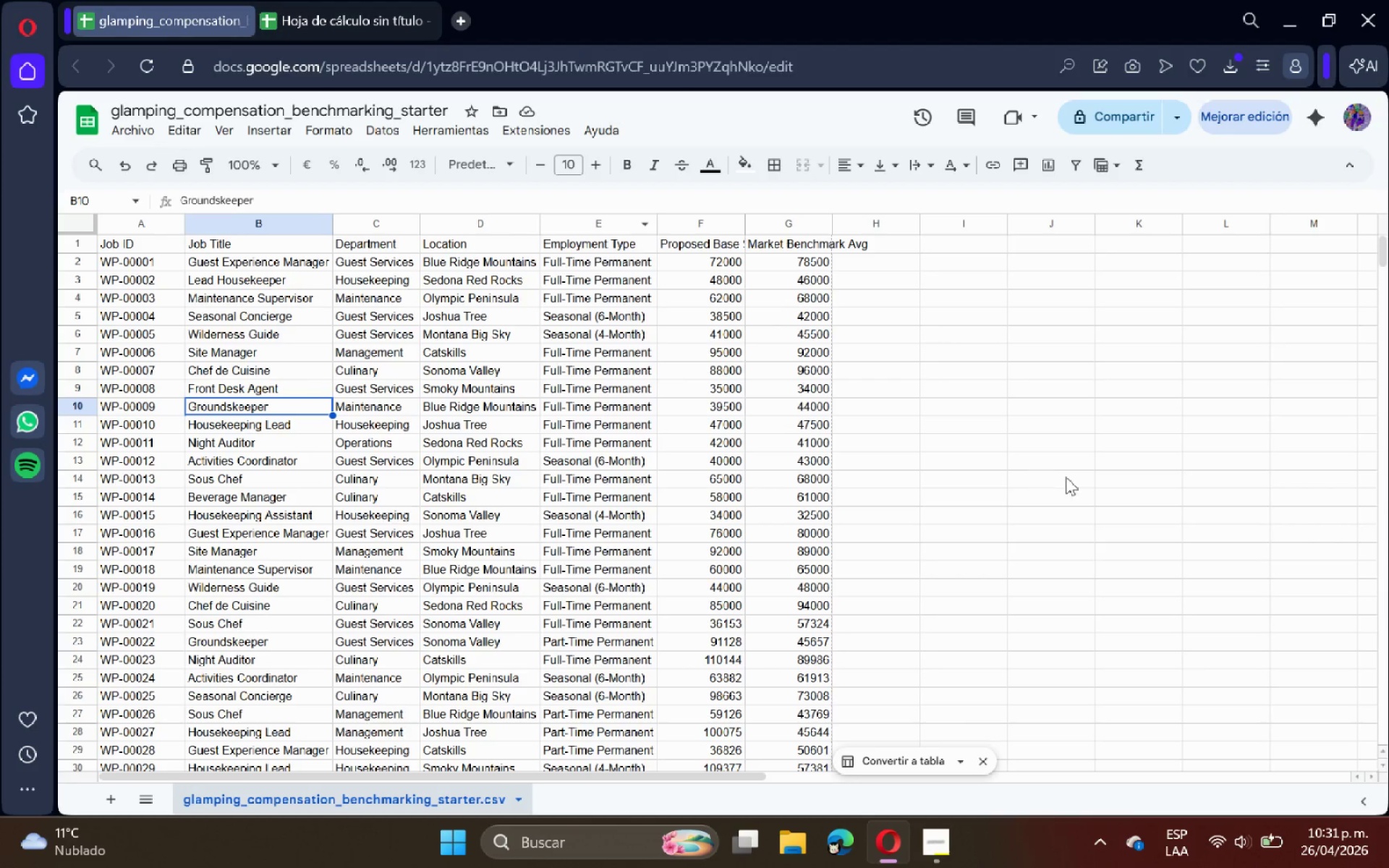 
left_click([1002, 452])
 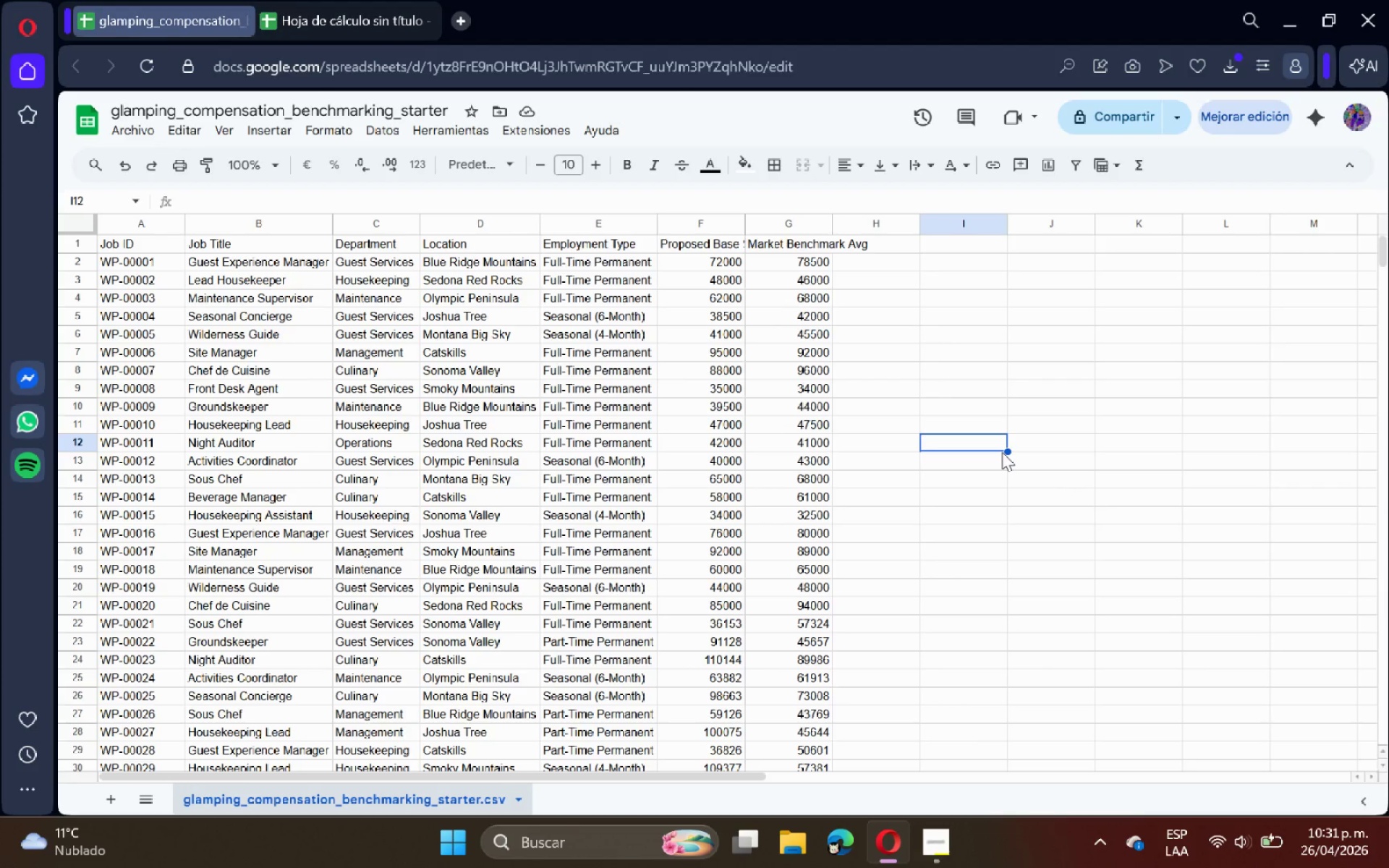 
type()uni)
key(Tab)
type(B2>)
key(Backspace)
type(>B1000()
 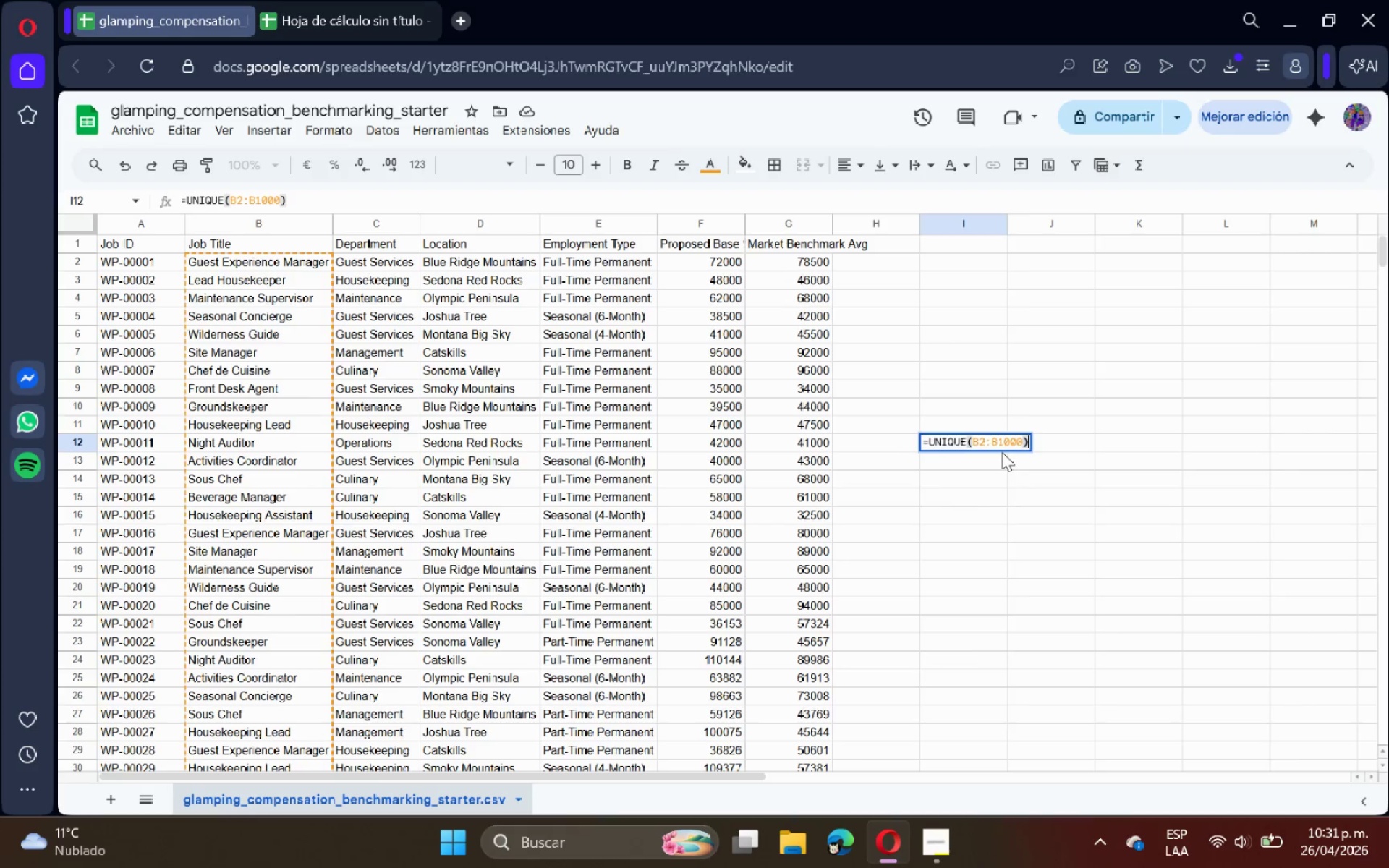 
key(Enter)
 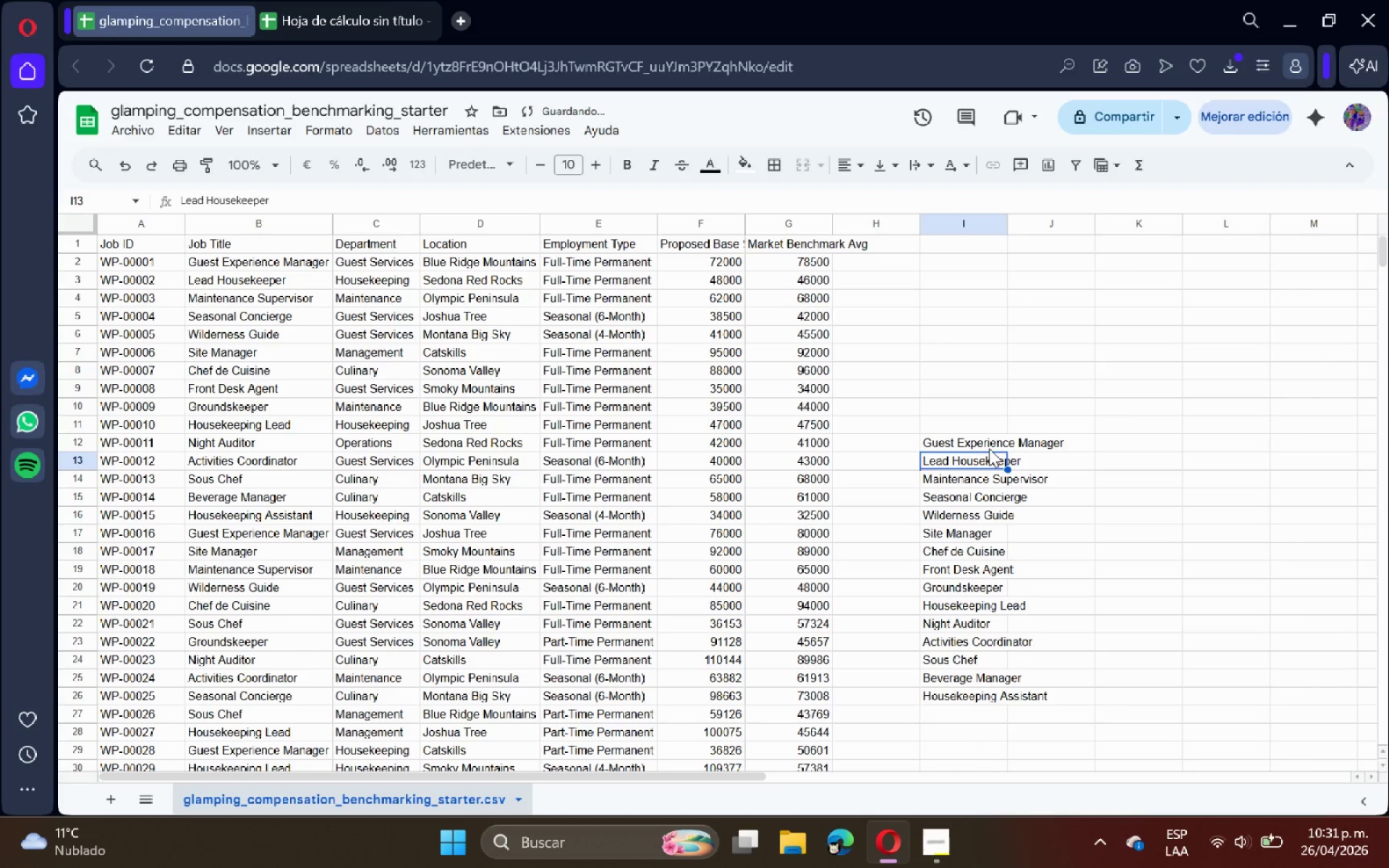 
left_click_drag(start_coordinate=[987, 448], to_coordinate=[970, 693])
 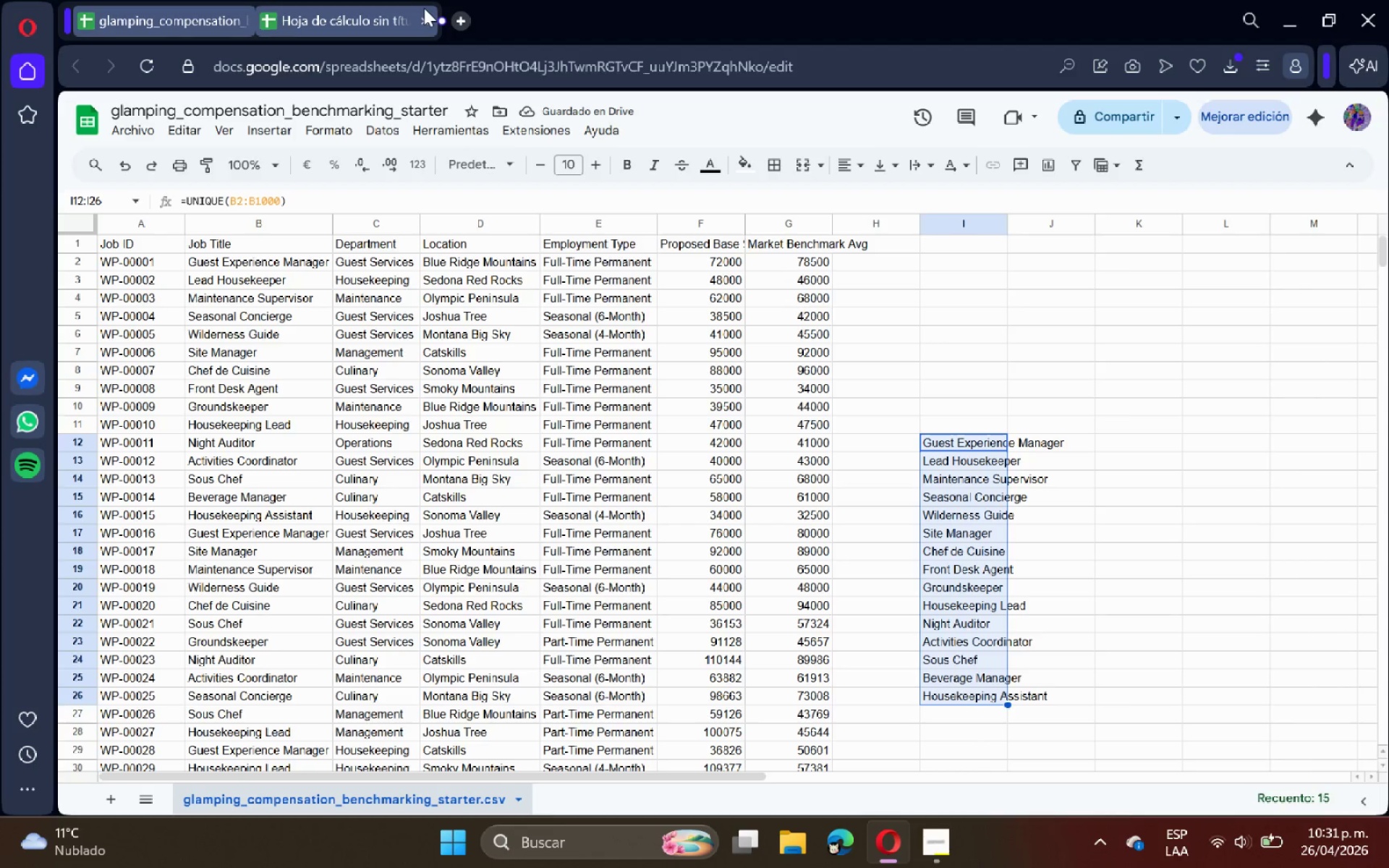 
key(Backspace)
 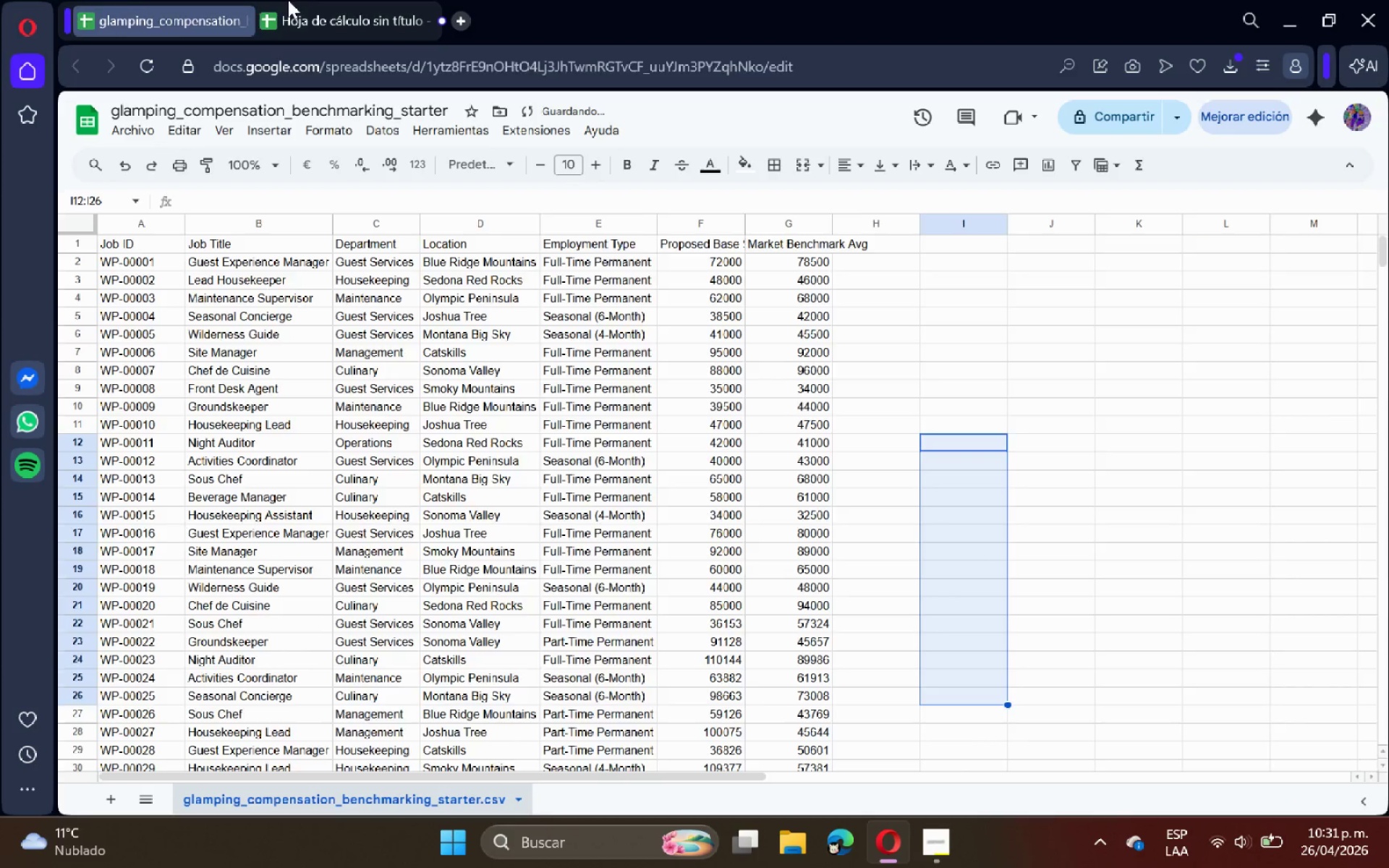 
left_click([318, 0])
 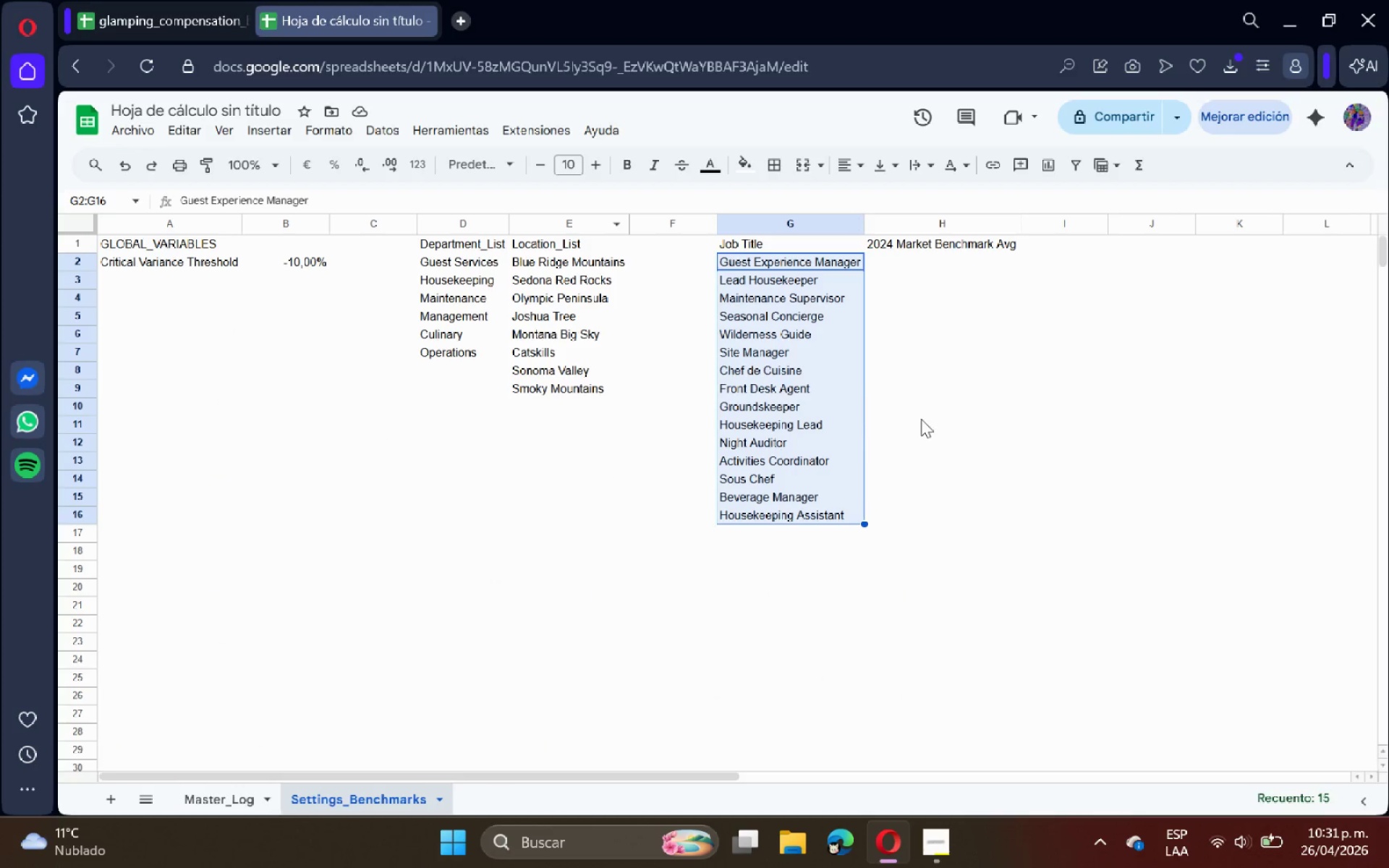 
left_click([966, 429])
 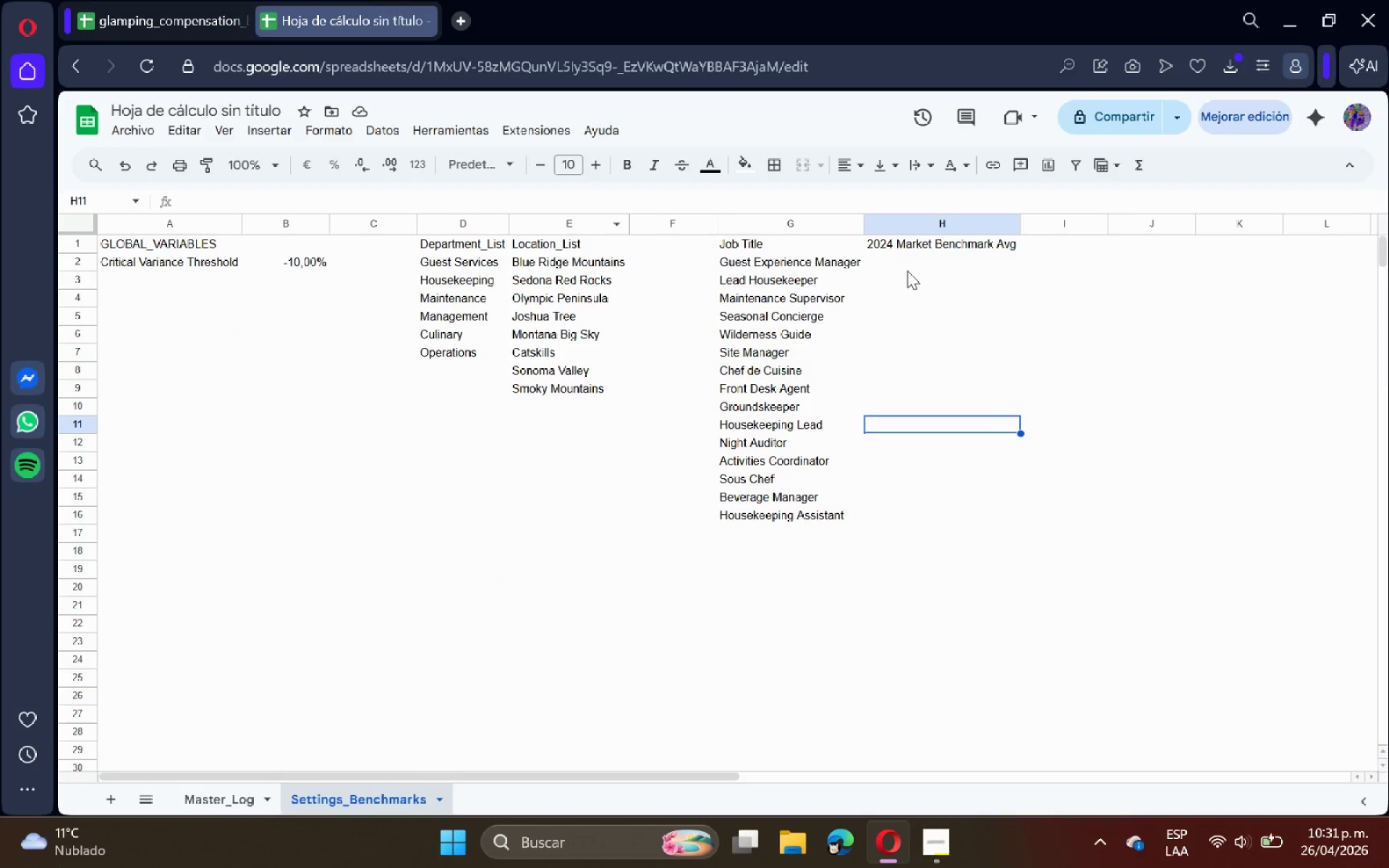 
left_click([907, 260])
 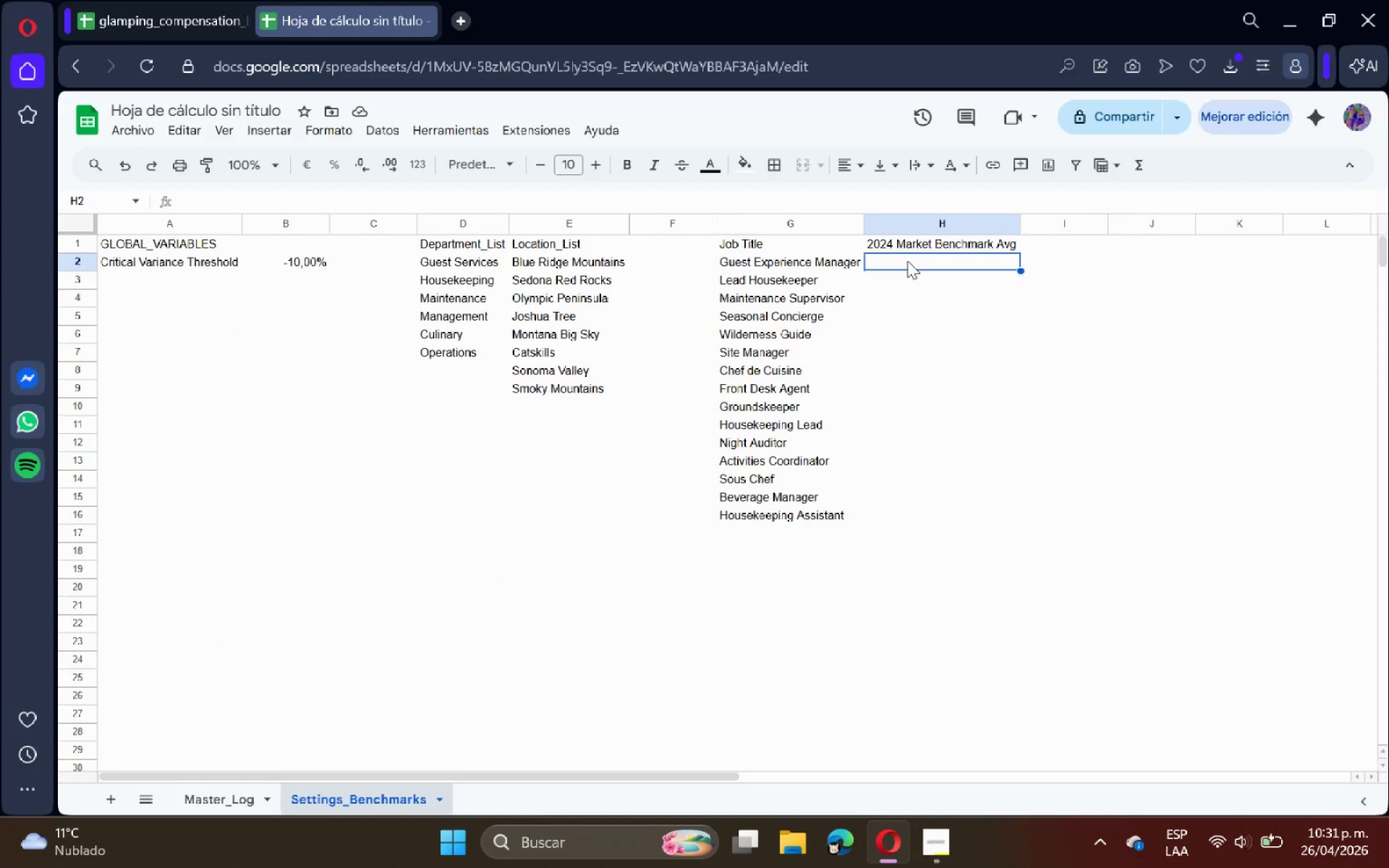 
type(78500)
 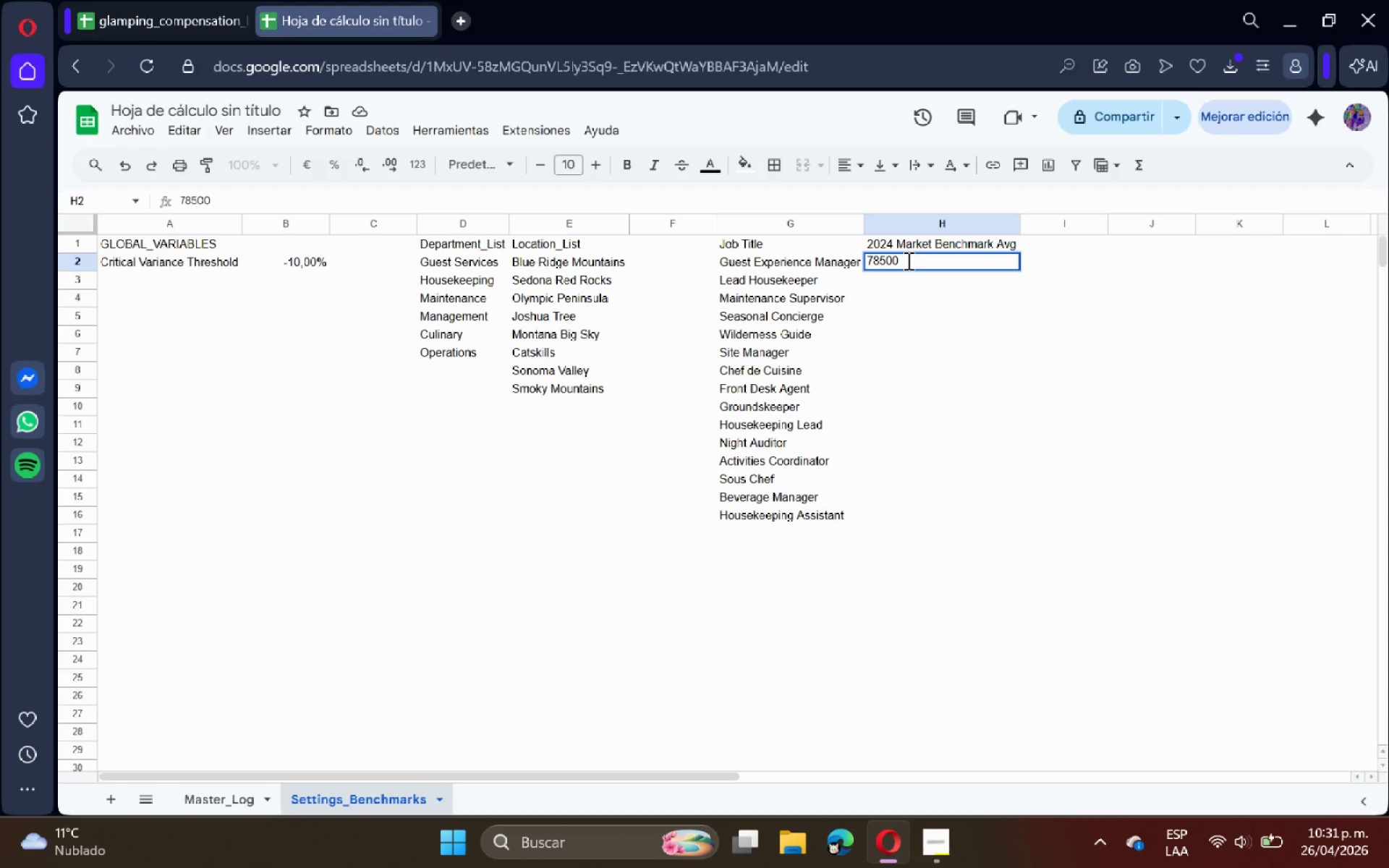 
key(Enter)
 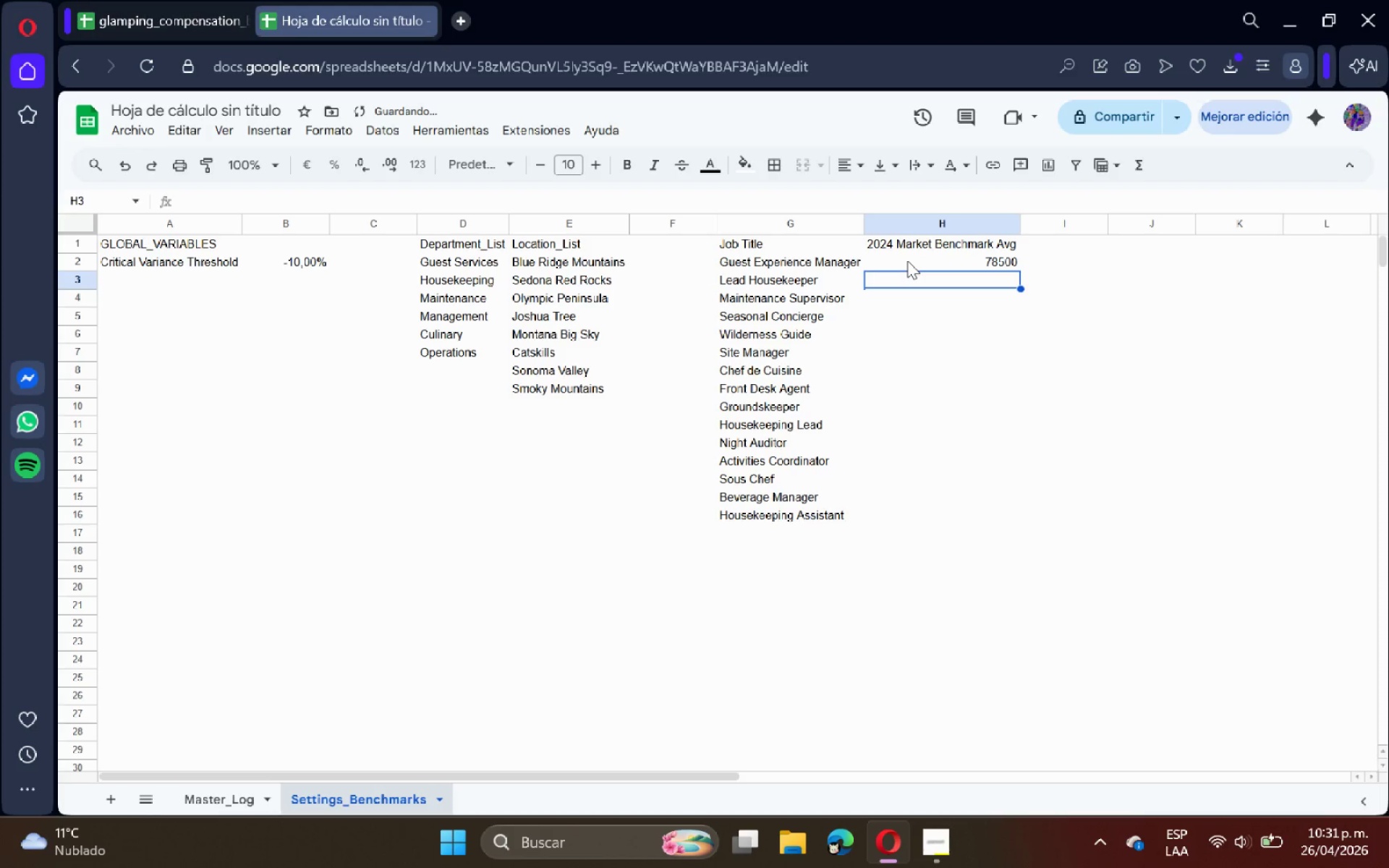 
type(46000)
 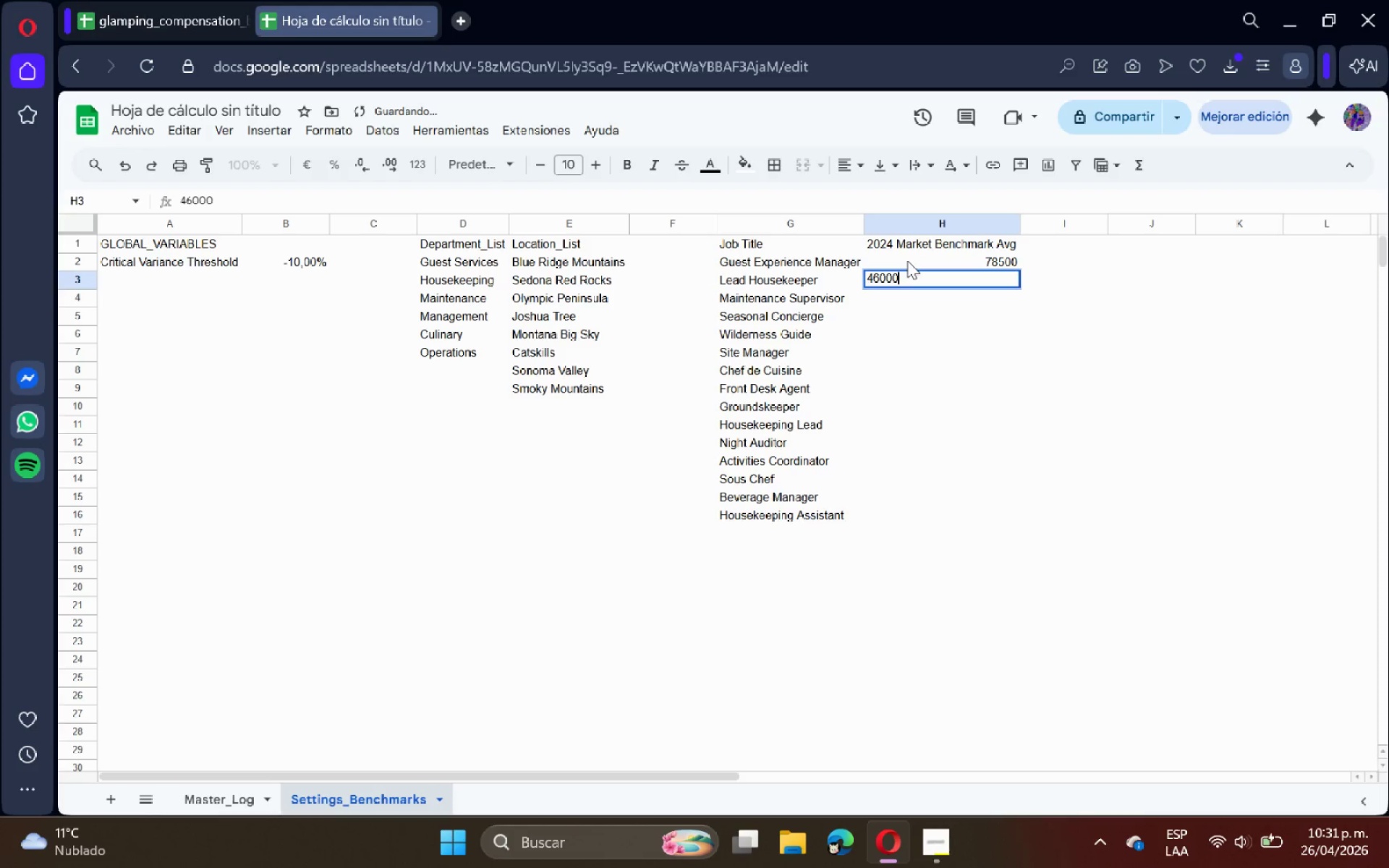 
key(Enter)
 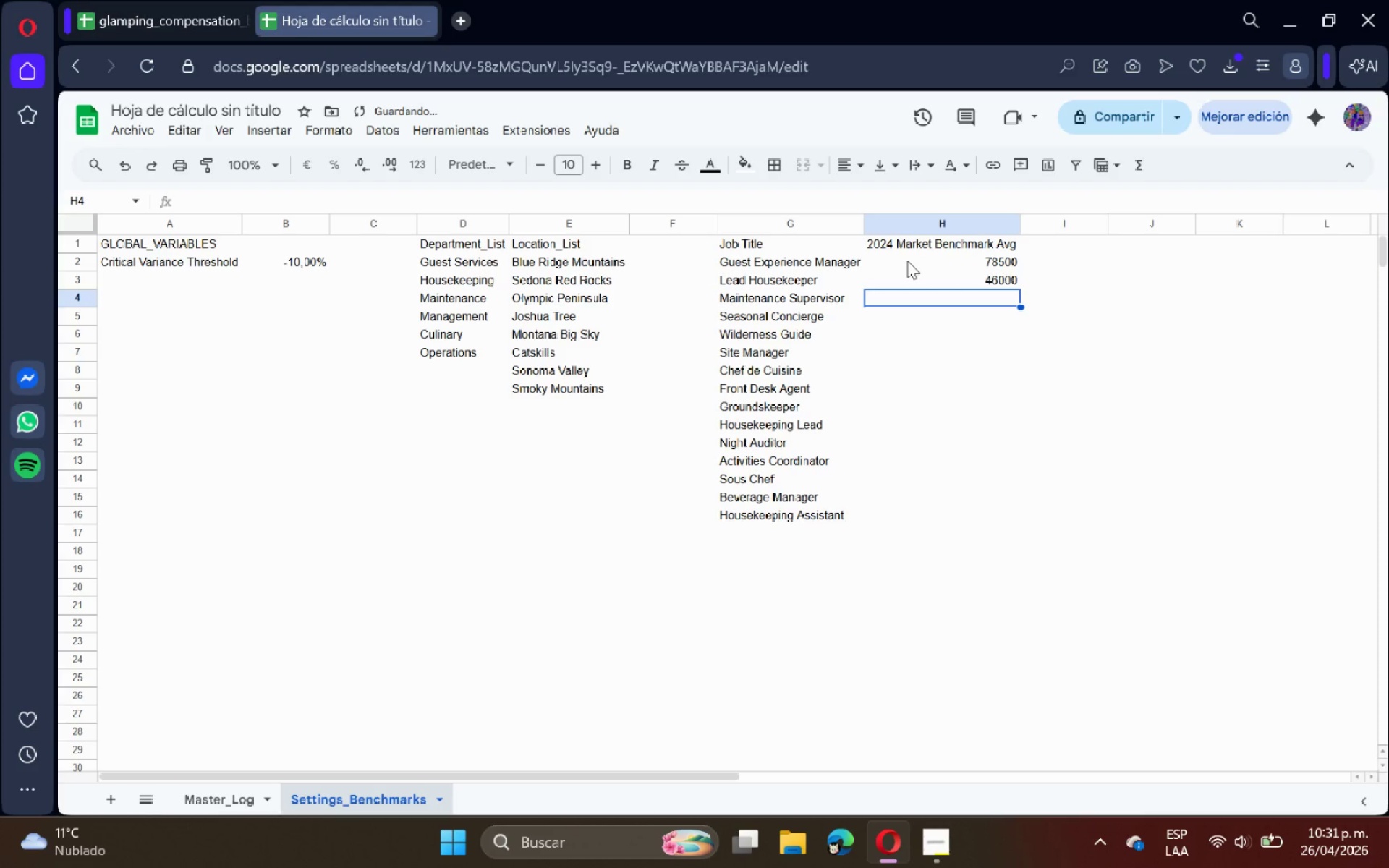 
type(68000)
 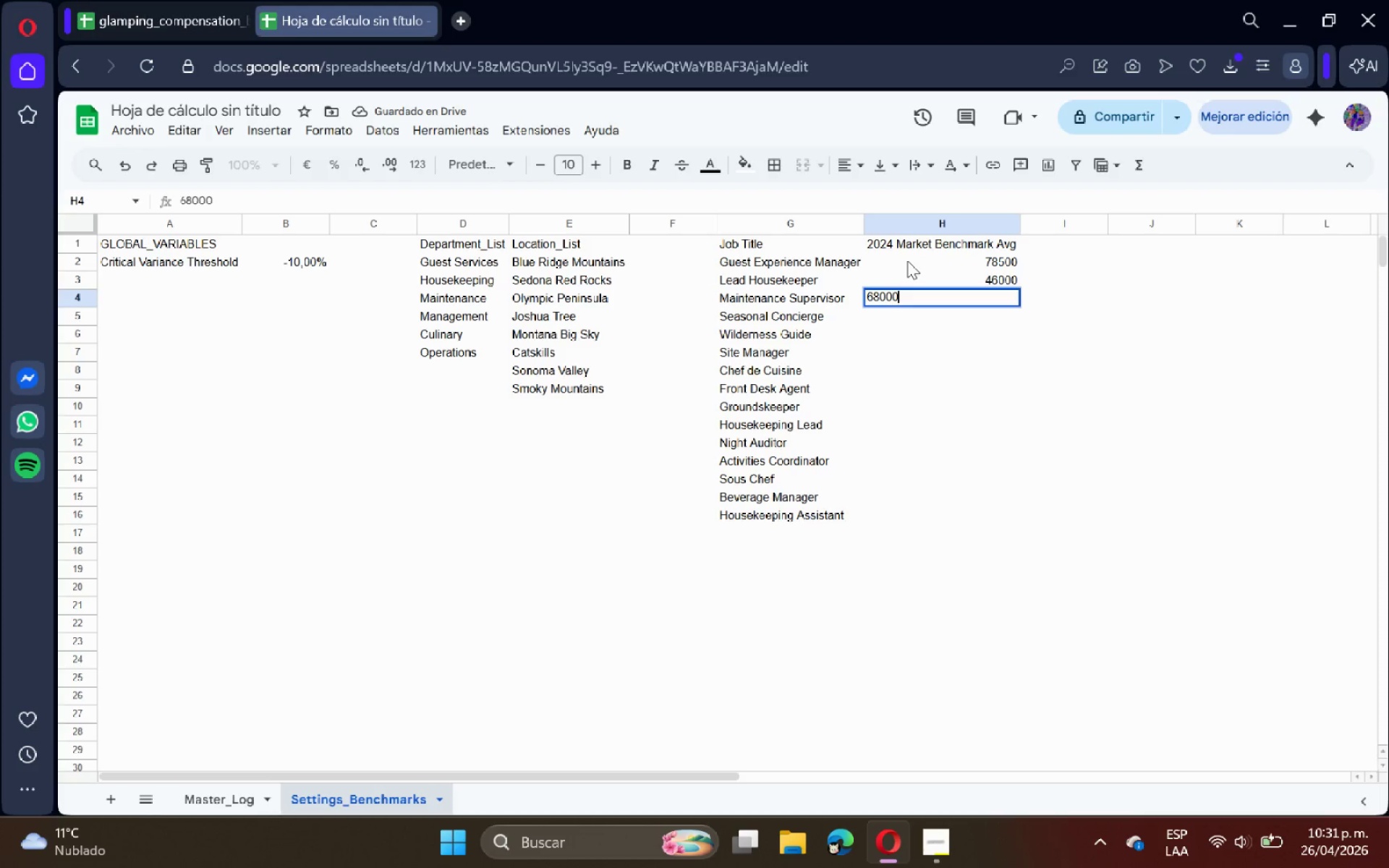 
key(Enter)
 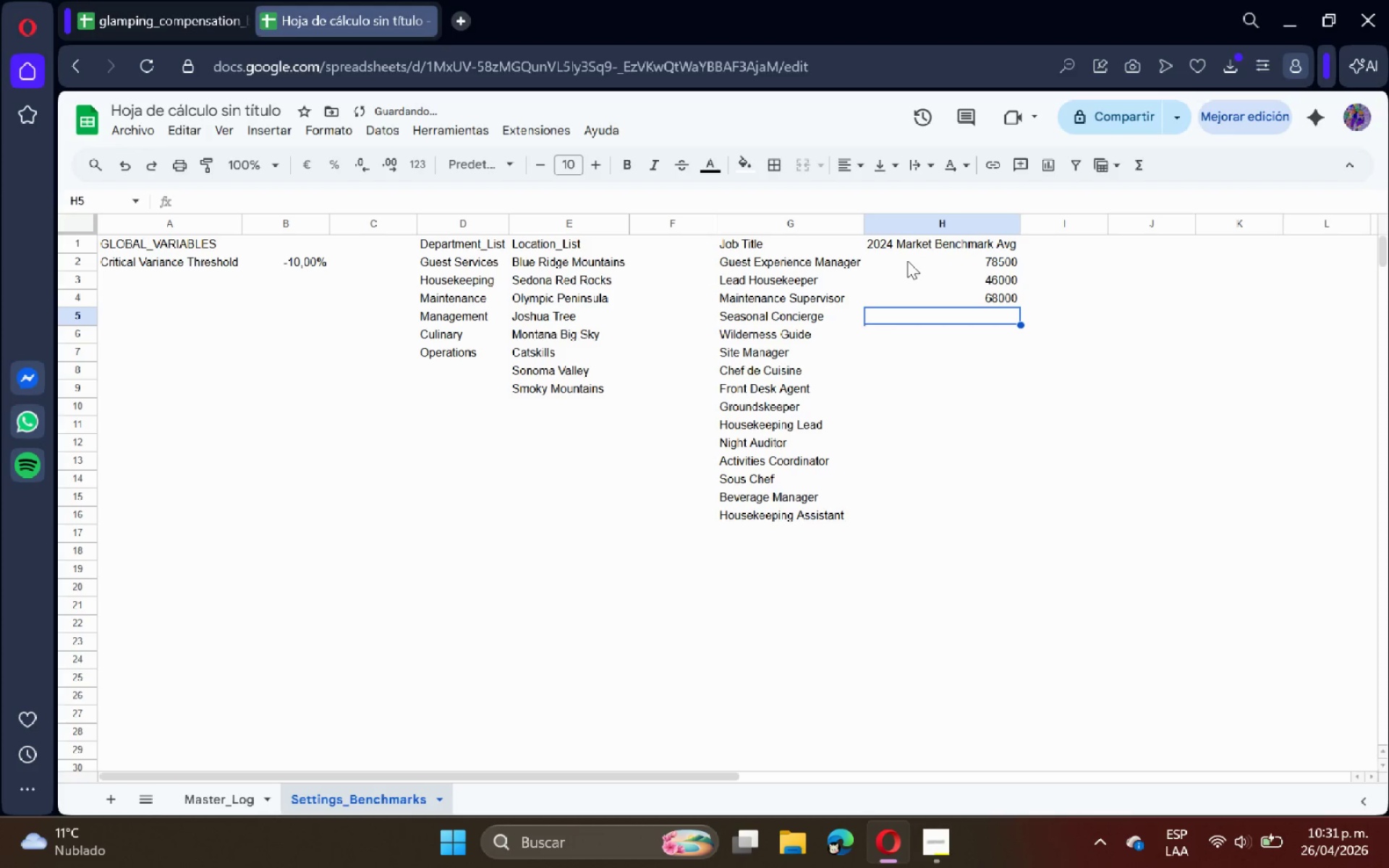 
type(42000)
 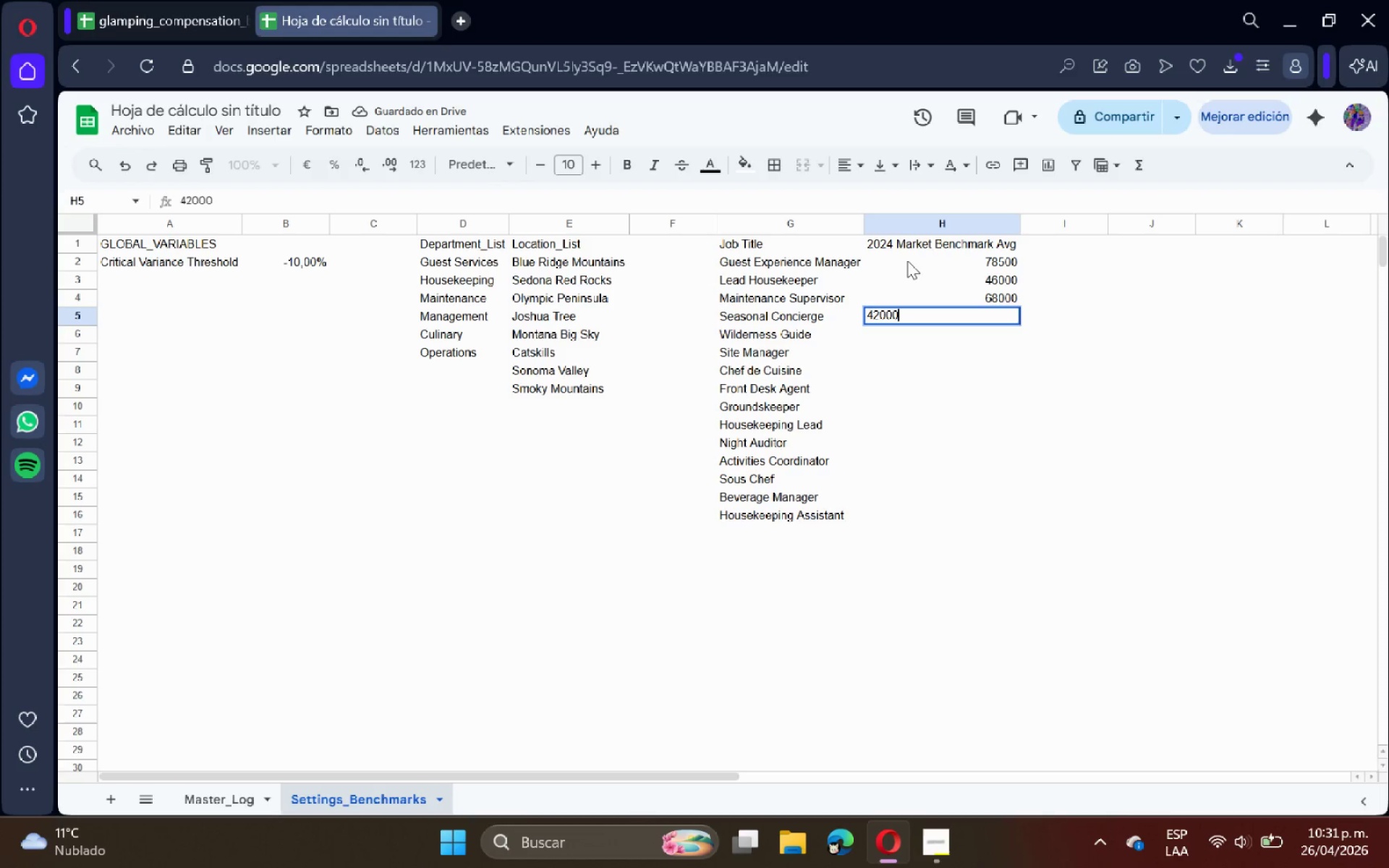 
key(Enter)
 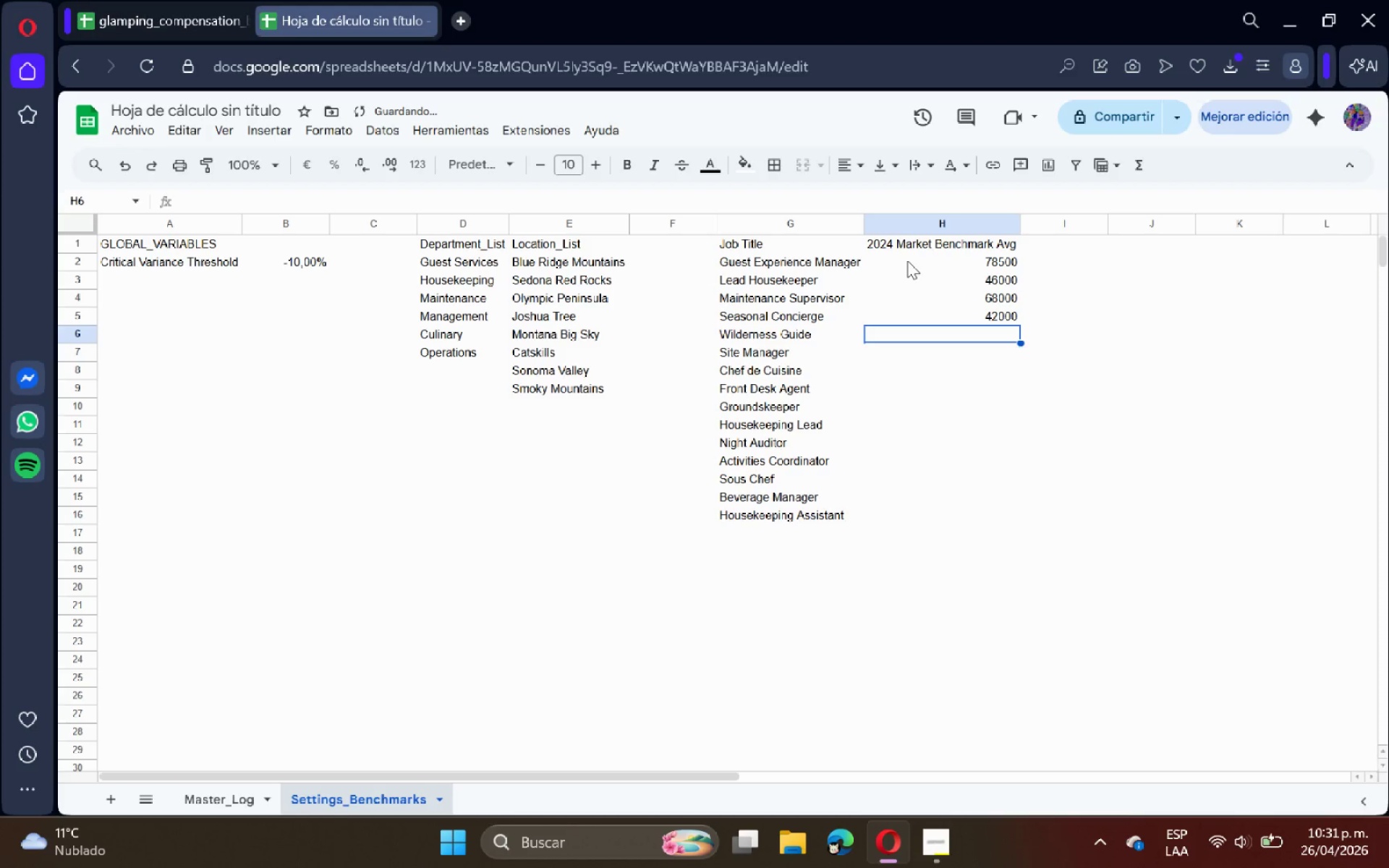 
type(45500)
 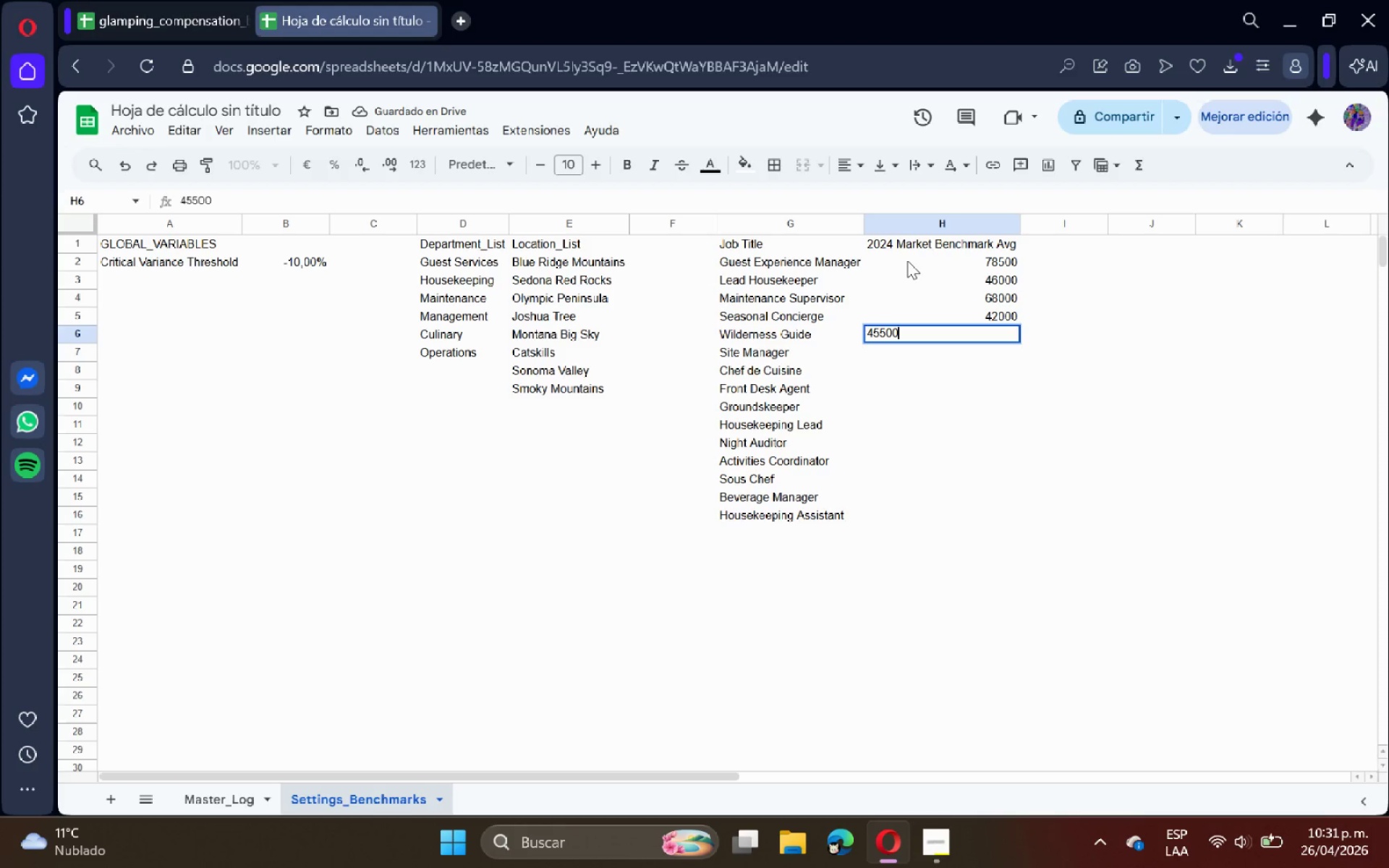 
key(Enter)
 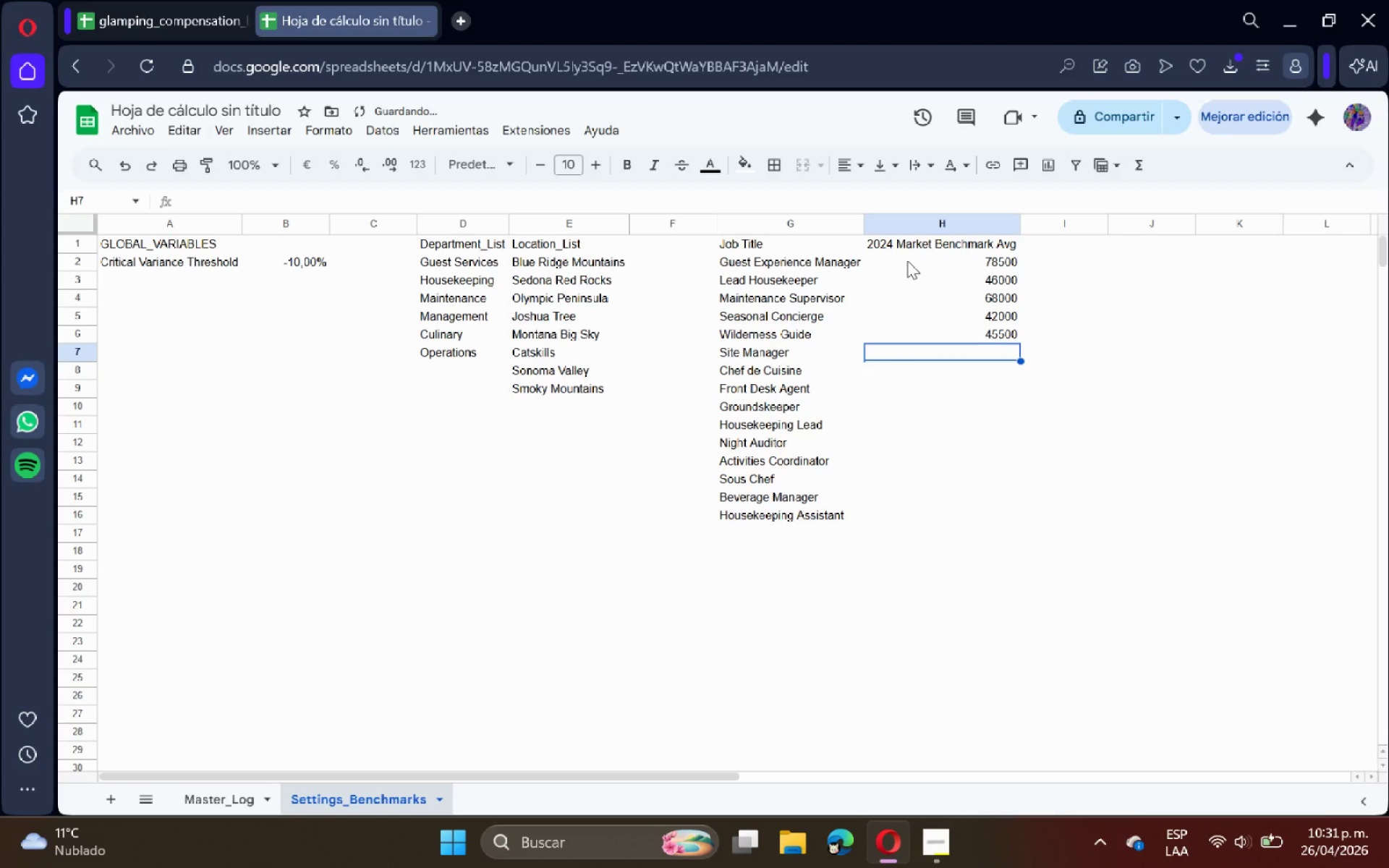 
type(92000)
 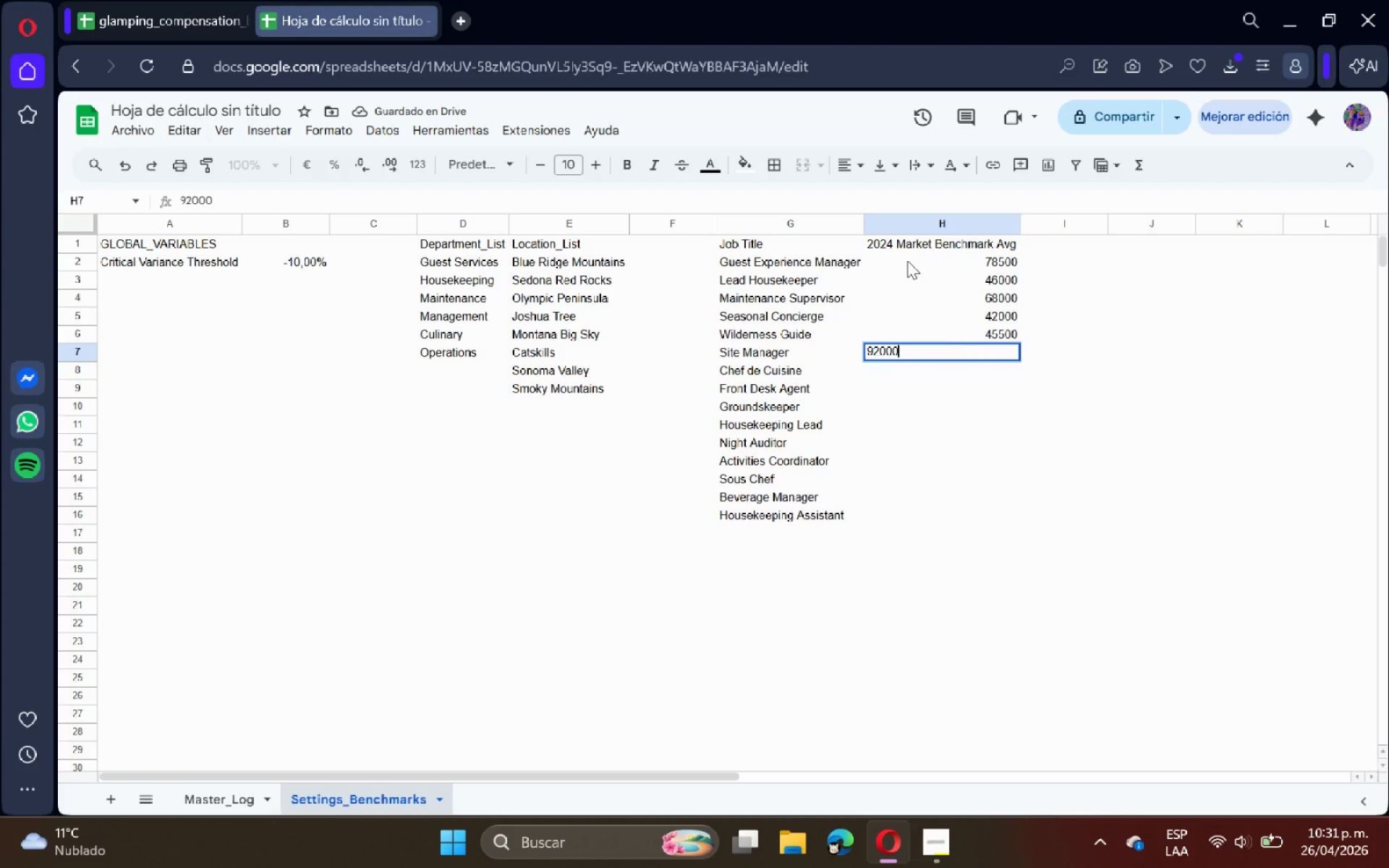 
key(Enter)
 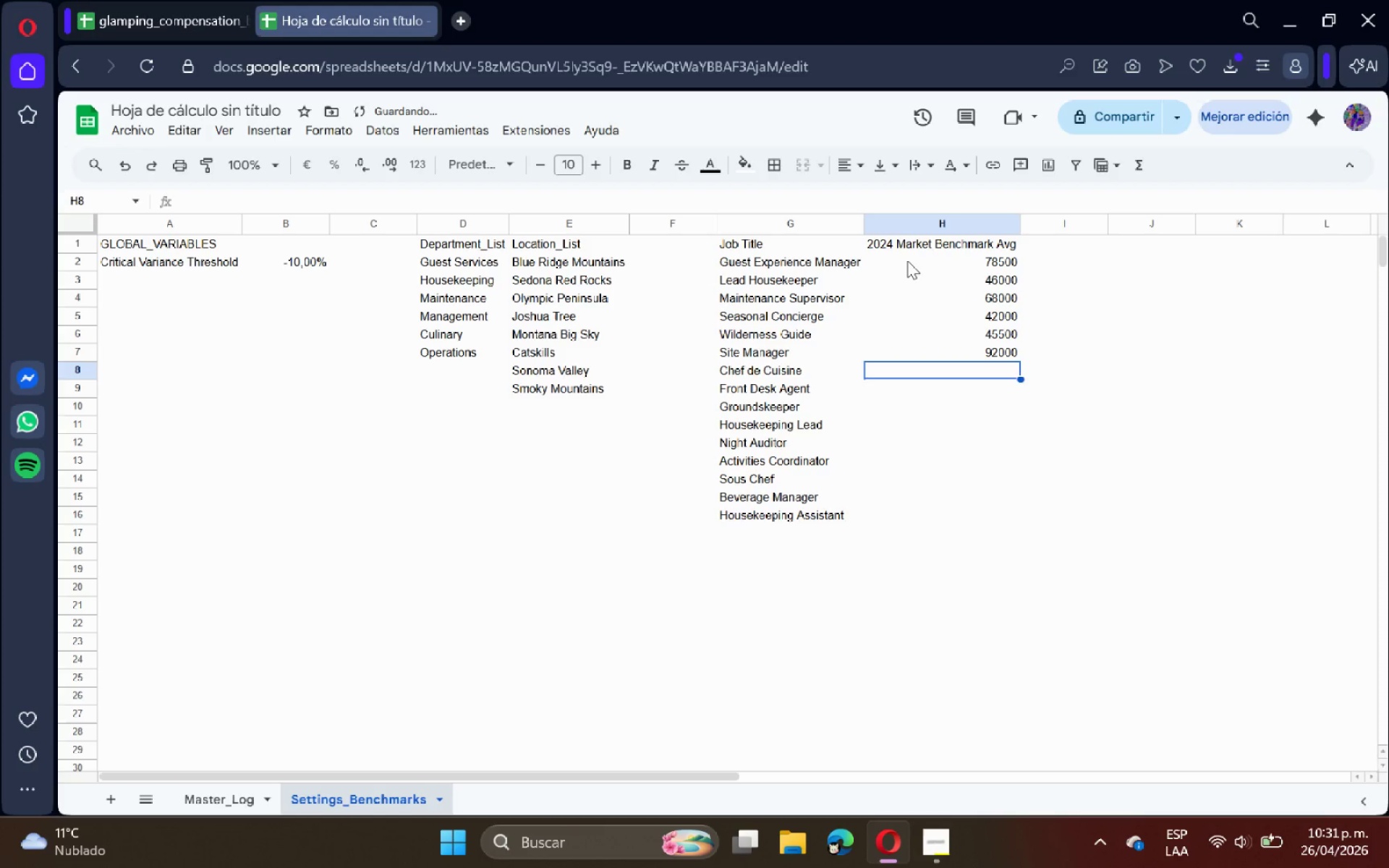 
type(96000)
 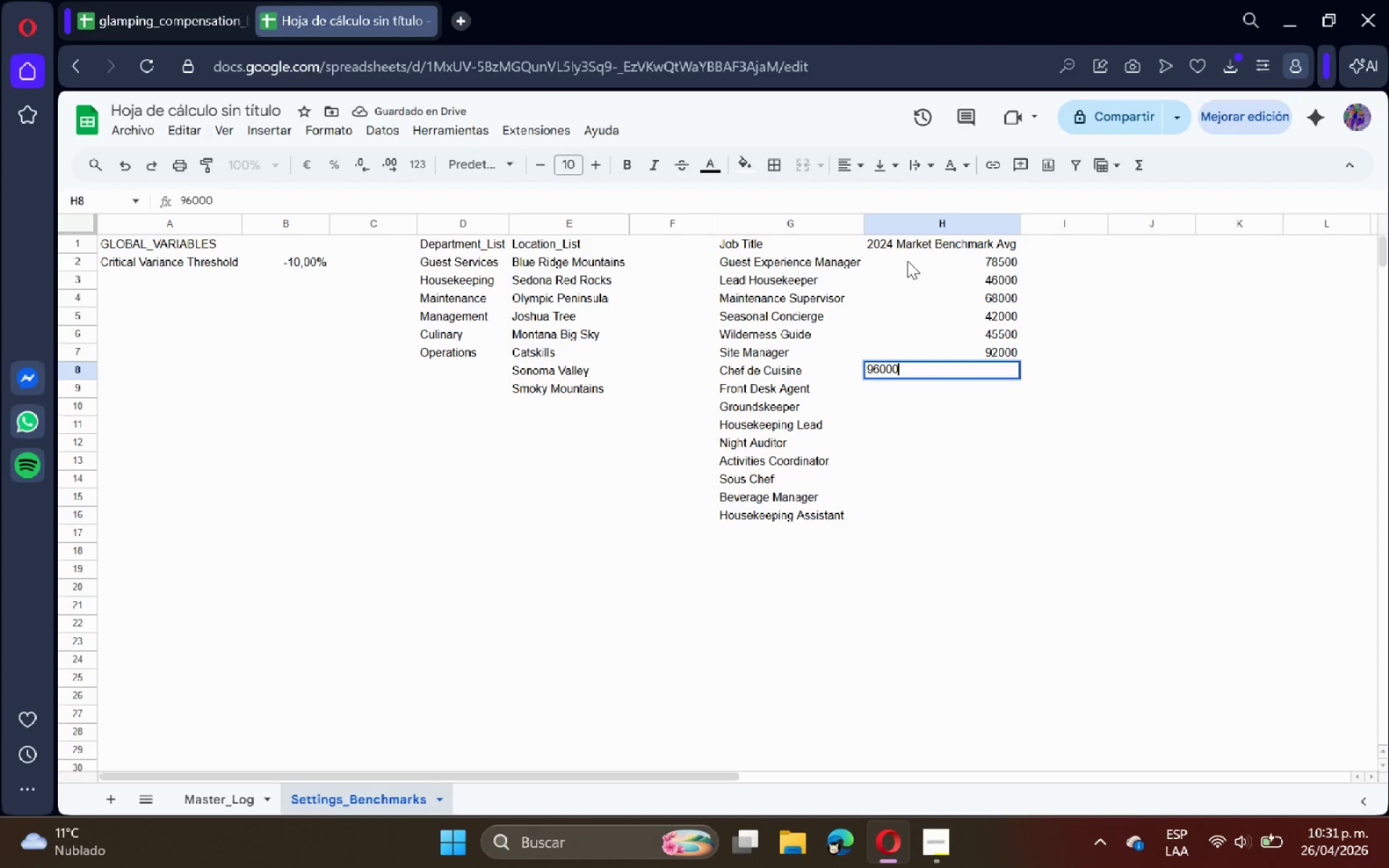 
key(Enter)
 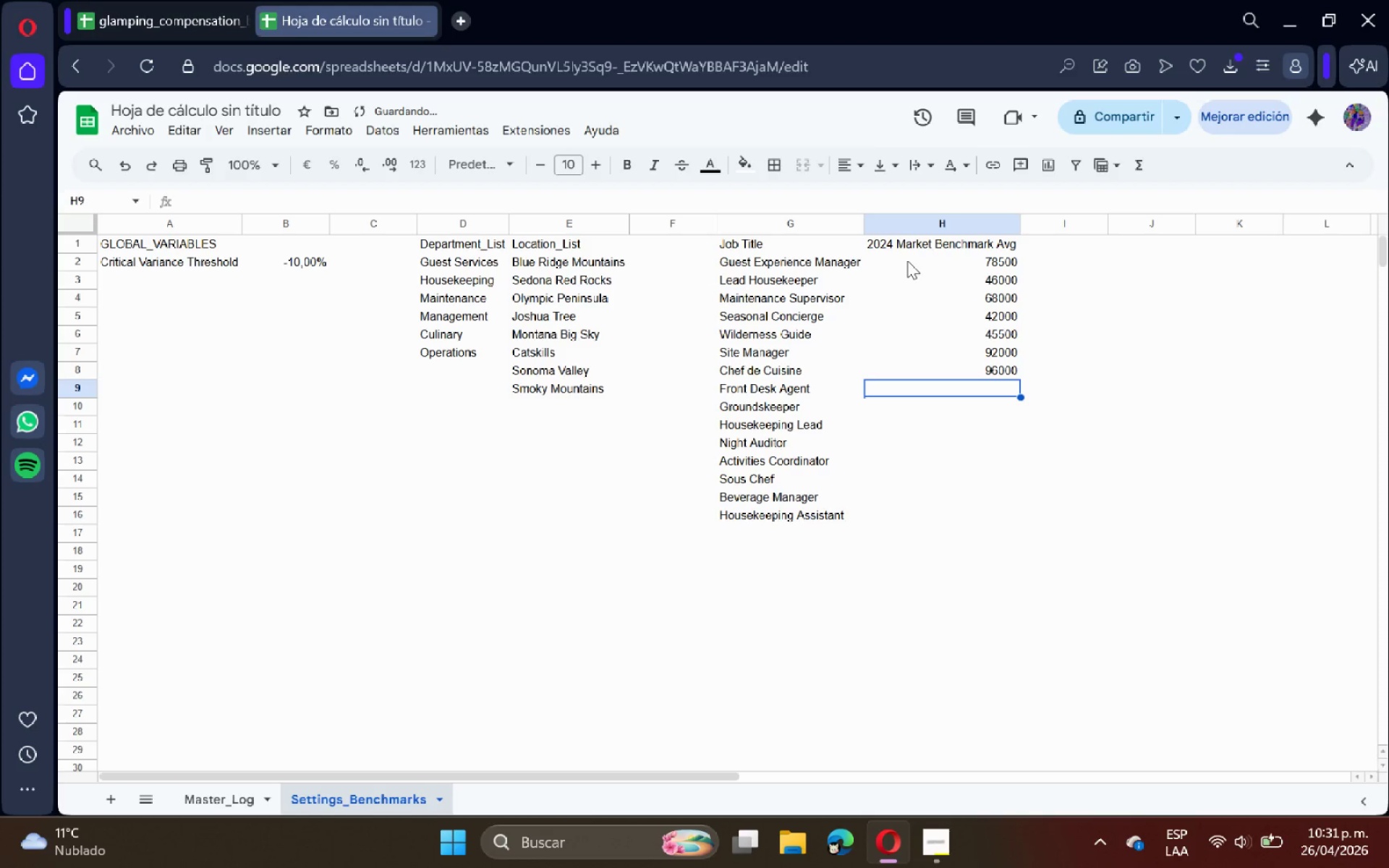 
type(34000)
 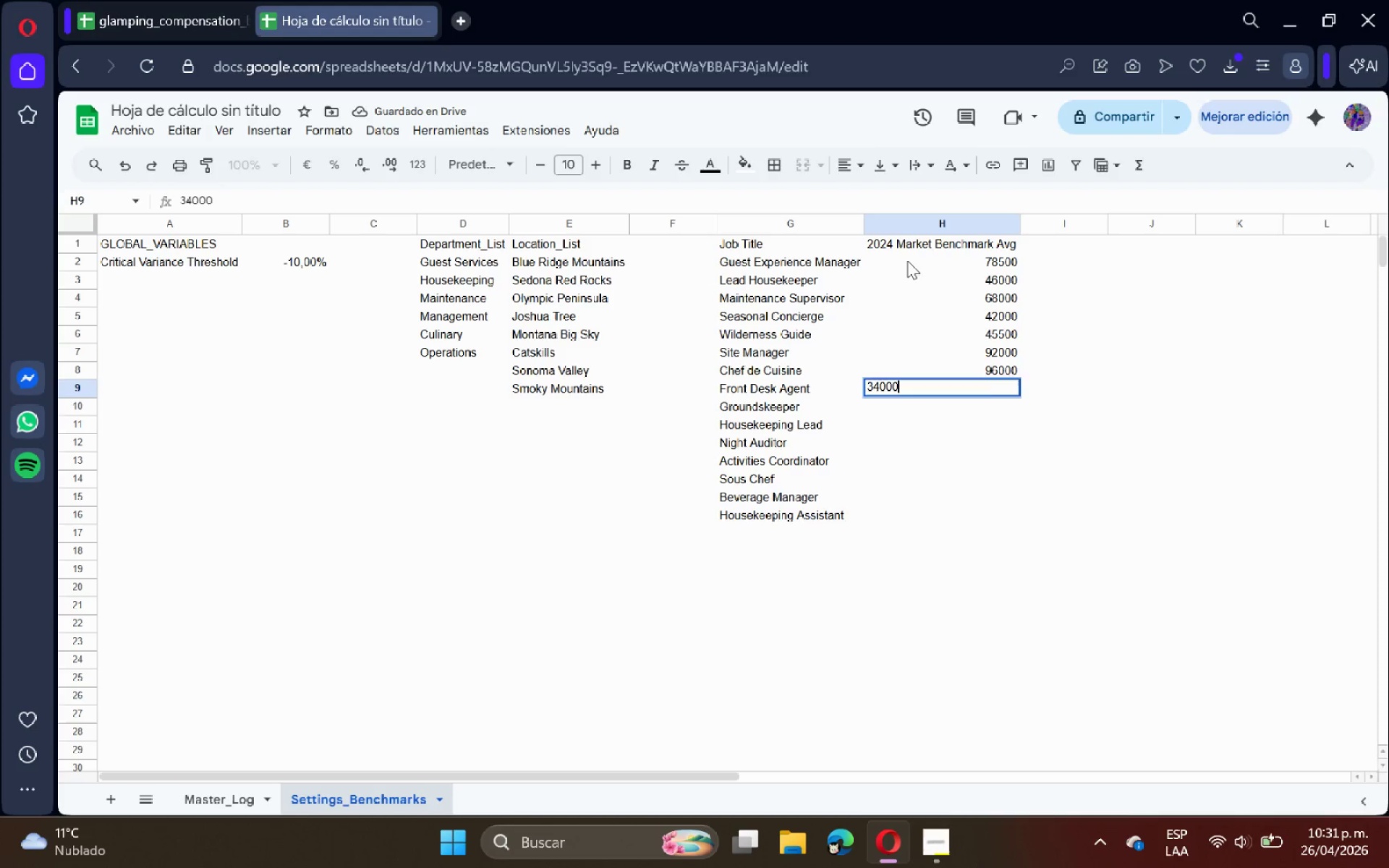 
key(Enter)
 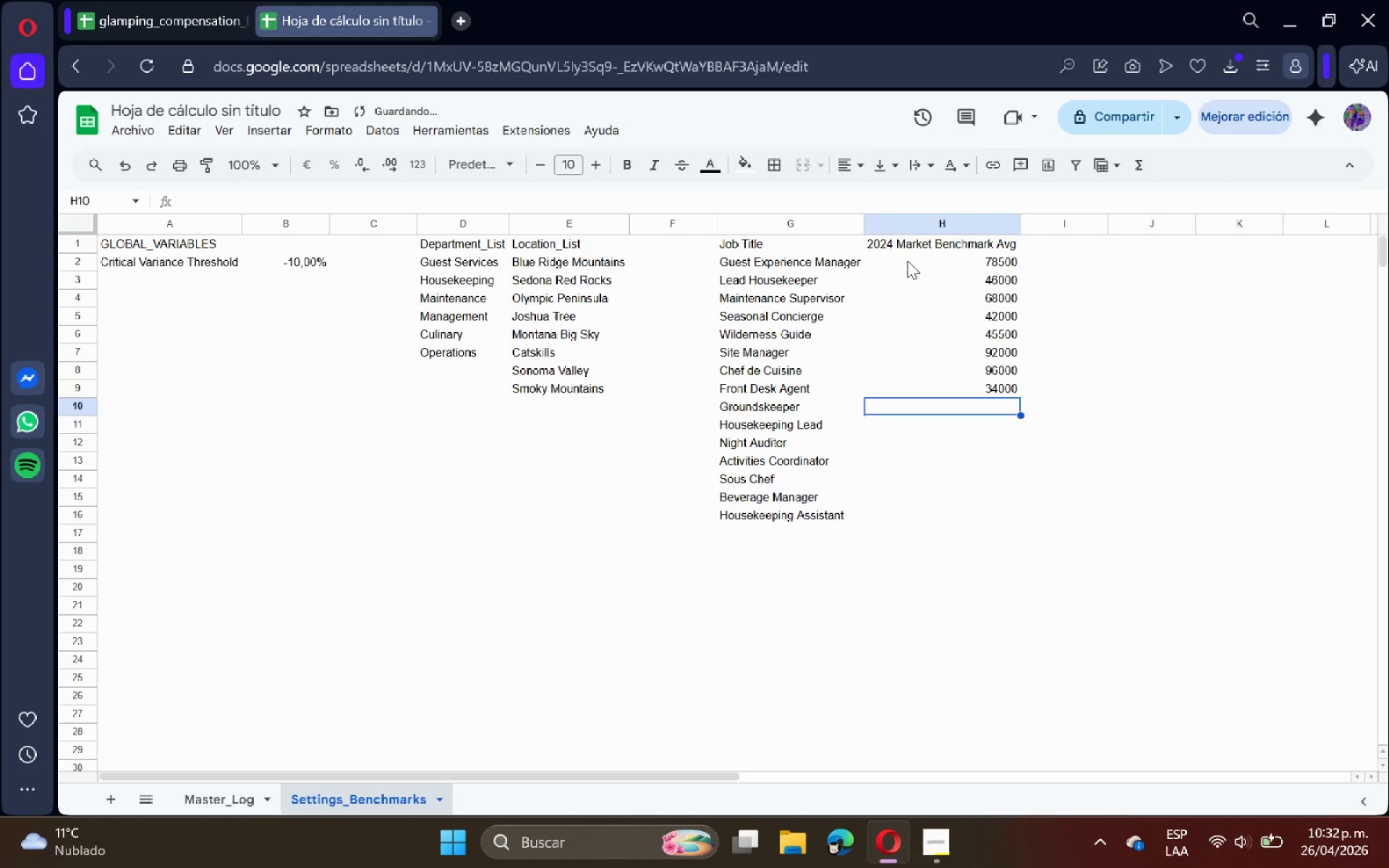 
type(44000)
 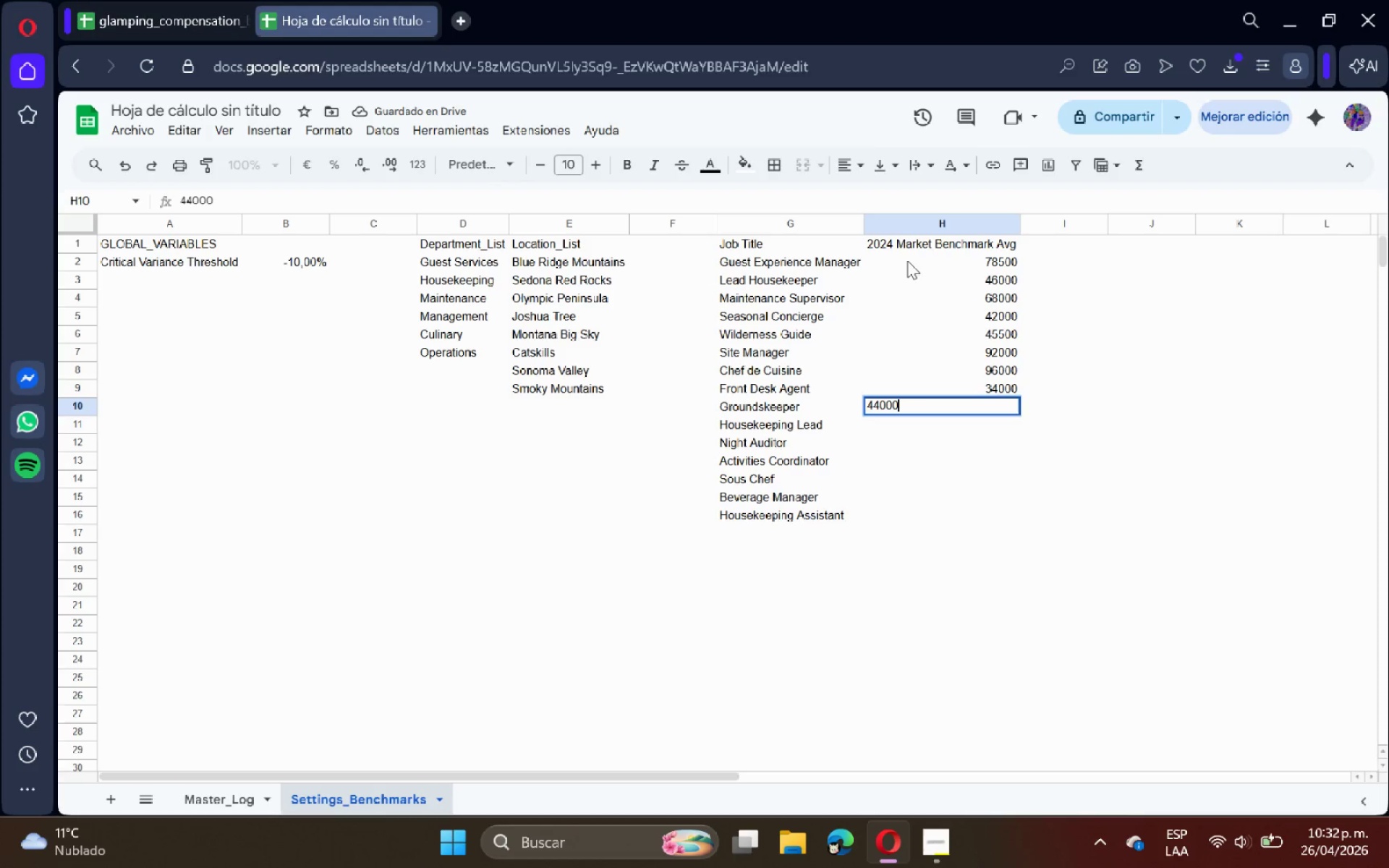 
key(Enter)
 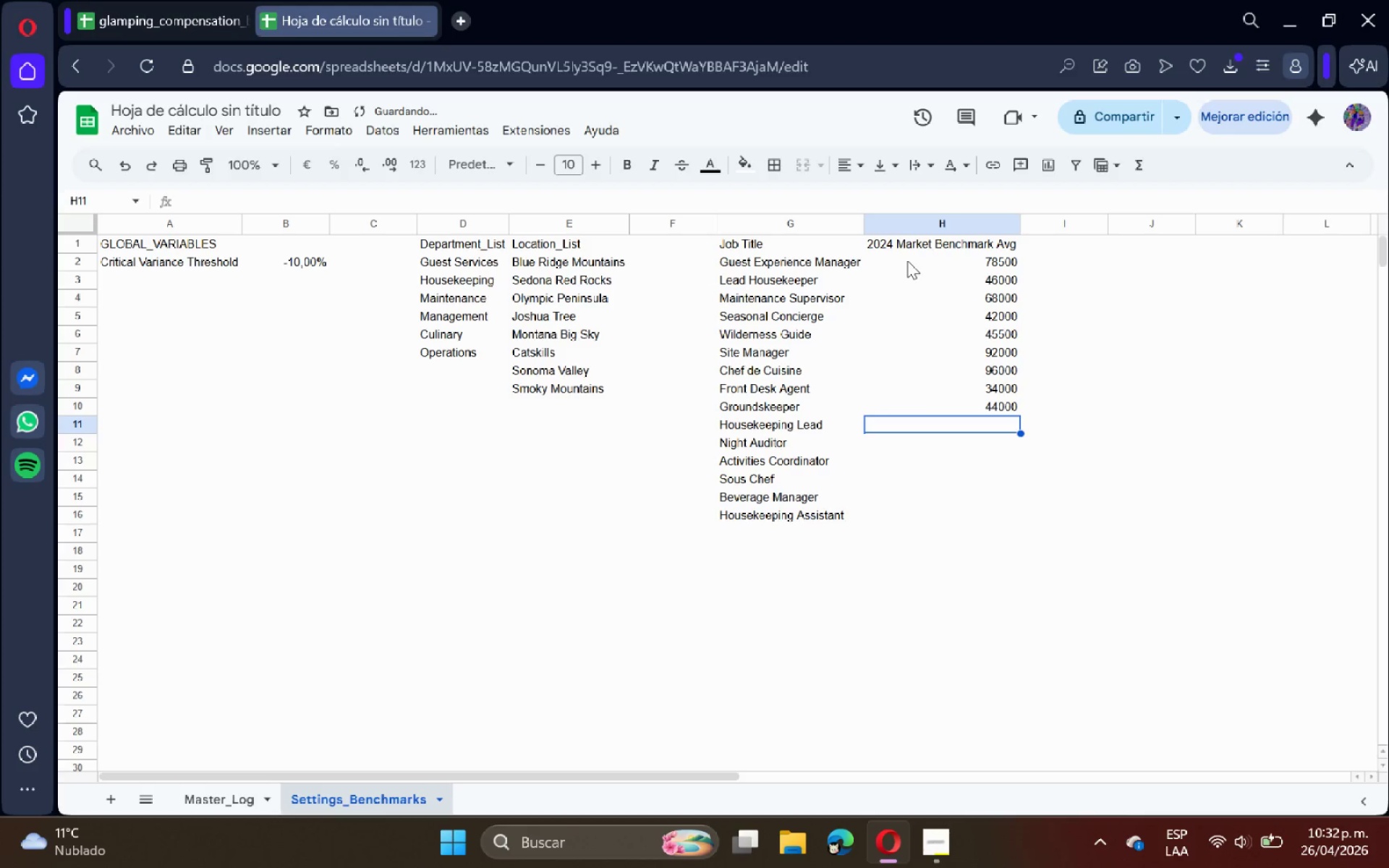 
type(475000)
 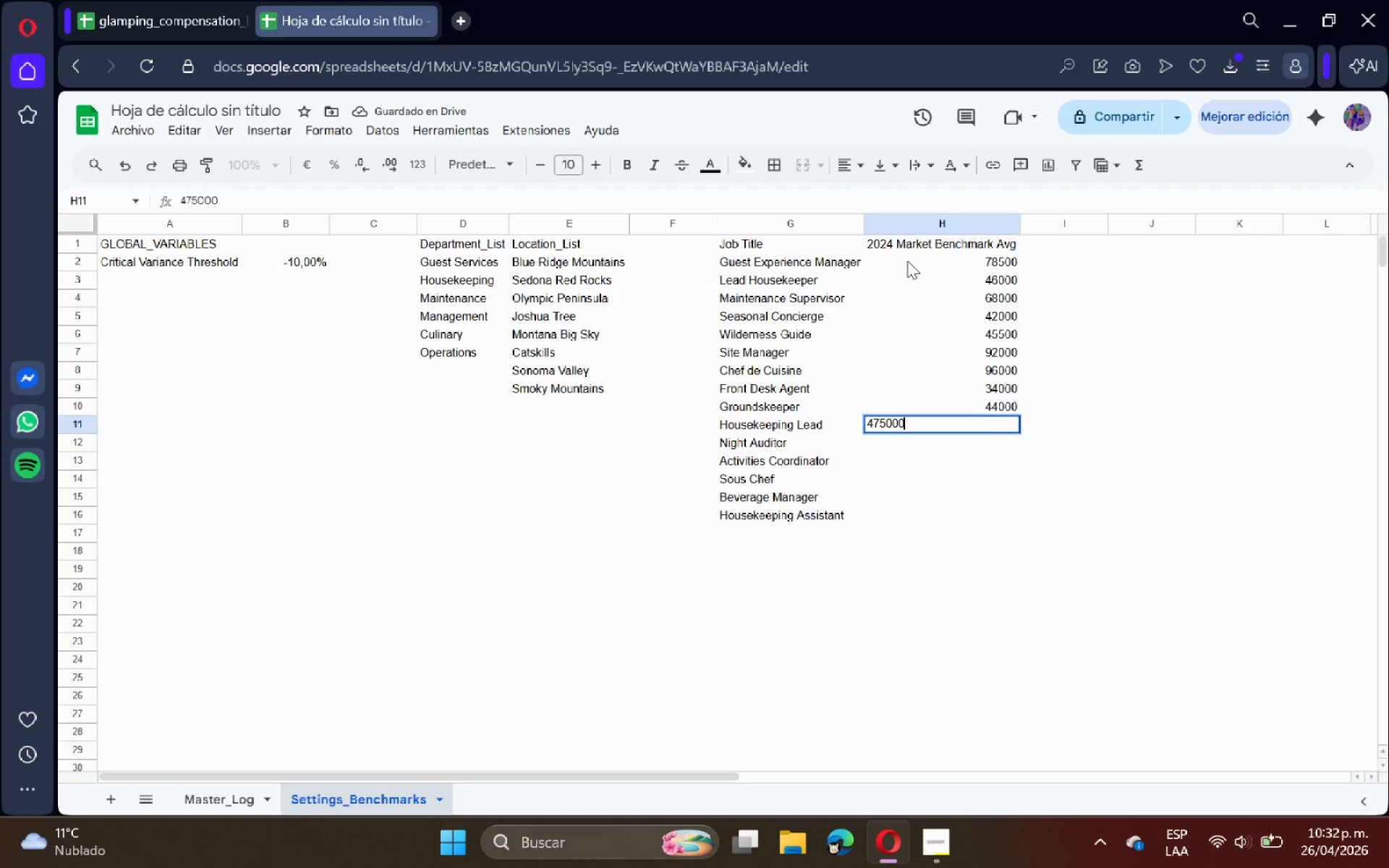 
key(Enter)
 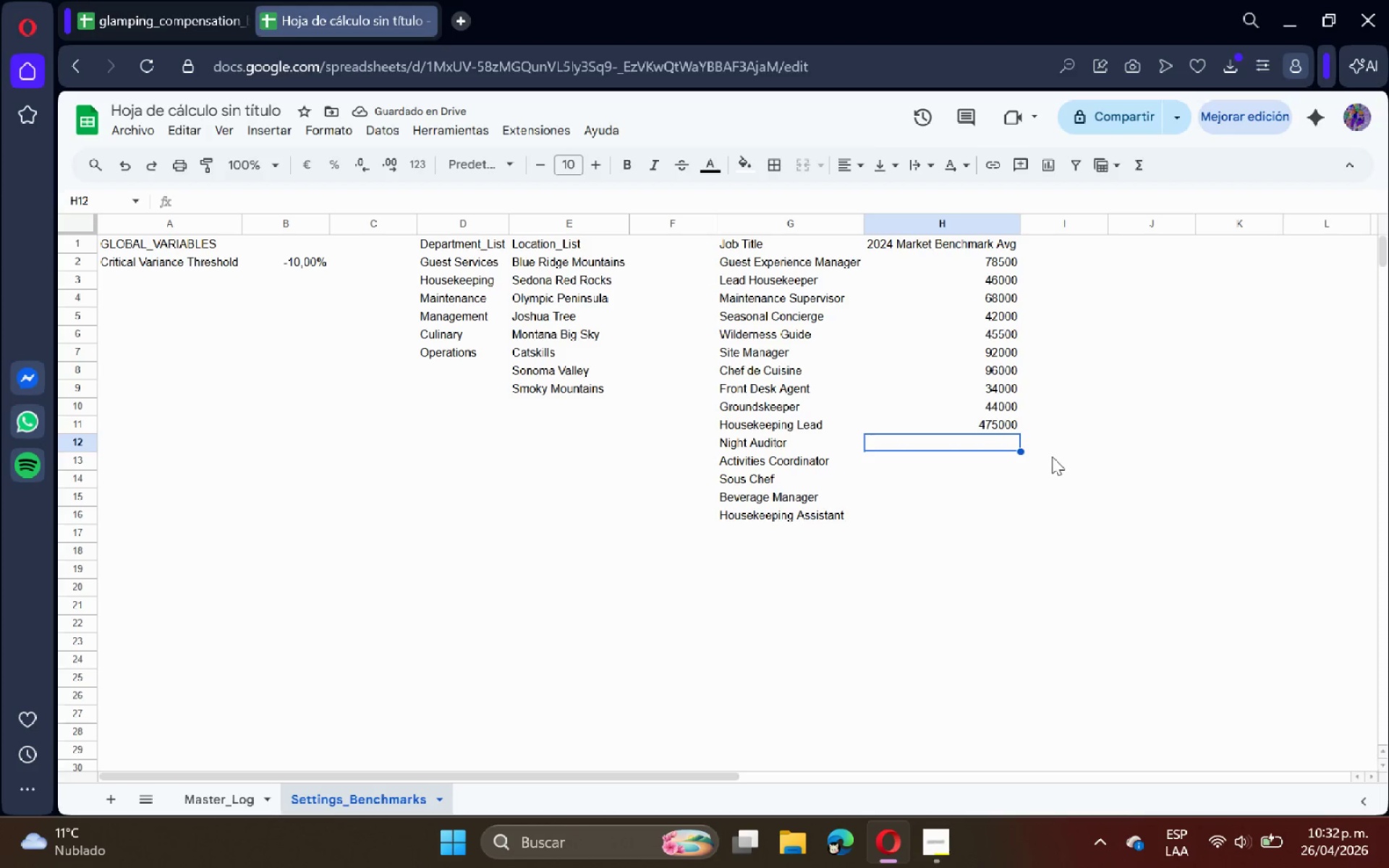 
double_click([1010, 426])
 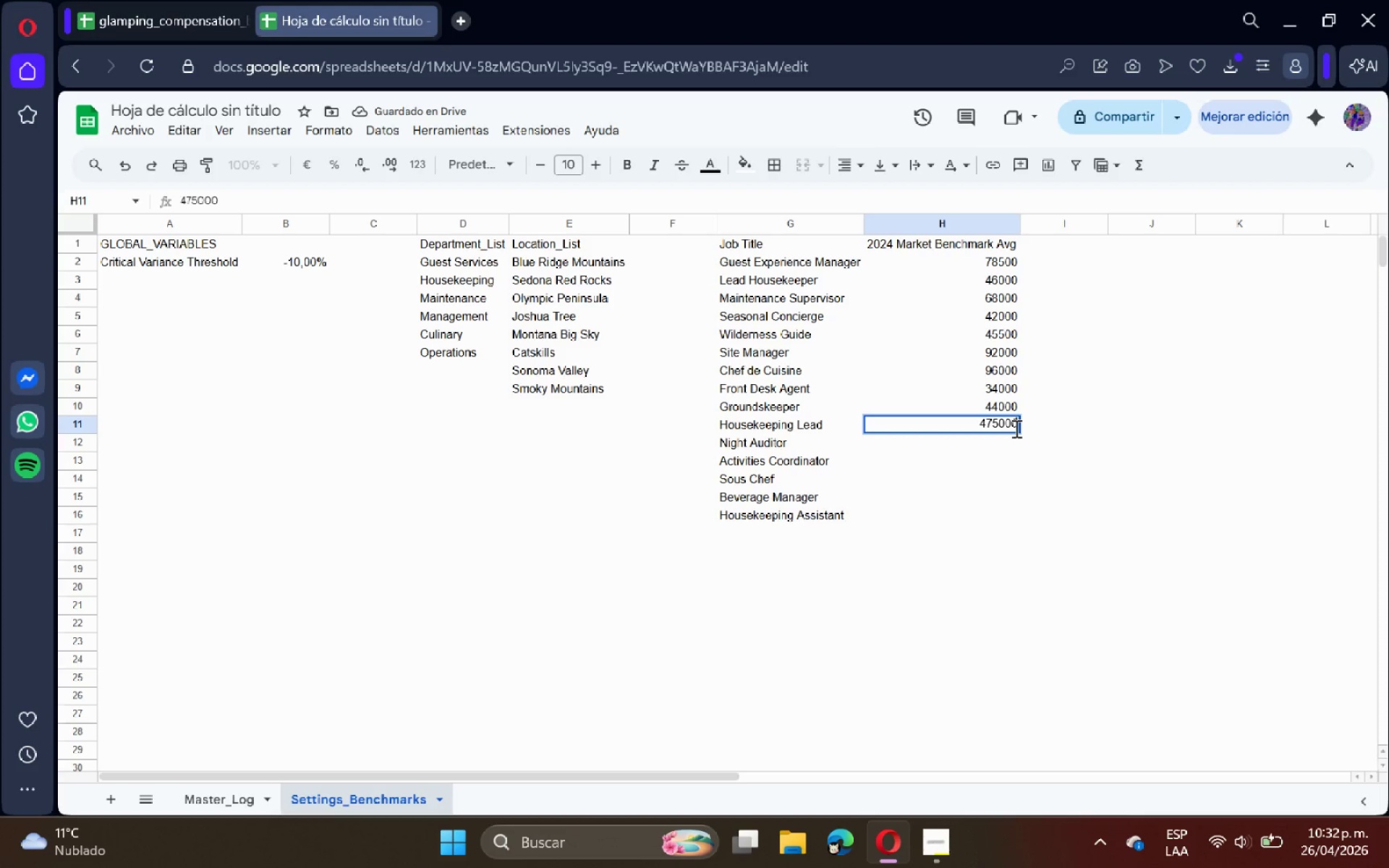 
key(Backspace)
 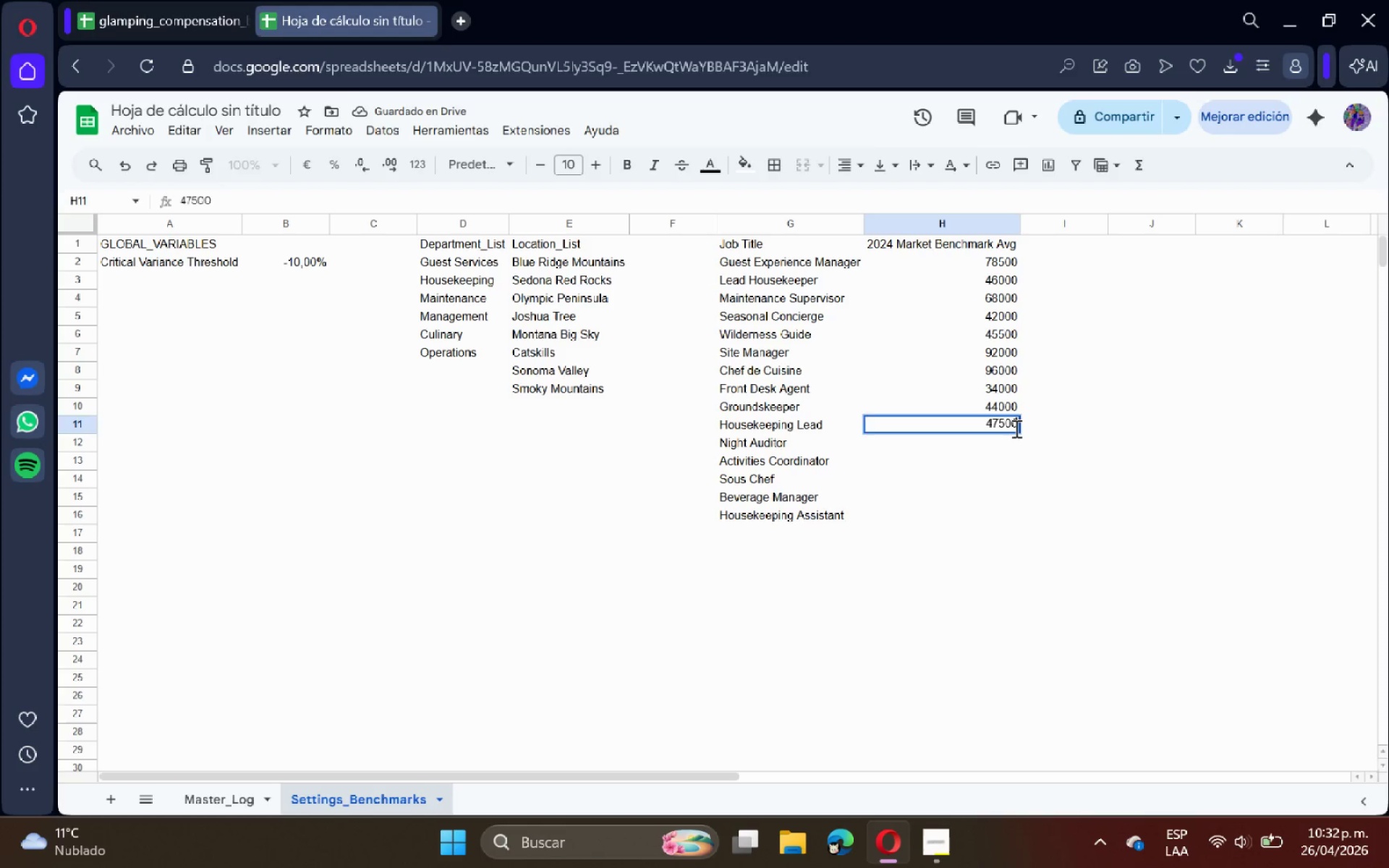 
key(Enter)
 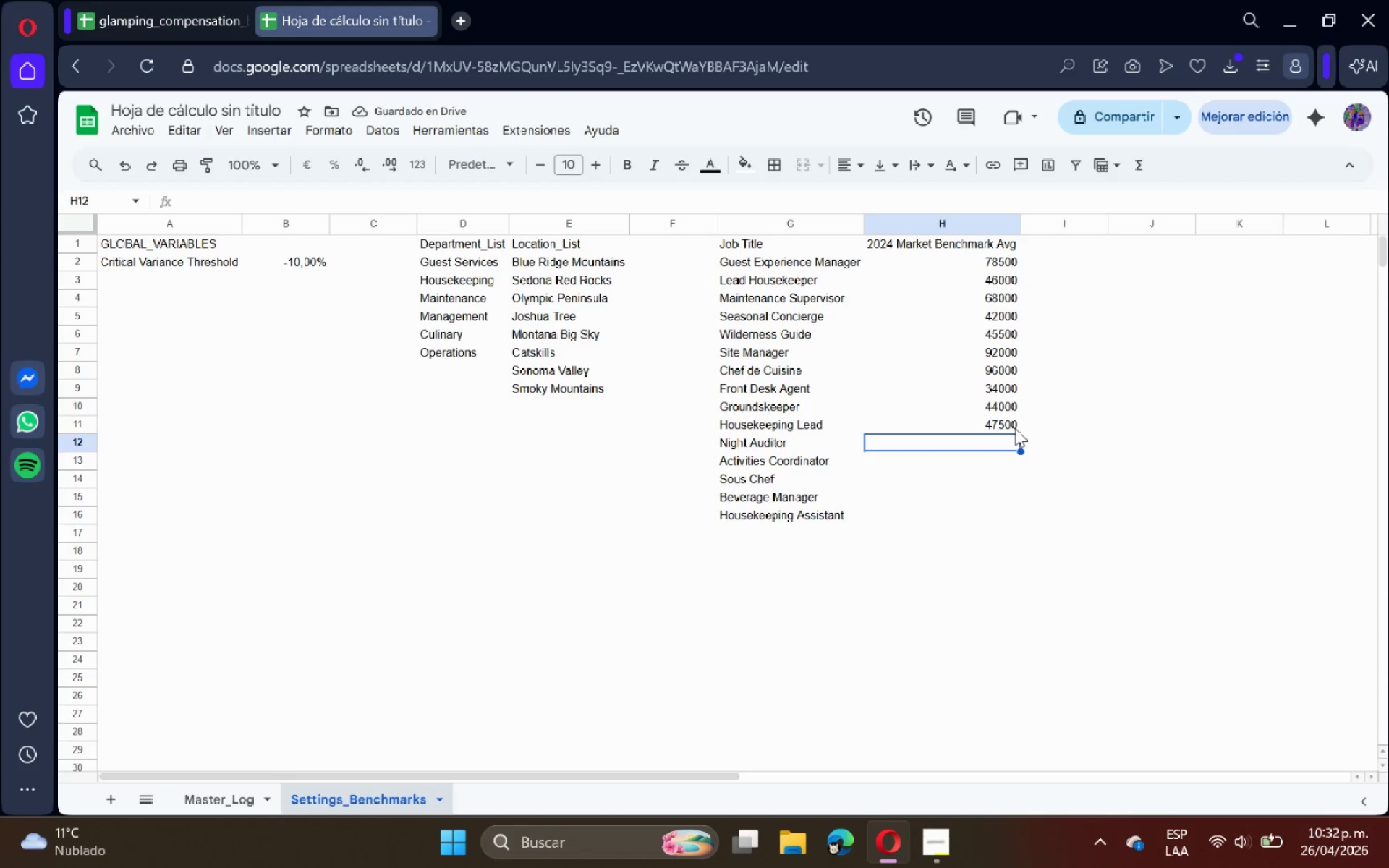 
type(38000)
 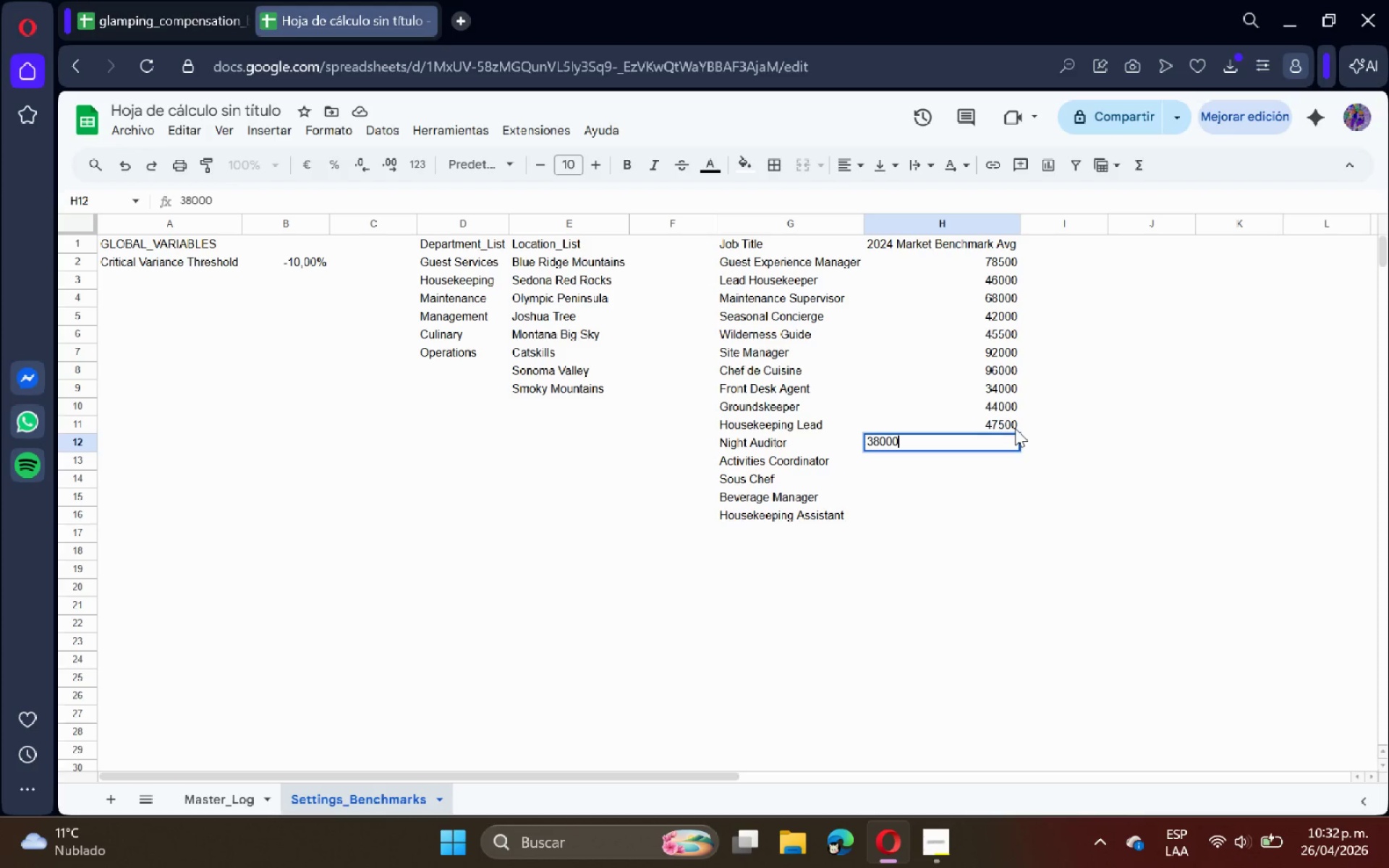 
key(Enter)
 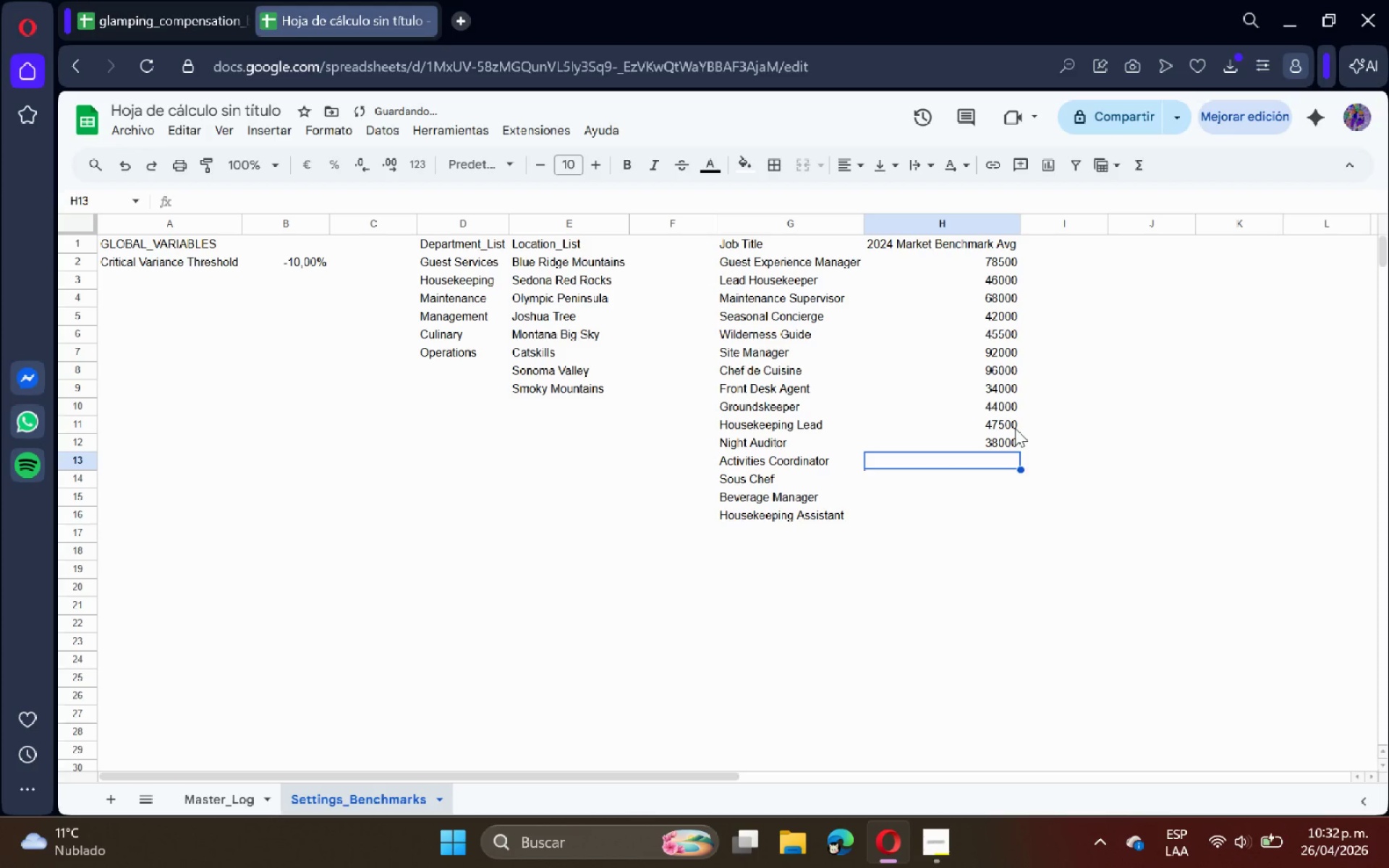 
type(43000)
 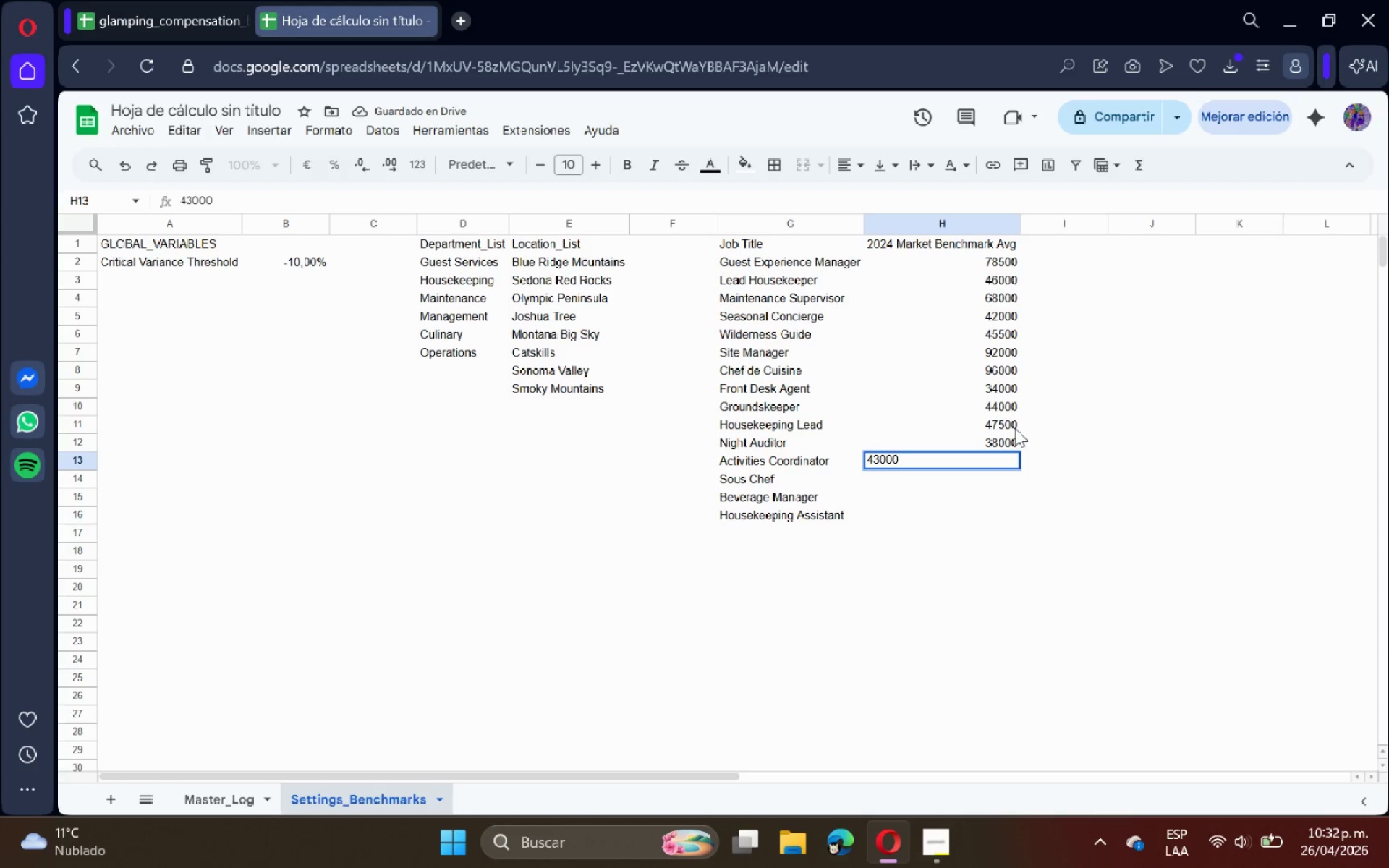 
key(Enter)
 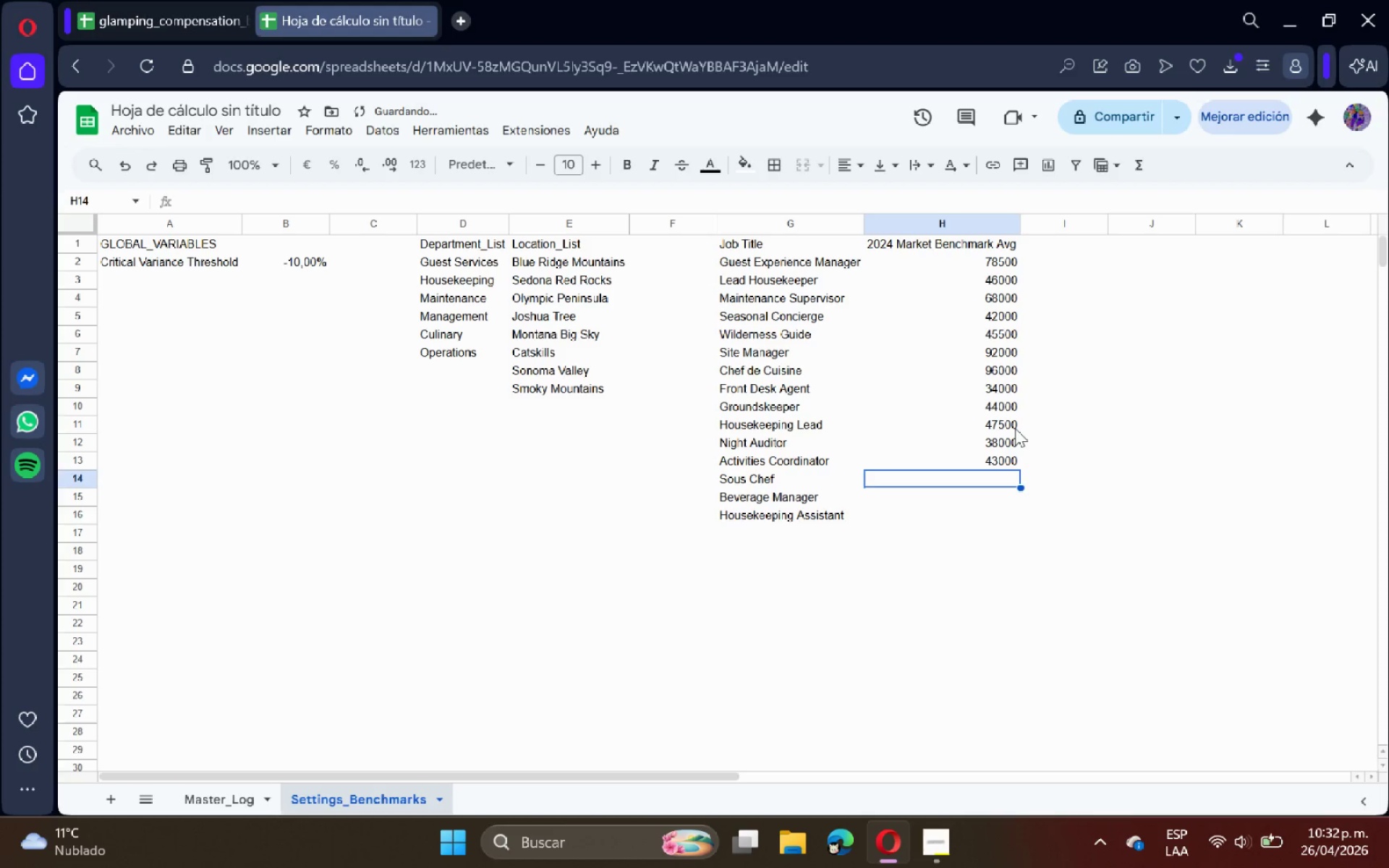 
type(72000)
 